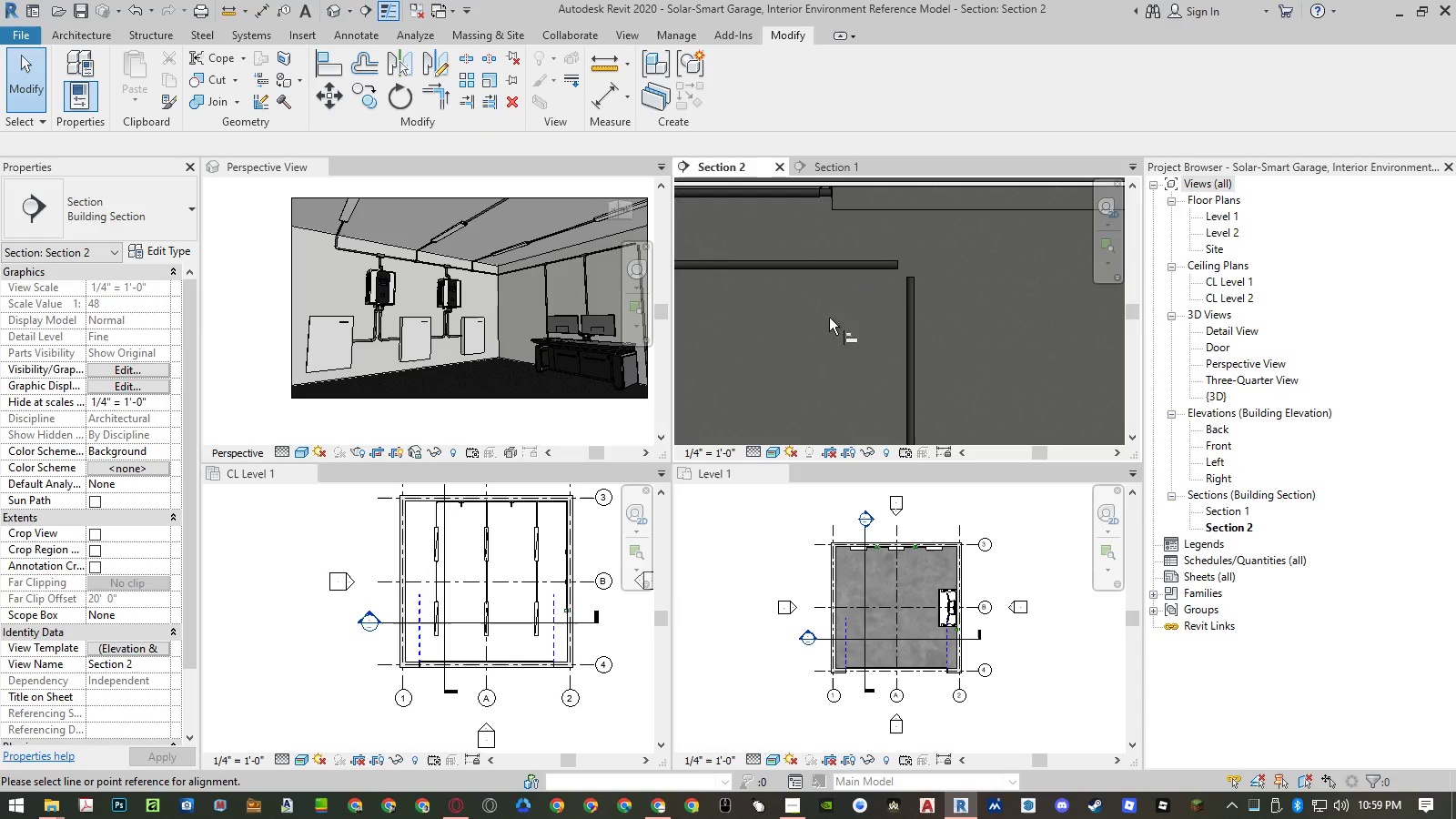 
scroll: coordinate [792, 342], scroll_direction: down, amount: 10.0
 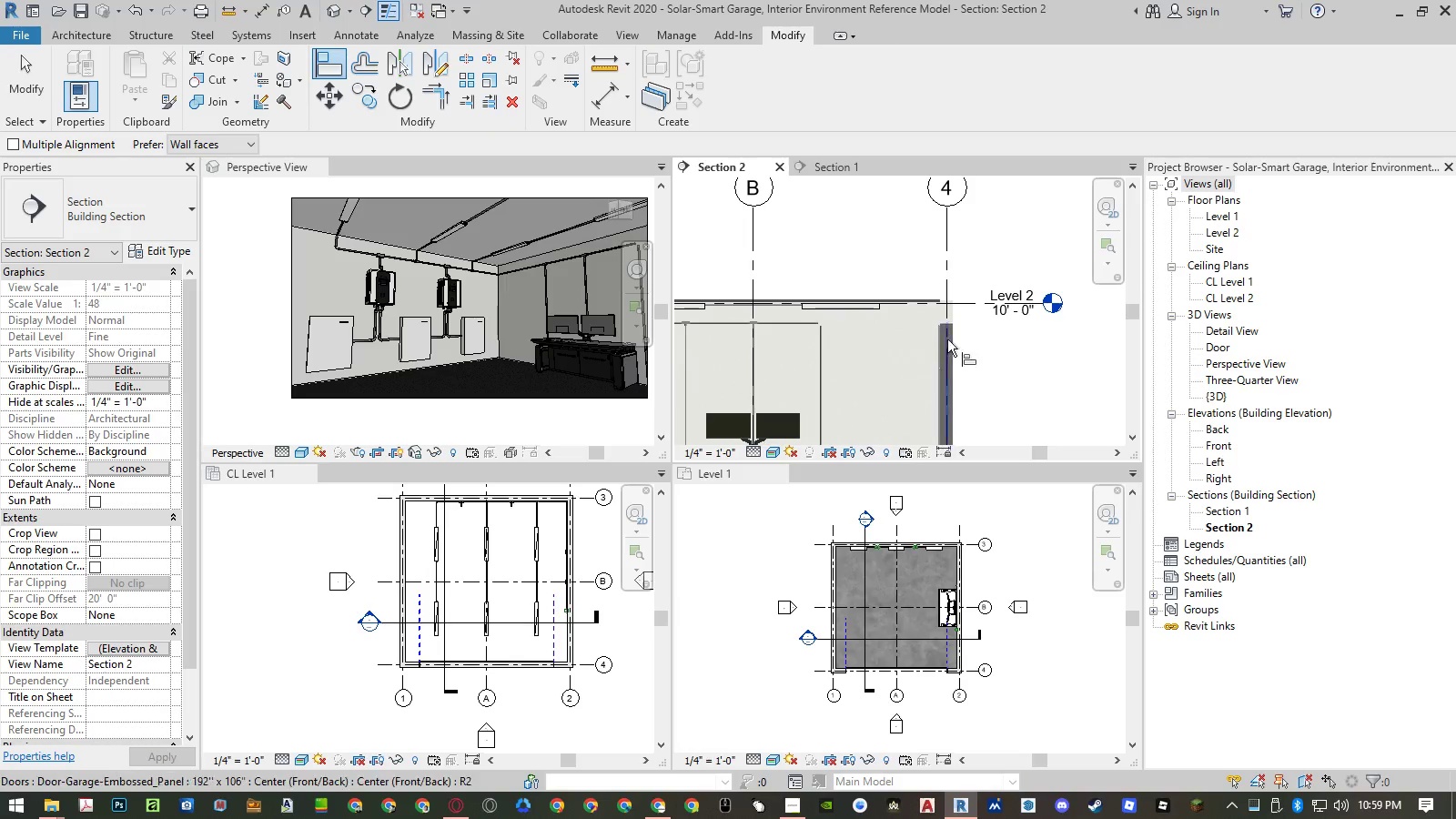 
scroll: coordinate [935, 317], scroll_direction: up, amount: 8.0
 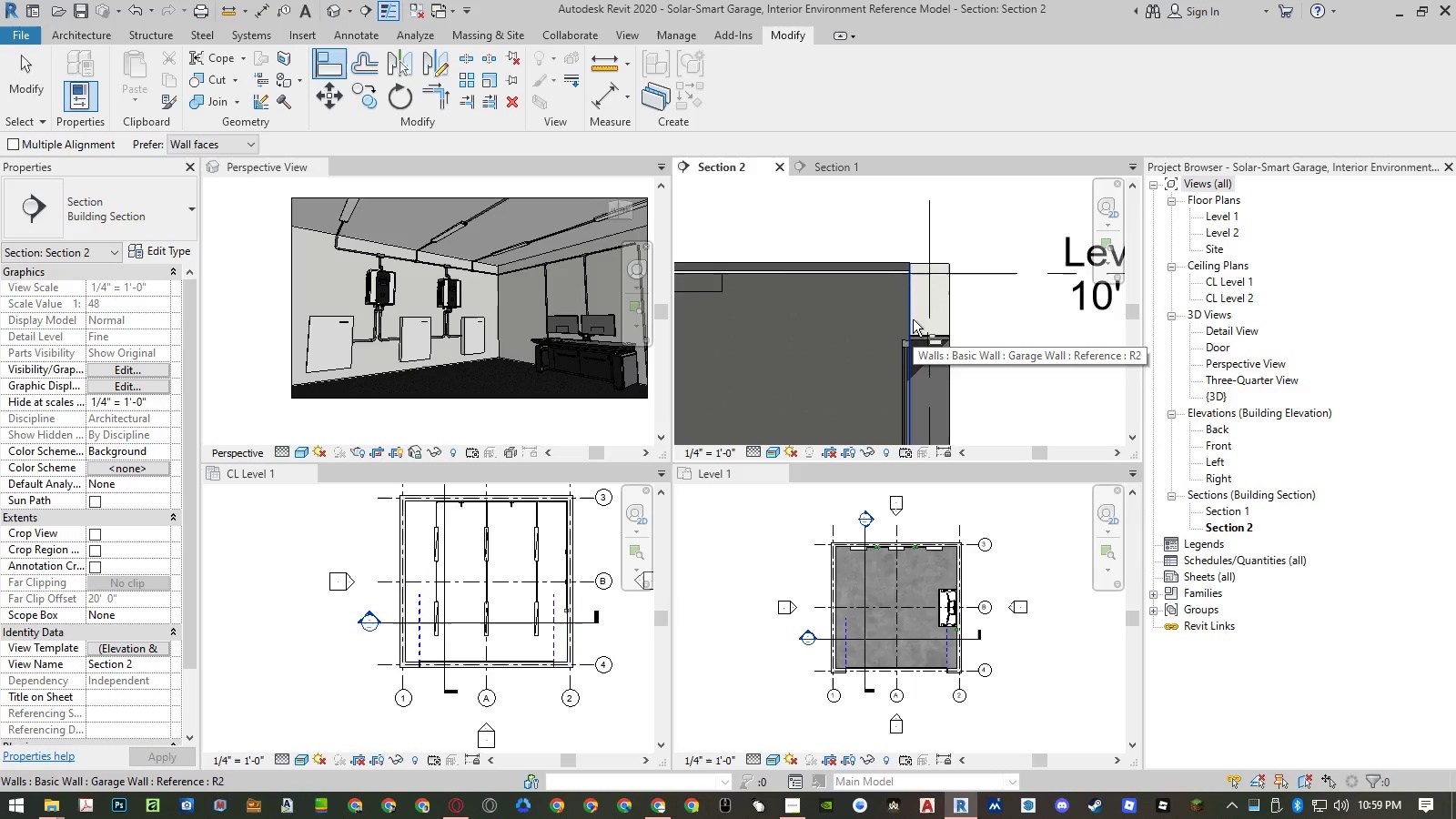 
left_click([913, 319])
 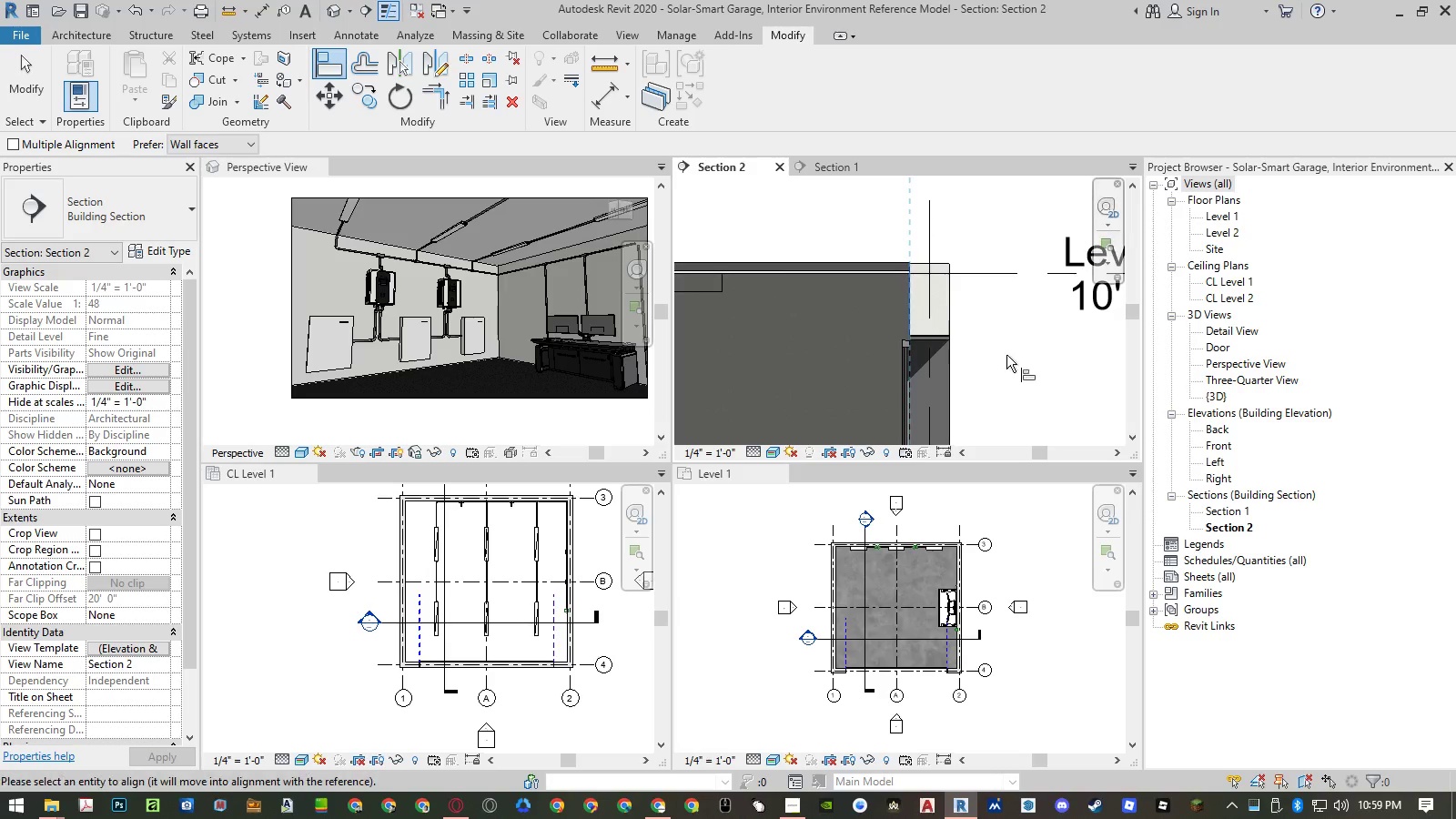 
scroll: coordinate [1051, 380], scroll_direction: down, amount: 5.0
 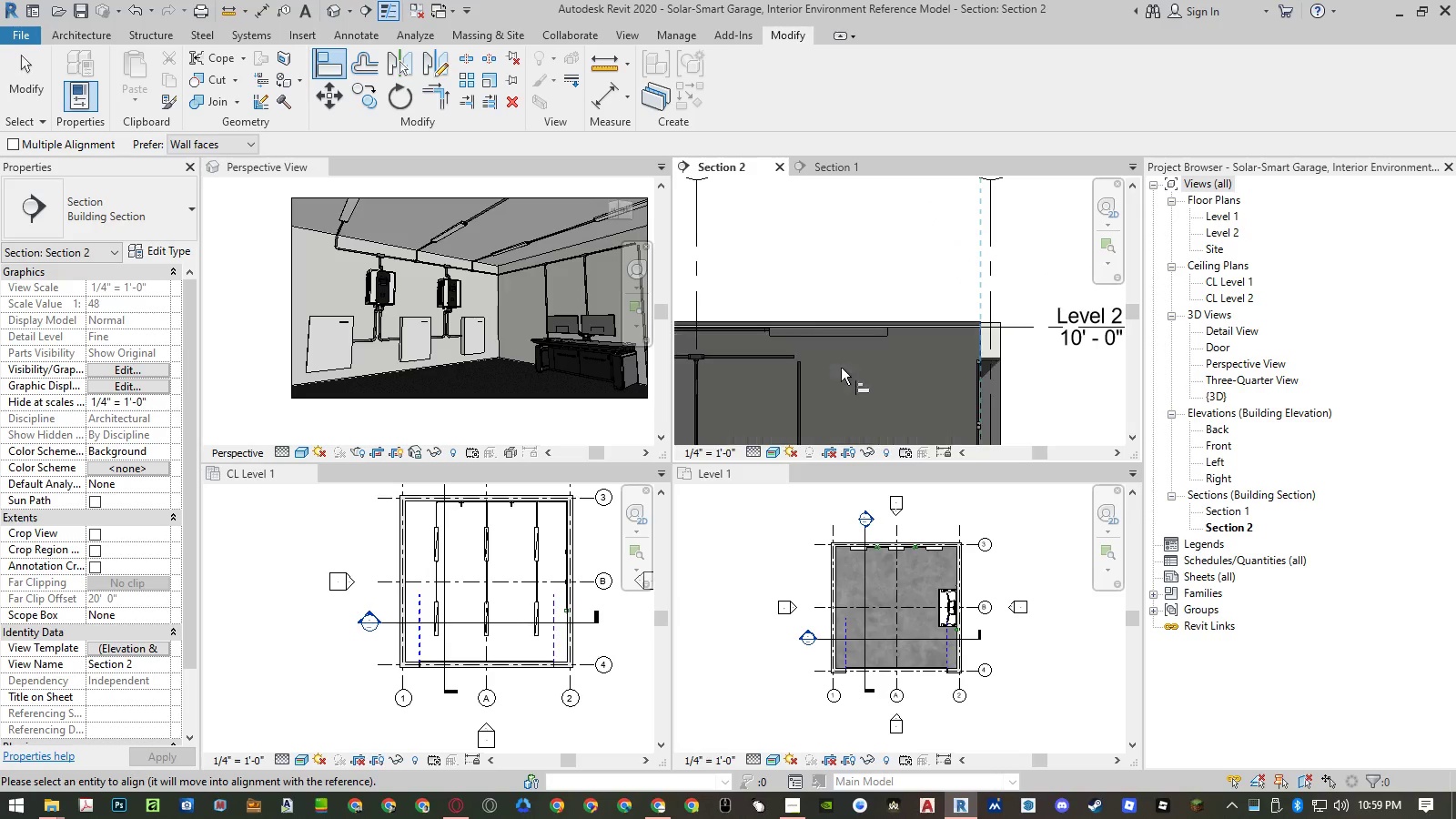 
left_click([794, 357])
 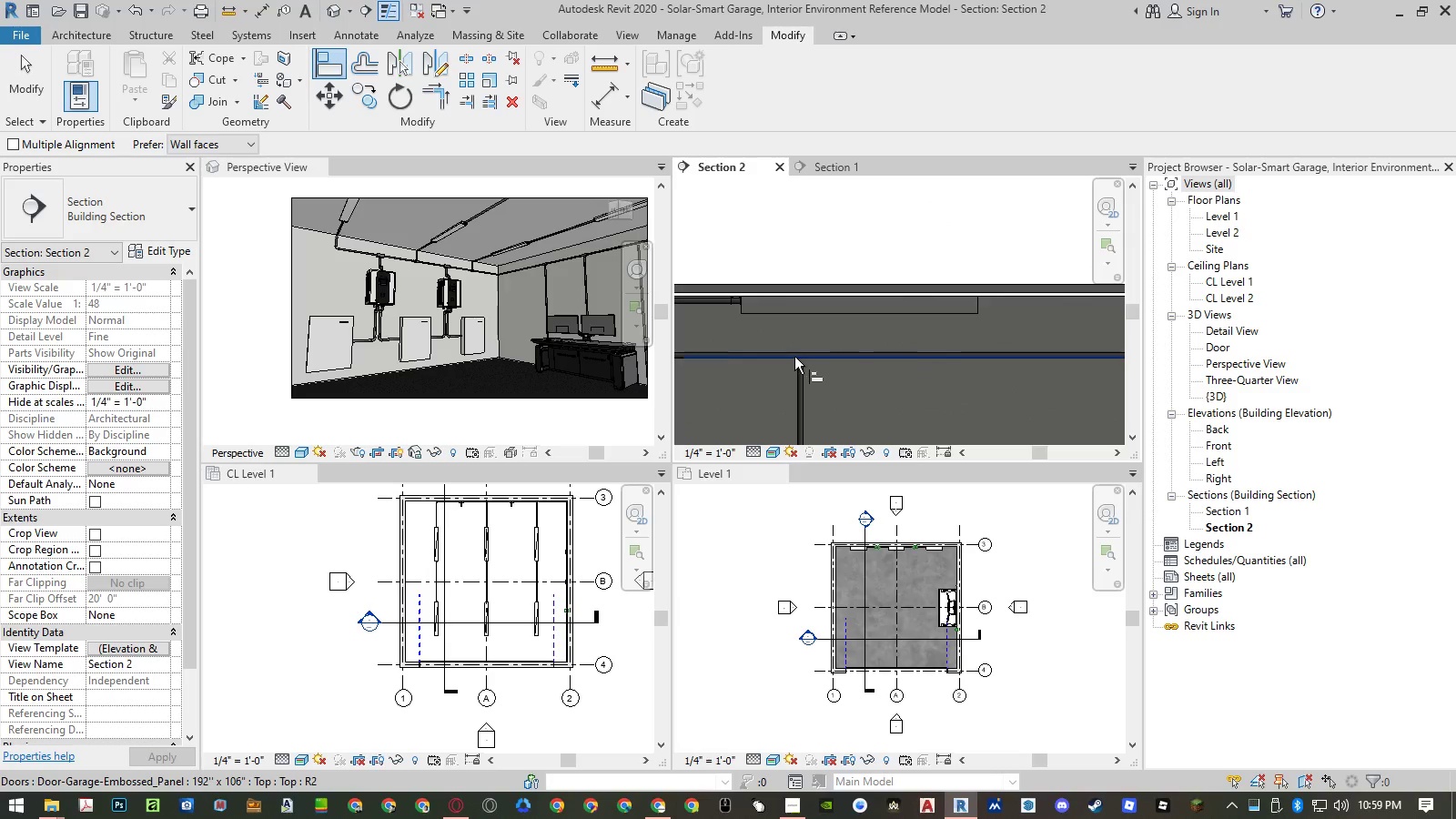 
scroll: coordinate [795, 357], scroll_direction: up, amount: 5.0
 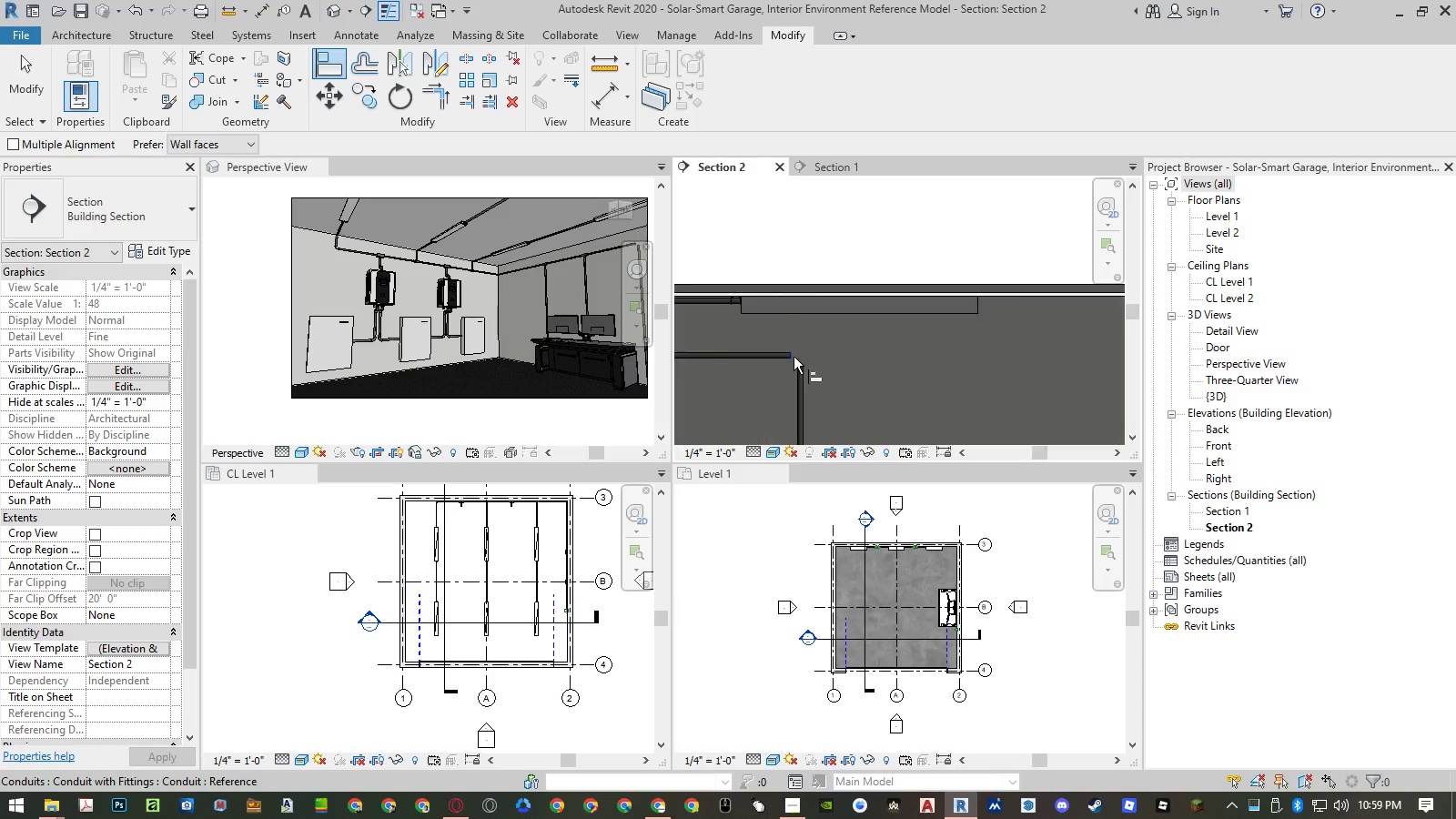 
key(Escape)
key(Escape)
type(ext)
 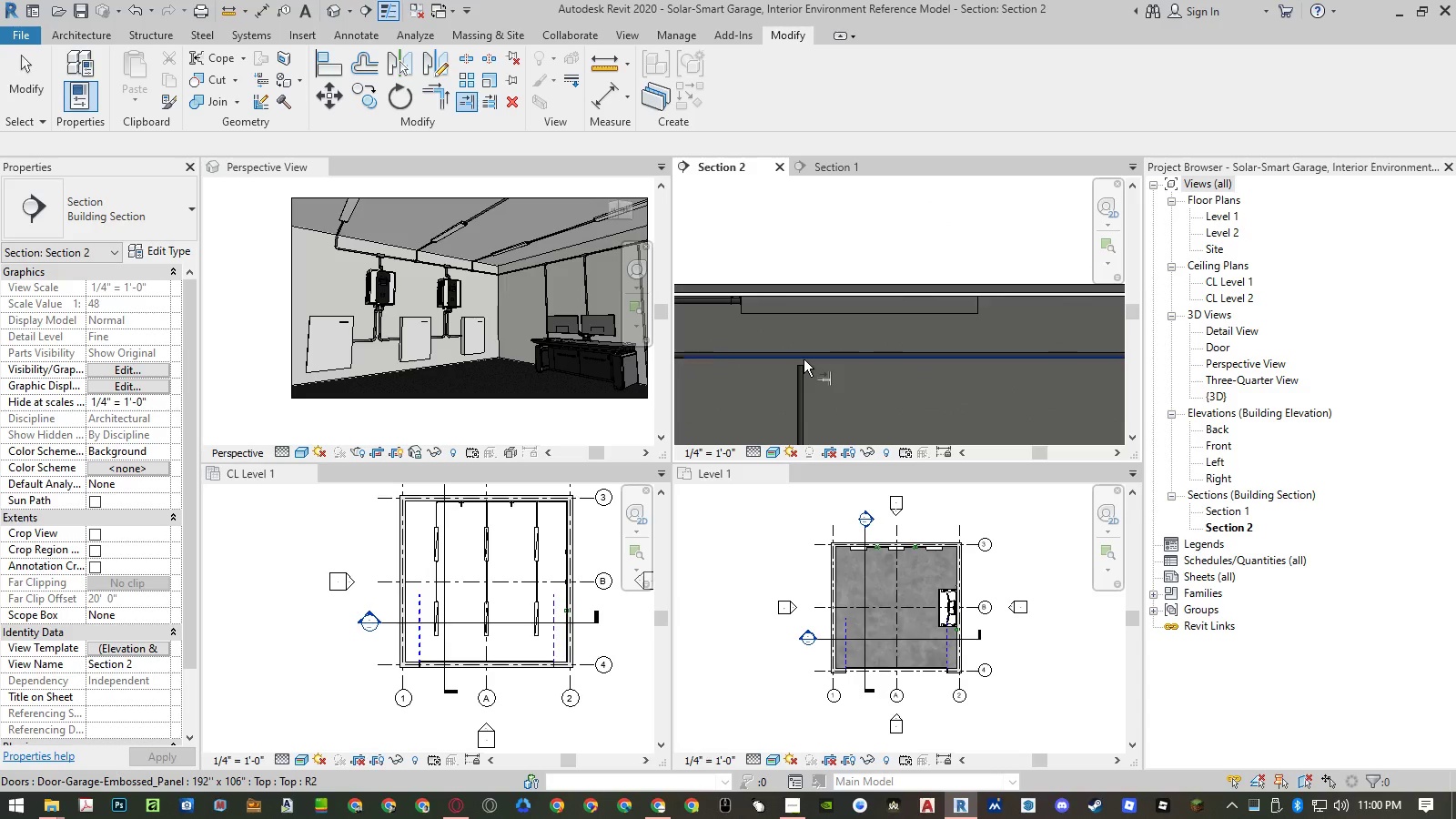 
scroll: coordinate [798, 352], scroll_direction: up, amount: 9.0
 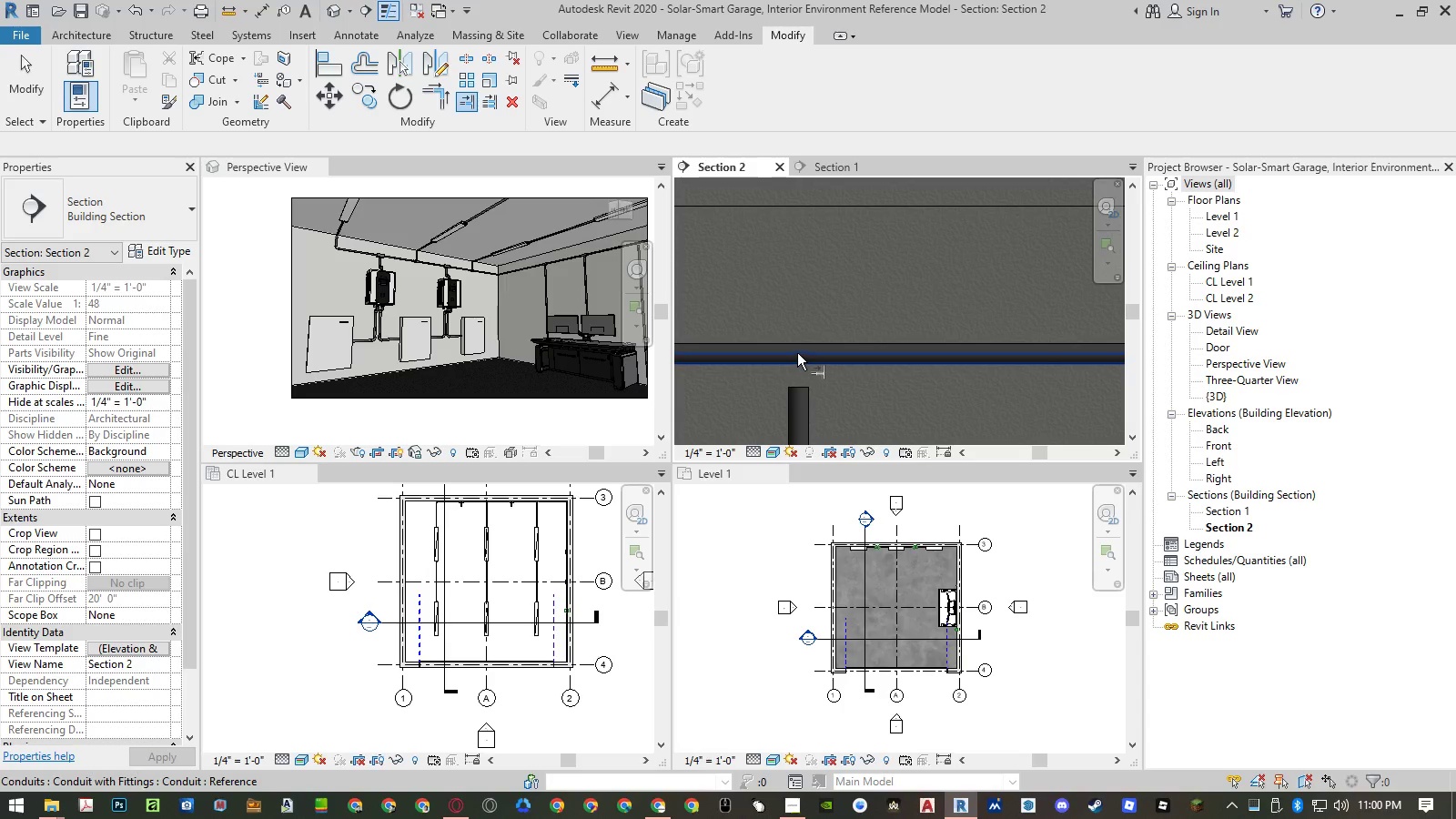 
left_click([797, 353])
 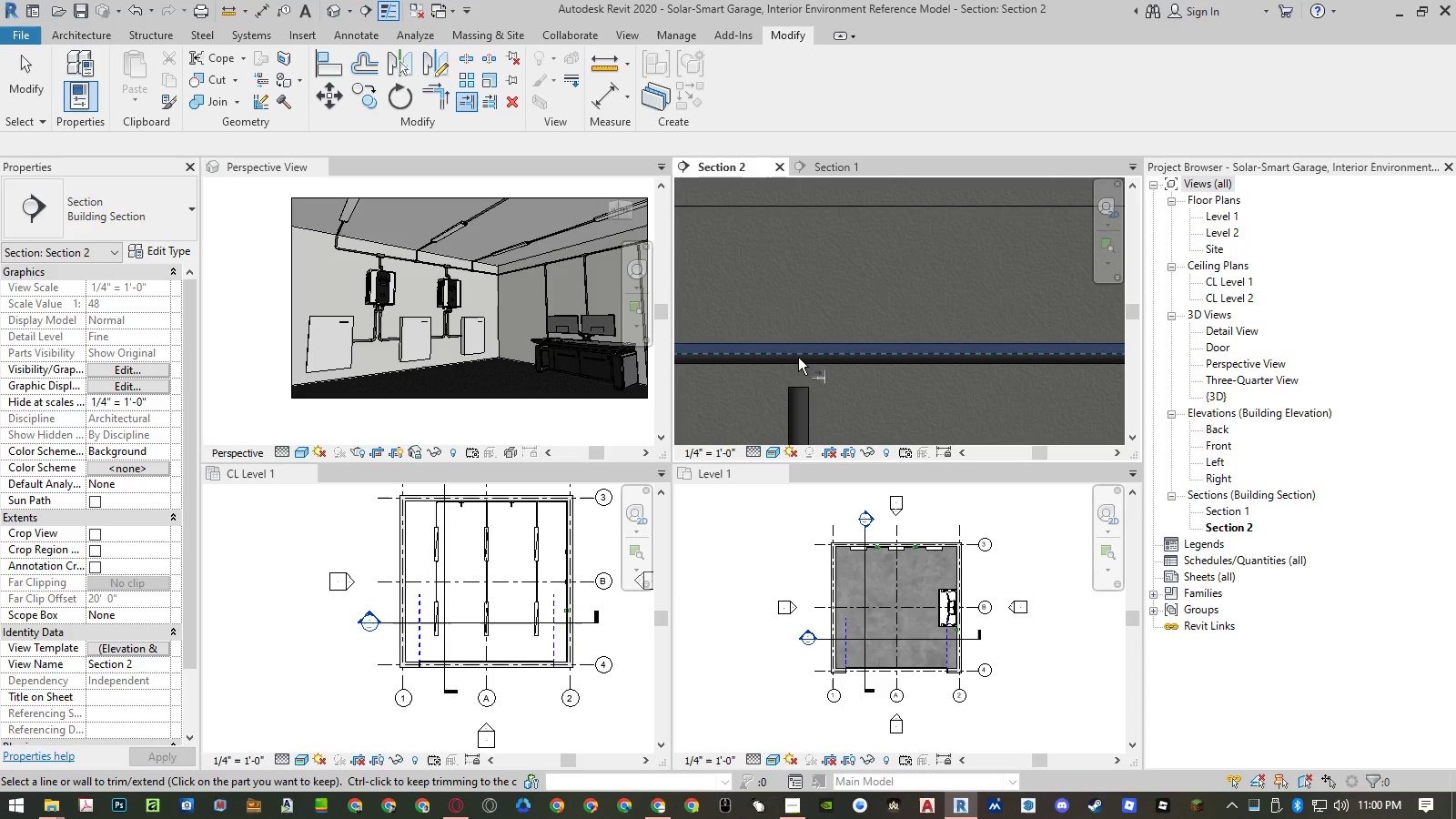 
key(Escape)
type(al)
 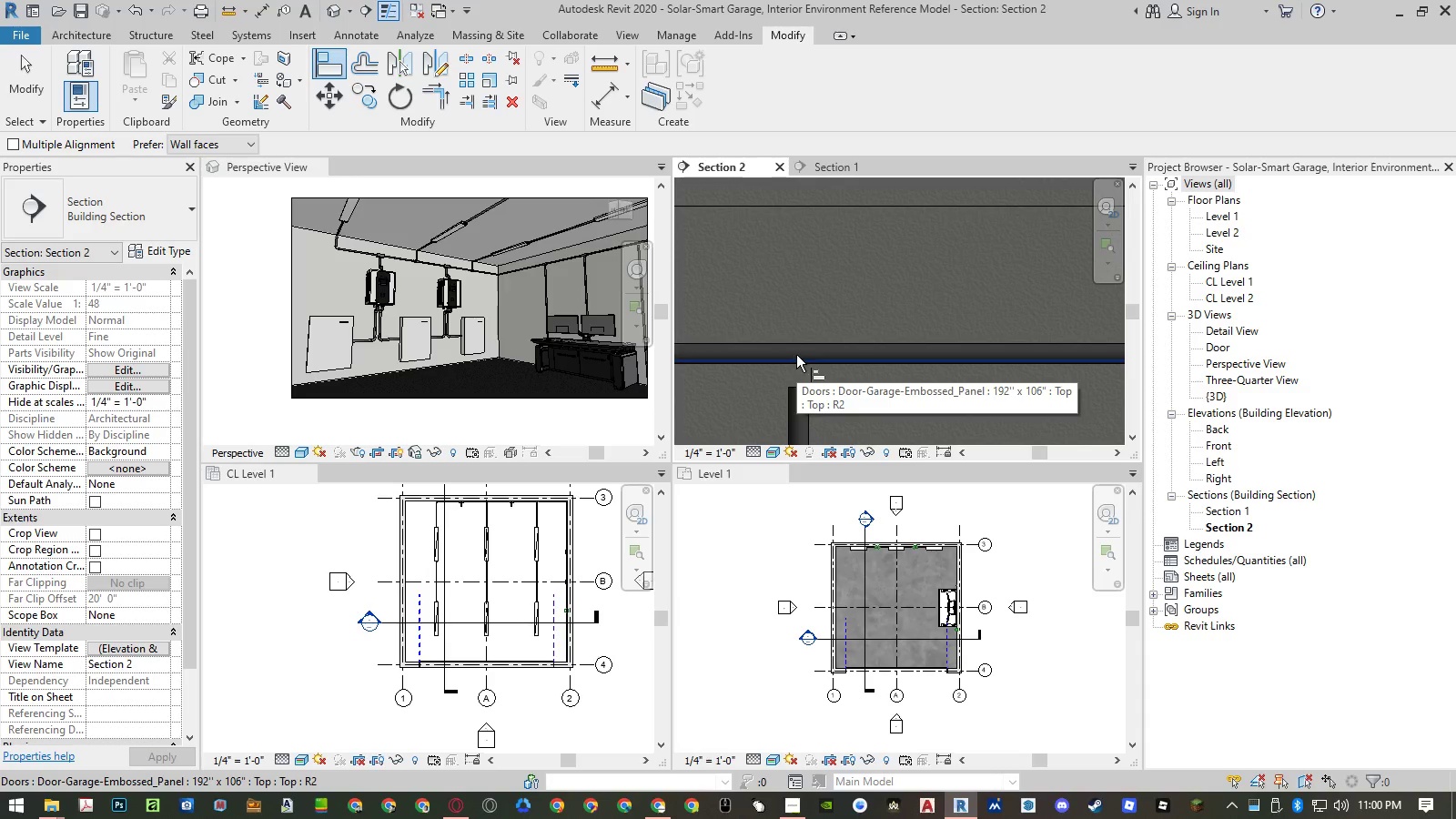 
scroll: coordinate [797, 352], scroll_direction: up, amount: 4.0
 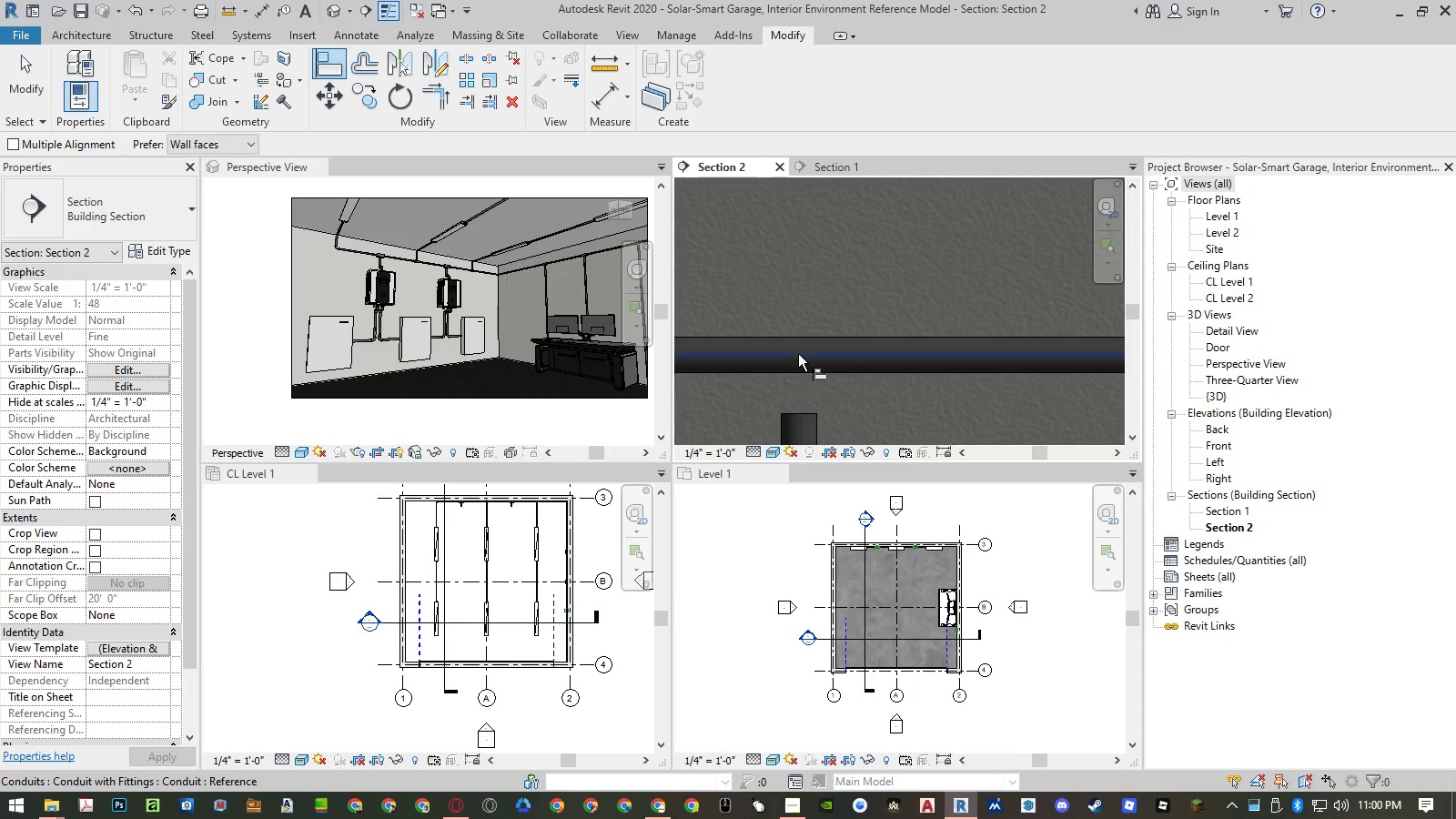 
left_click([798, 354])
 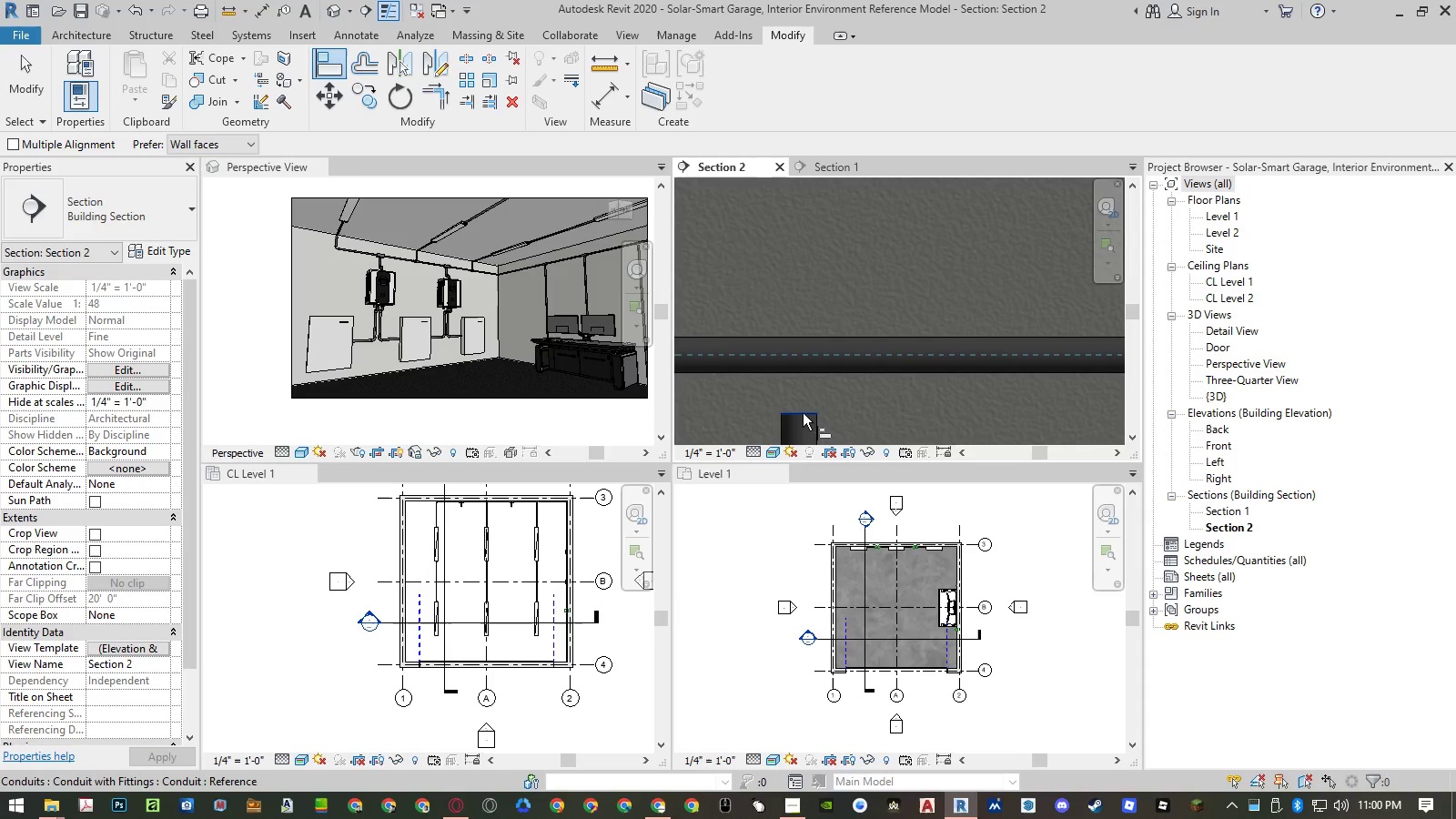 
left_click([803, 413])
 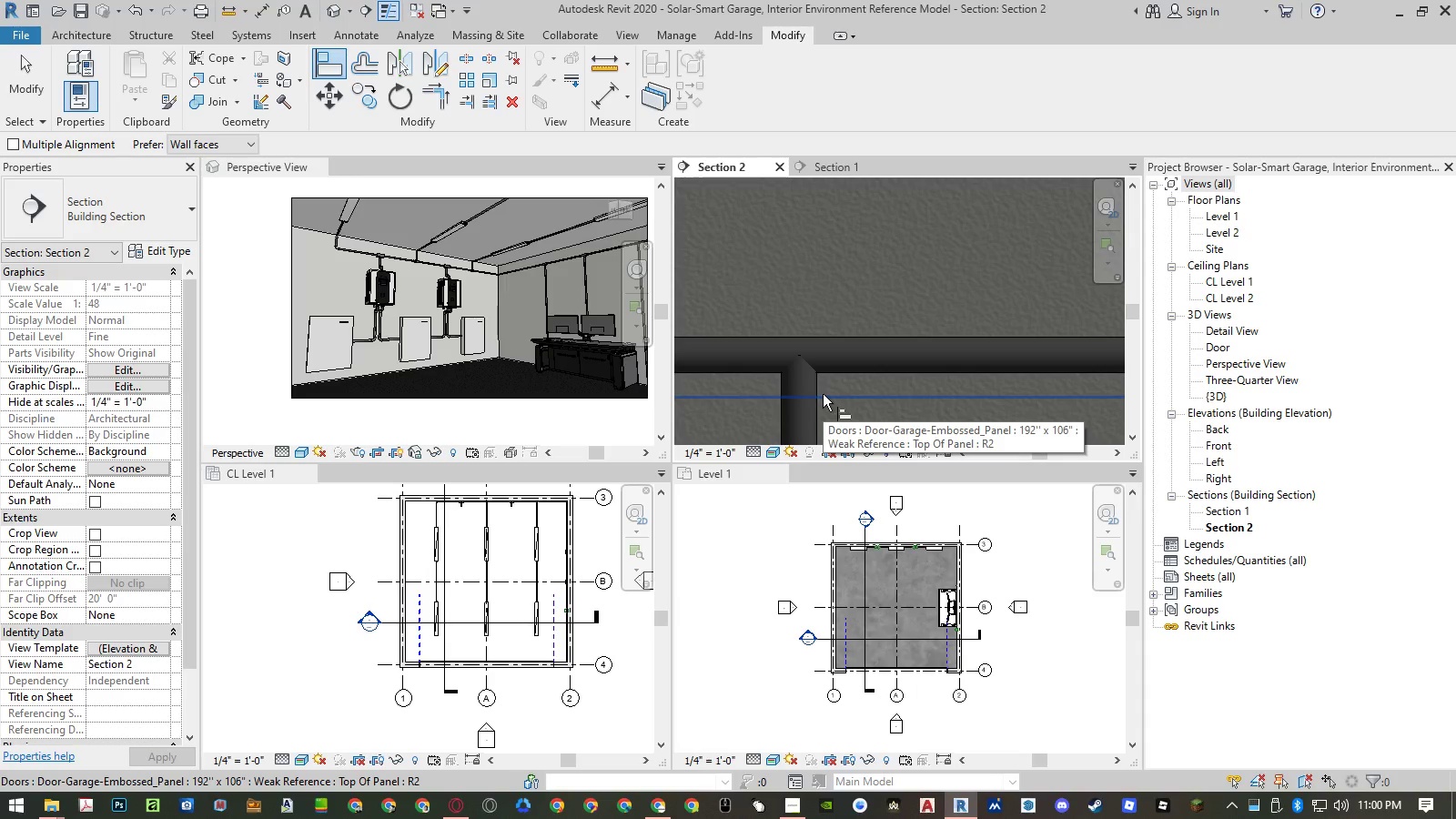 
key(Escape)
 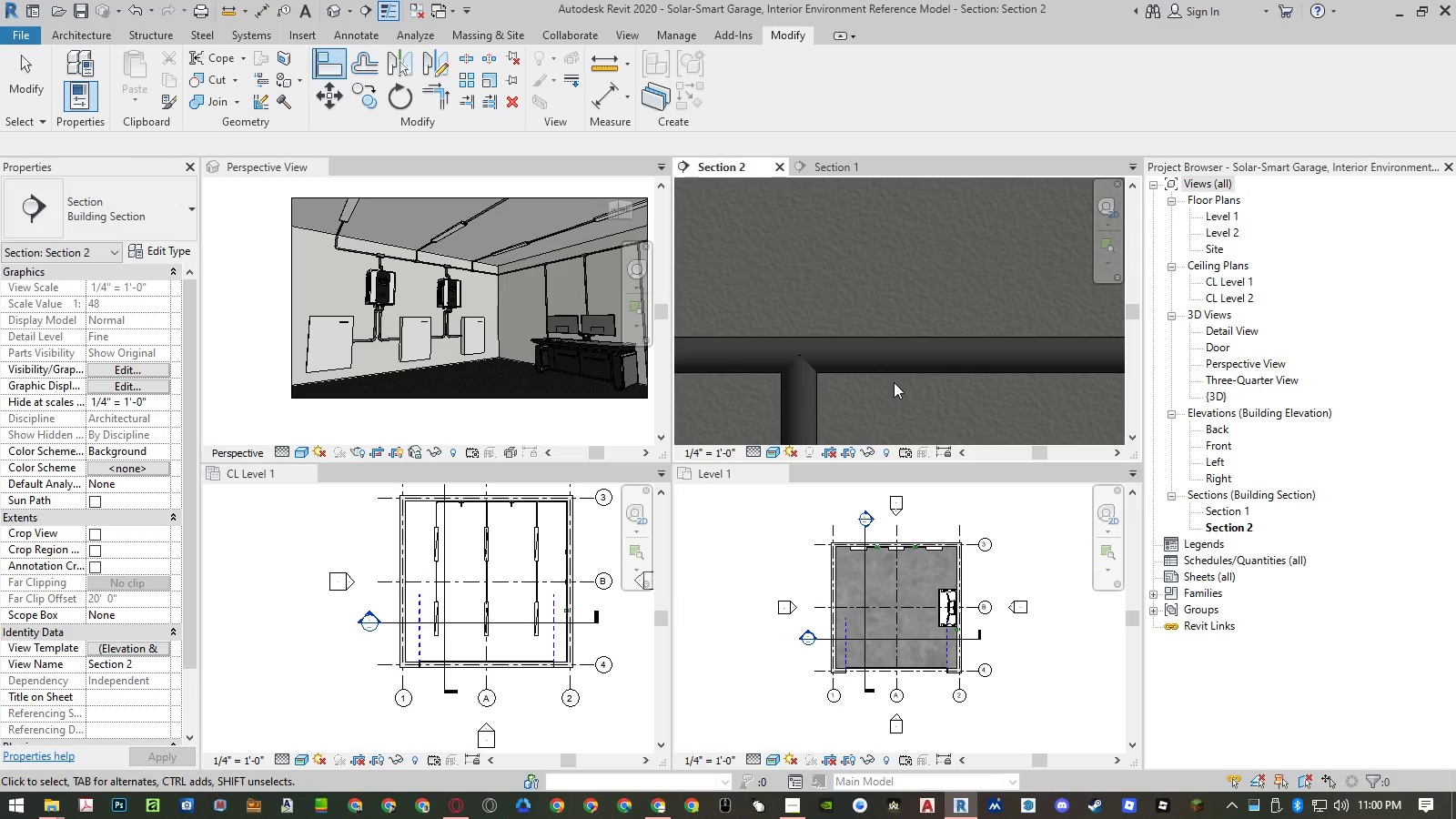 
scroll: coordinate [920, 373], scroll_direction: down, amount: 14.0
 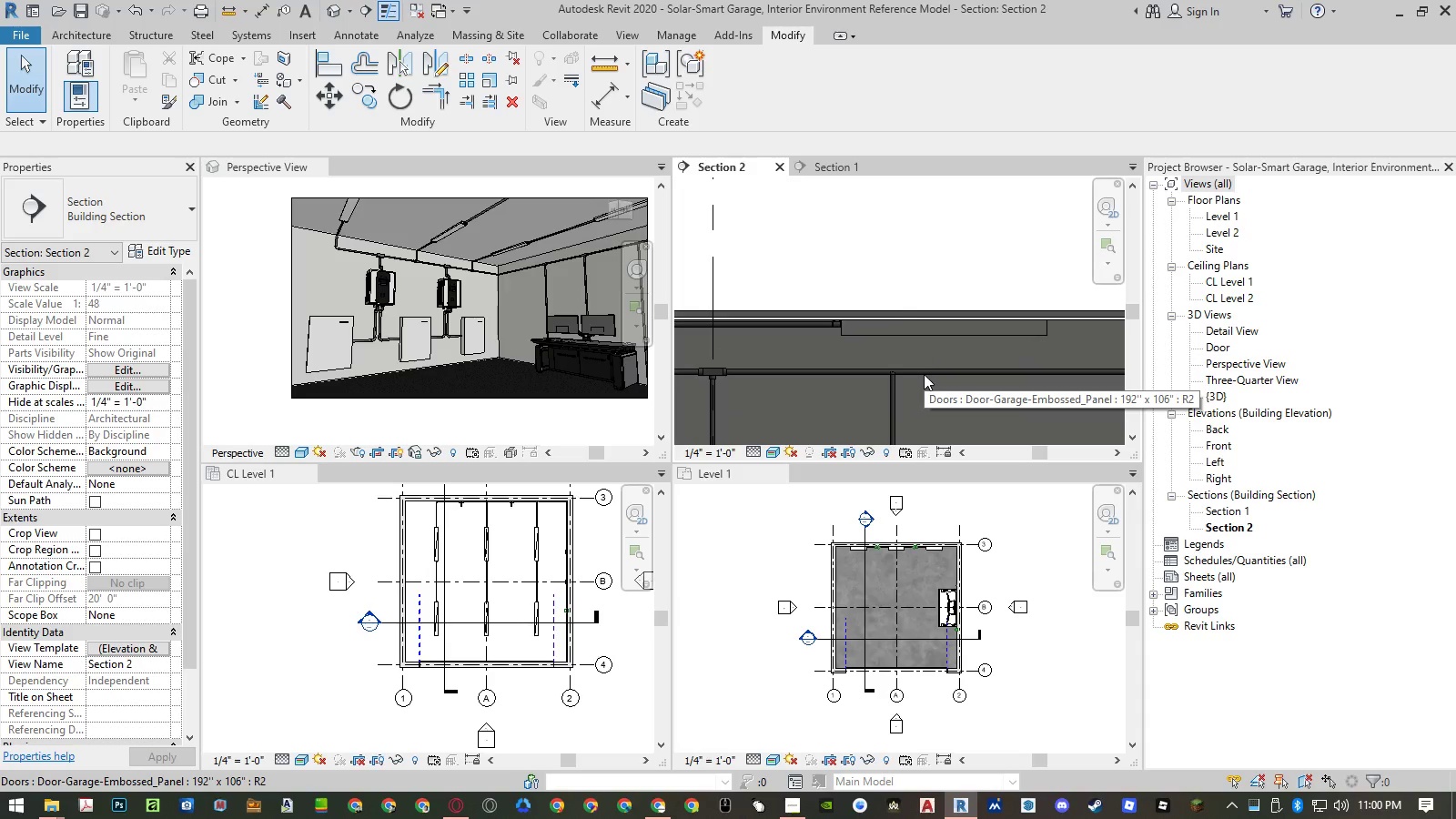 
key(Control+Z)
 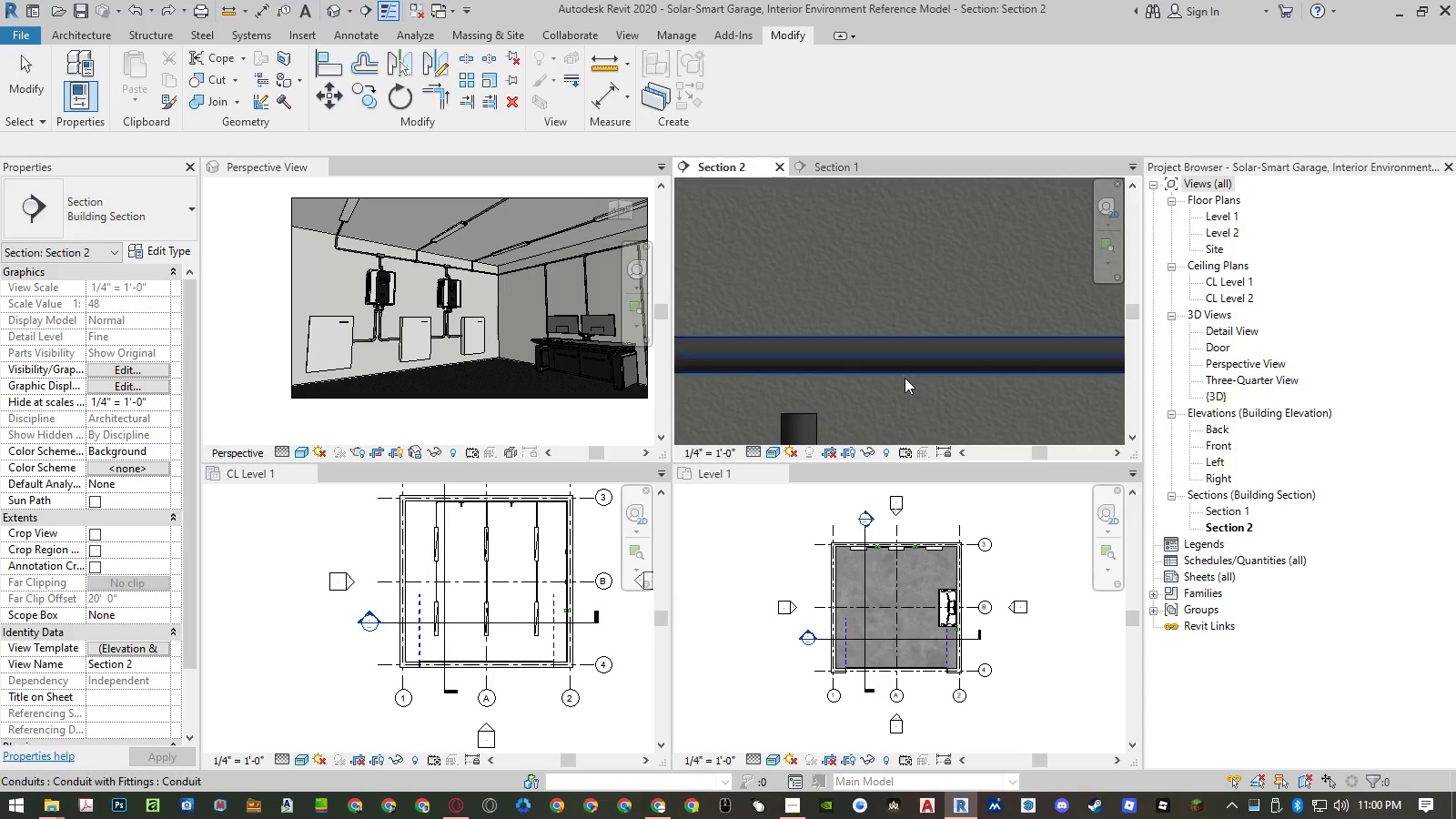 
scroll: coordinate [905, 379], scroll_direction: down, amount: 5.0
 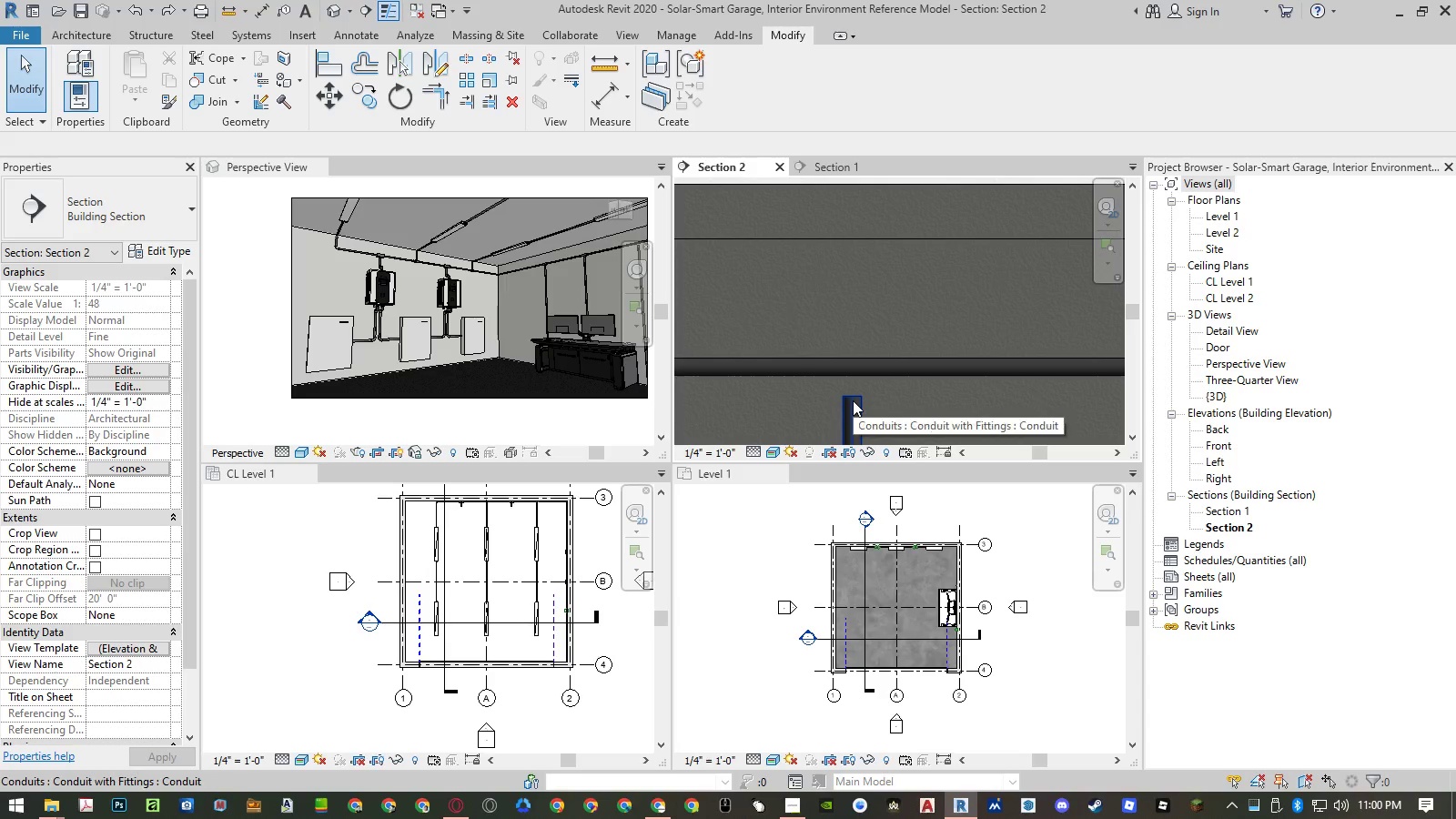 
type(al)
 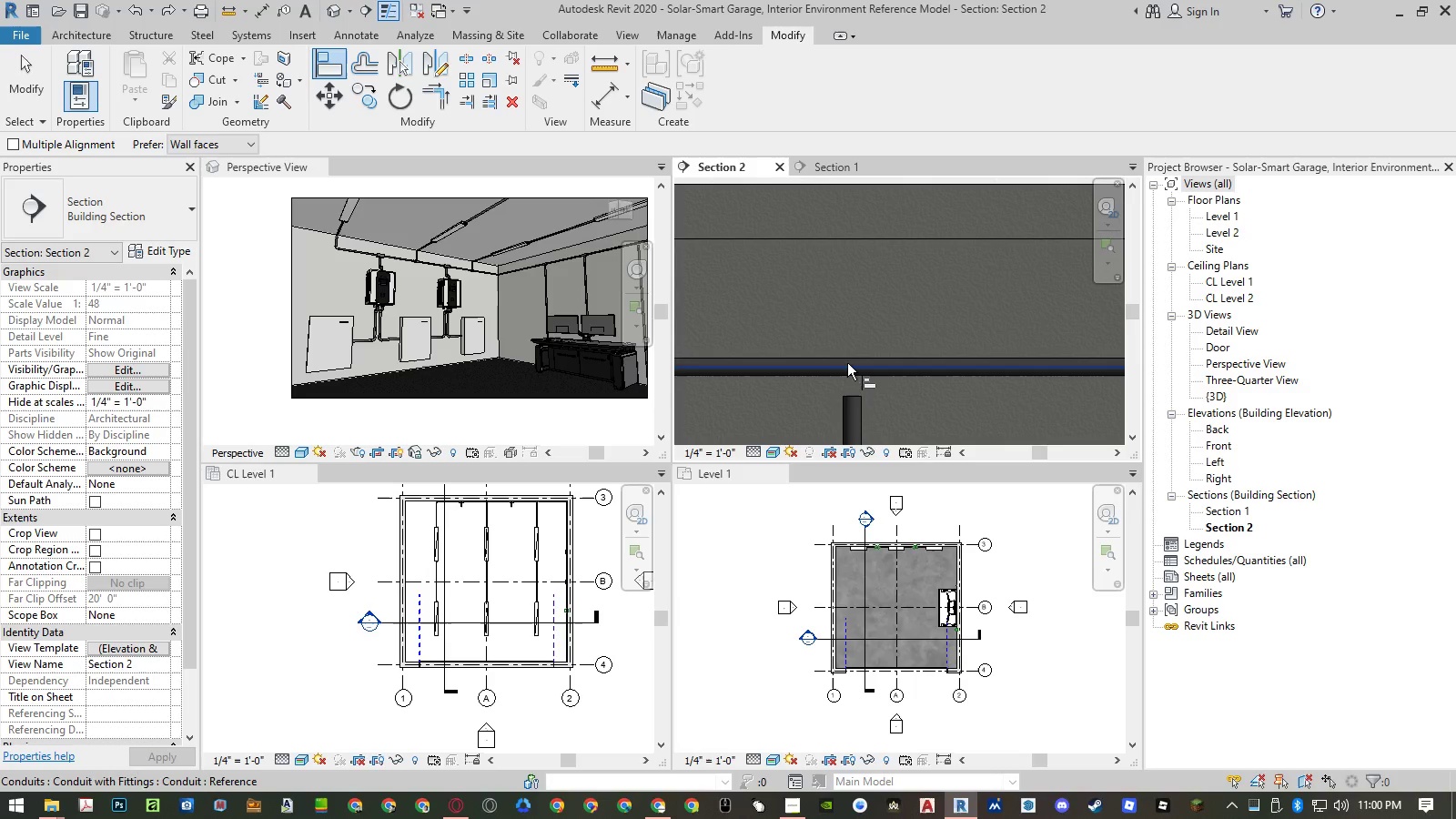 
left_click([847, 363])
 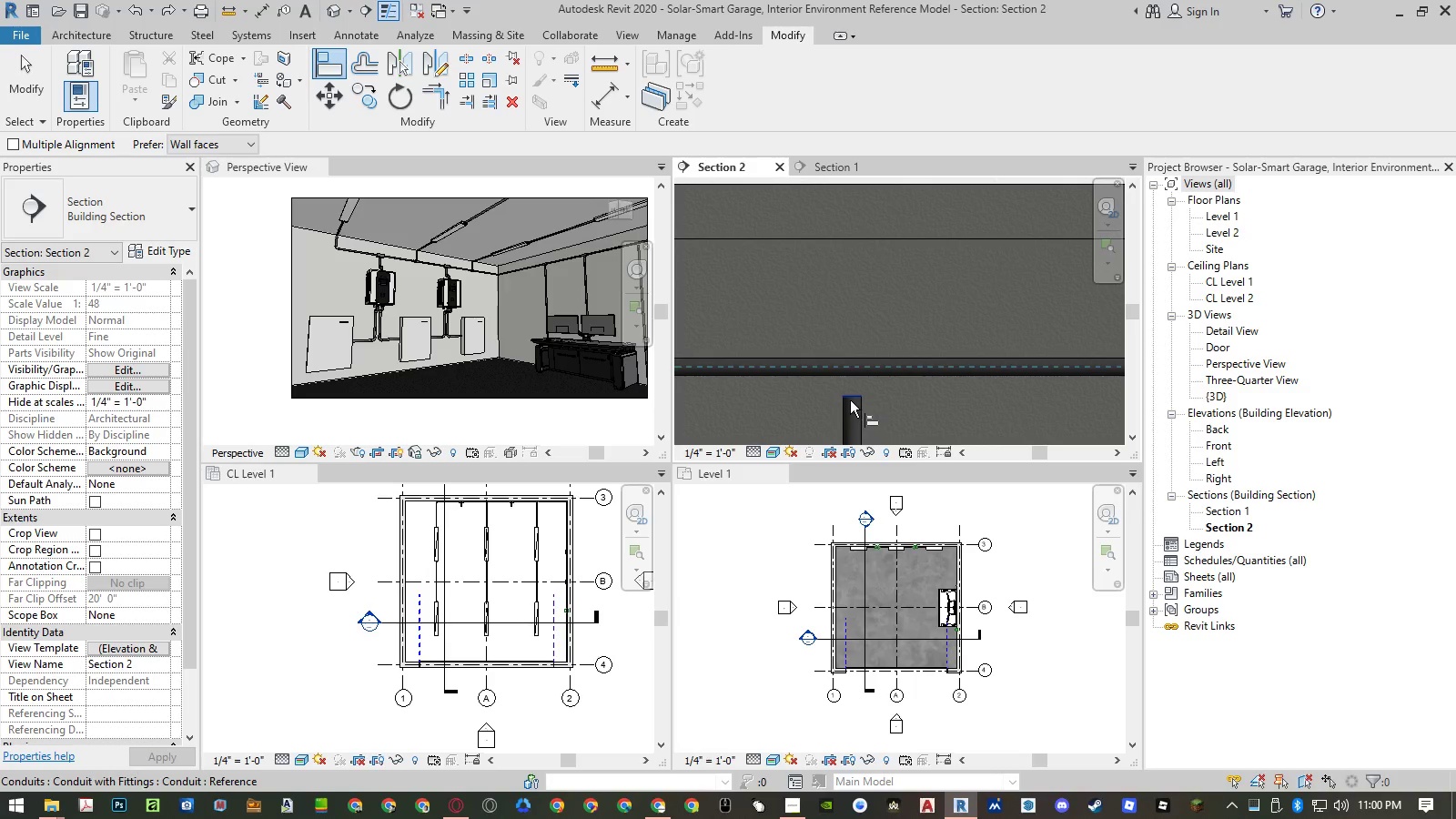 
left_click([850, 400])
 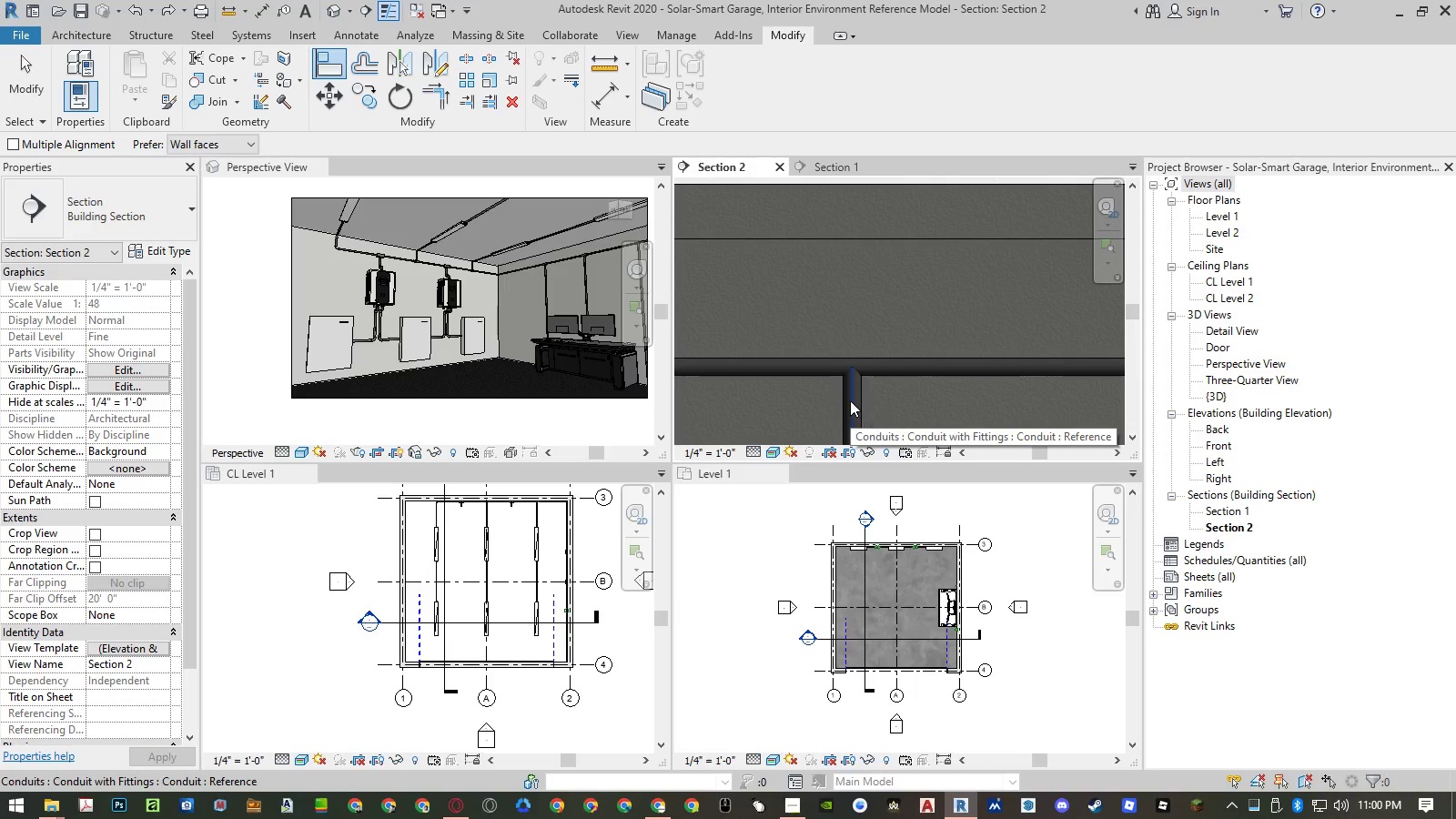 
key(Escape)
 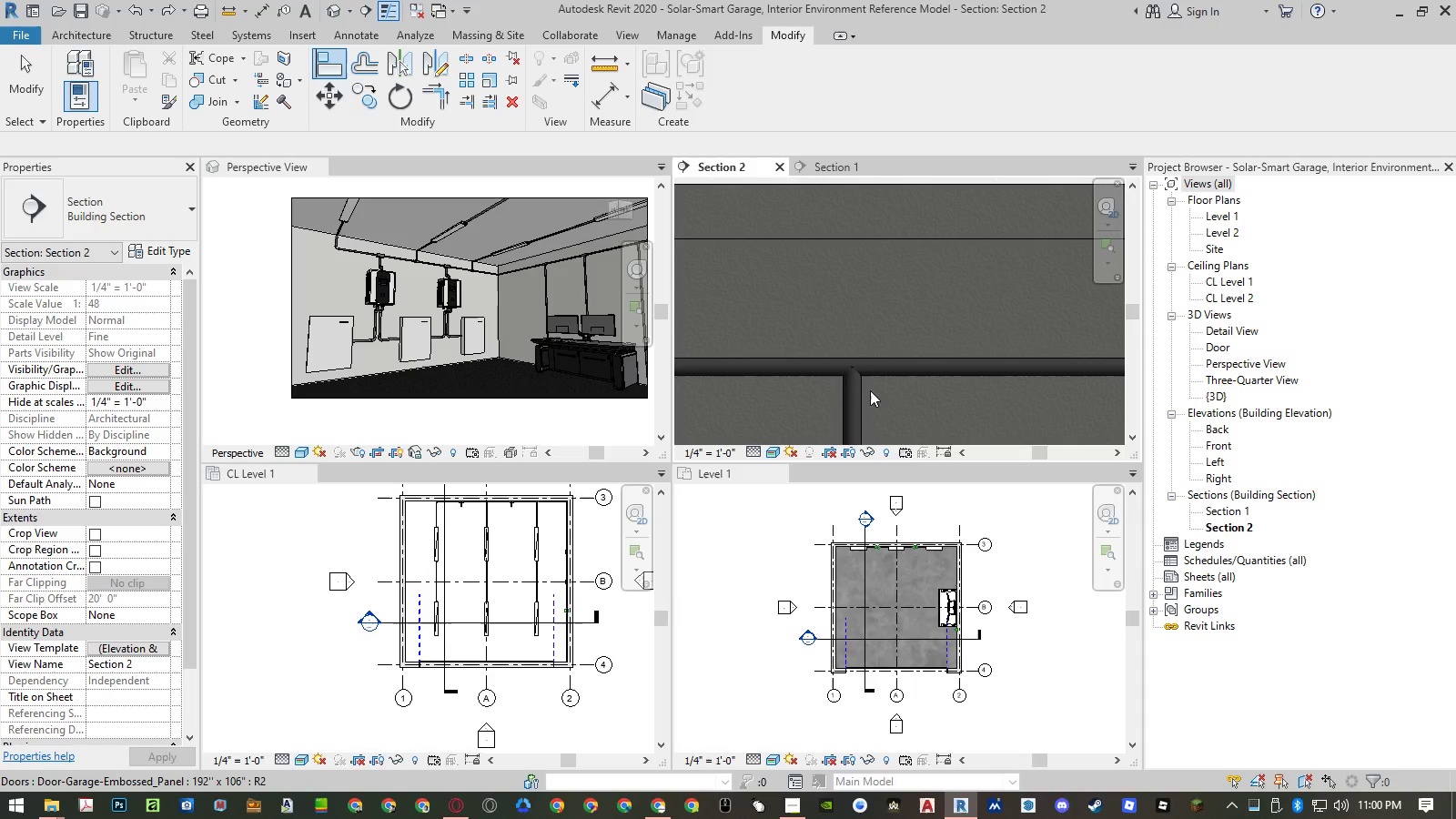 
key(Control+Z)
 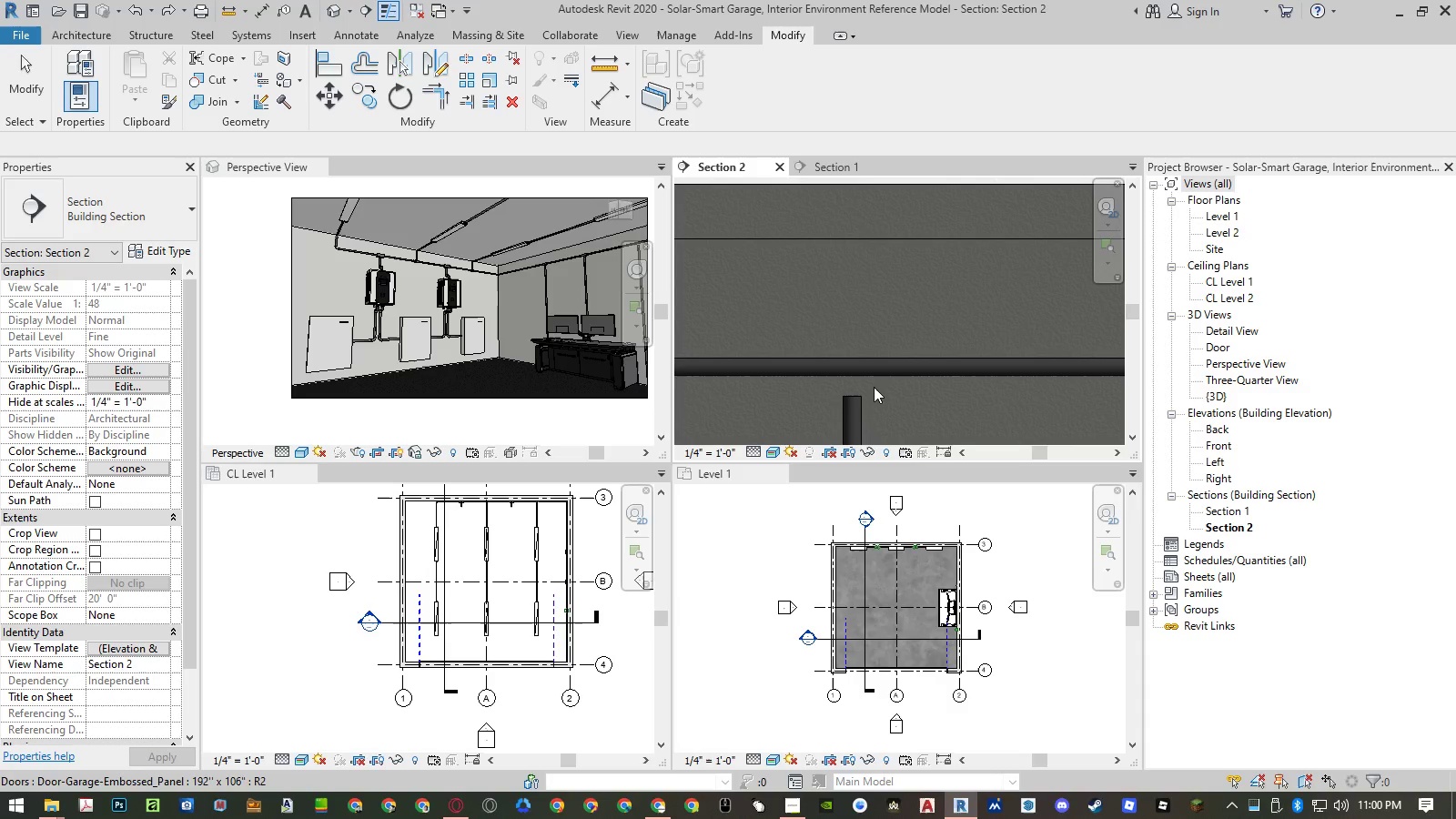 
type(al)
 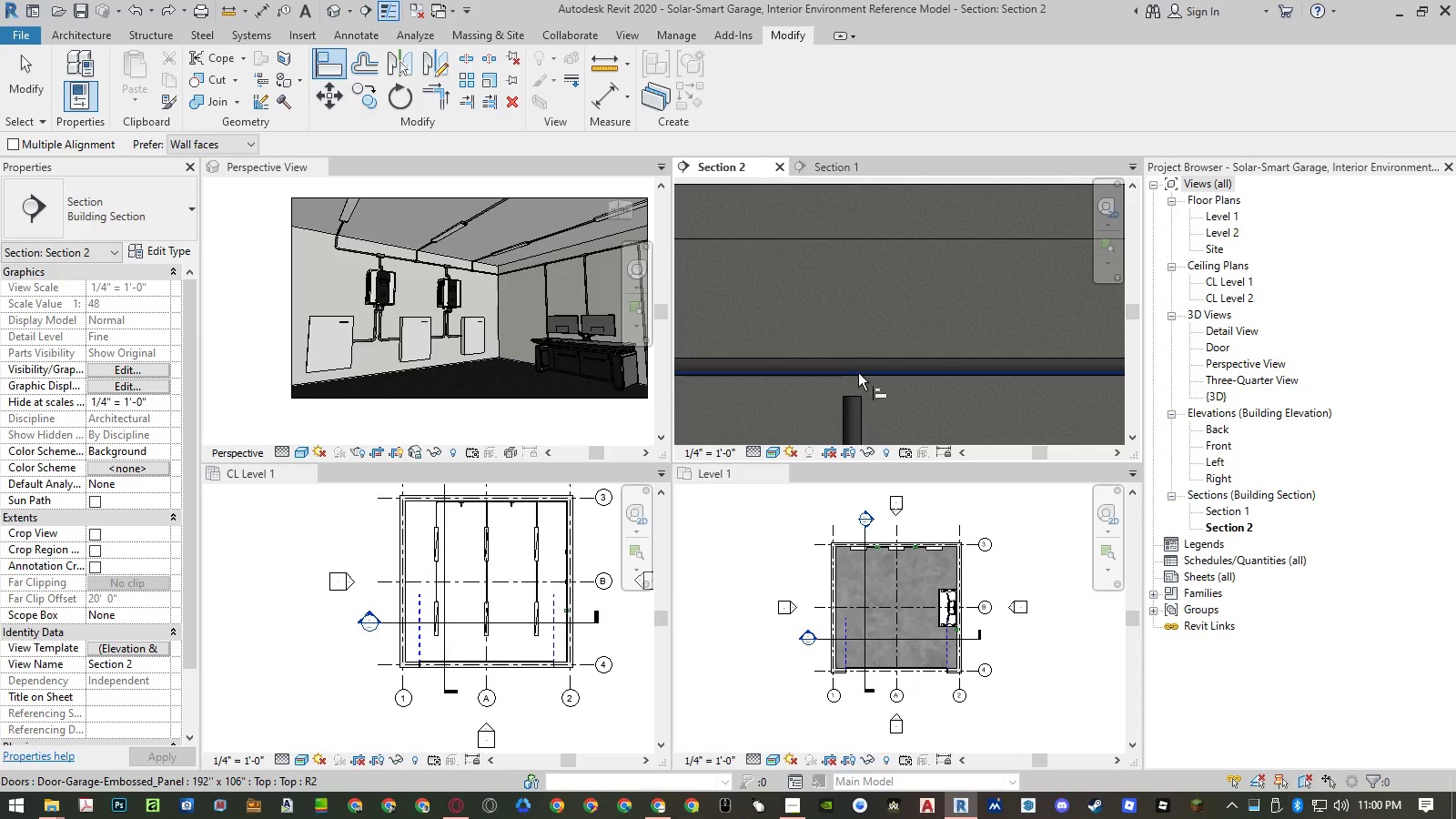 
key(Escape)
key(Escape)
type(ext)
 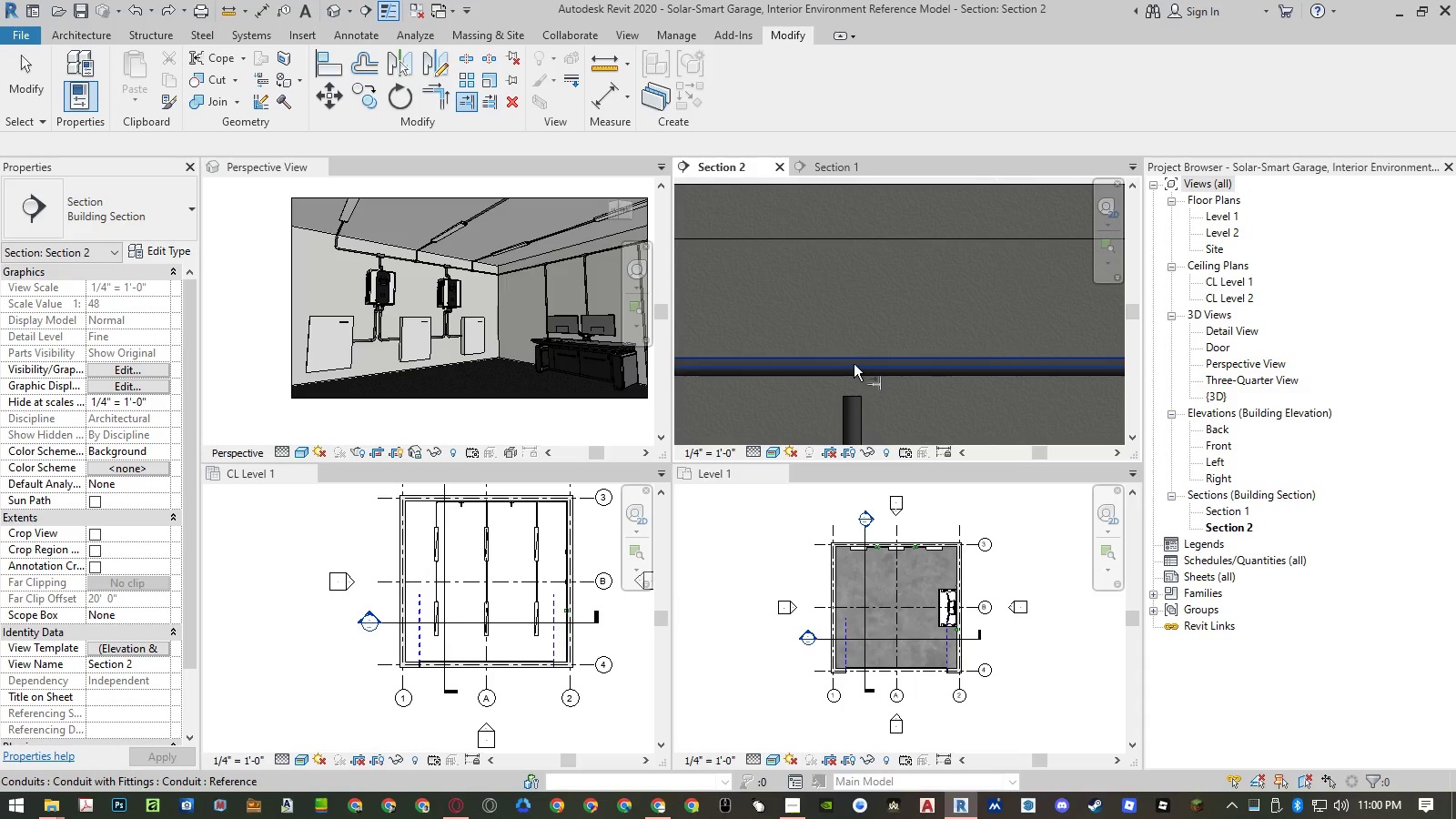 
left_click([854, 364])
 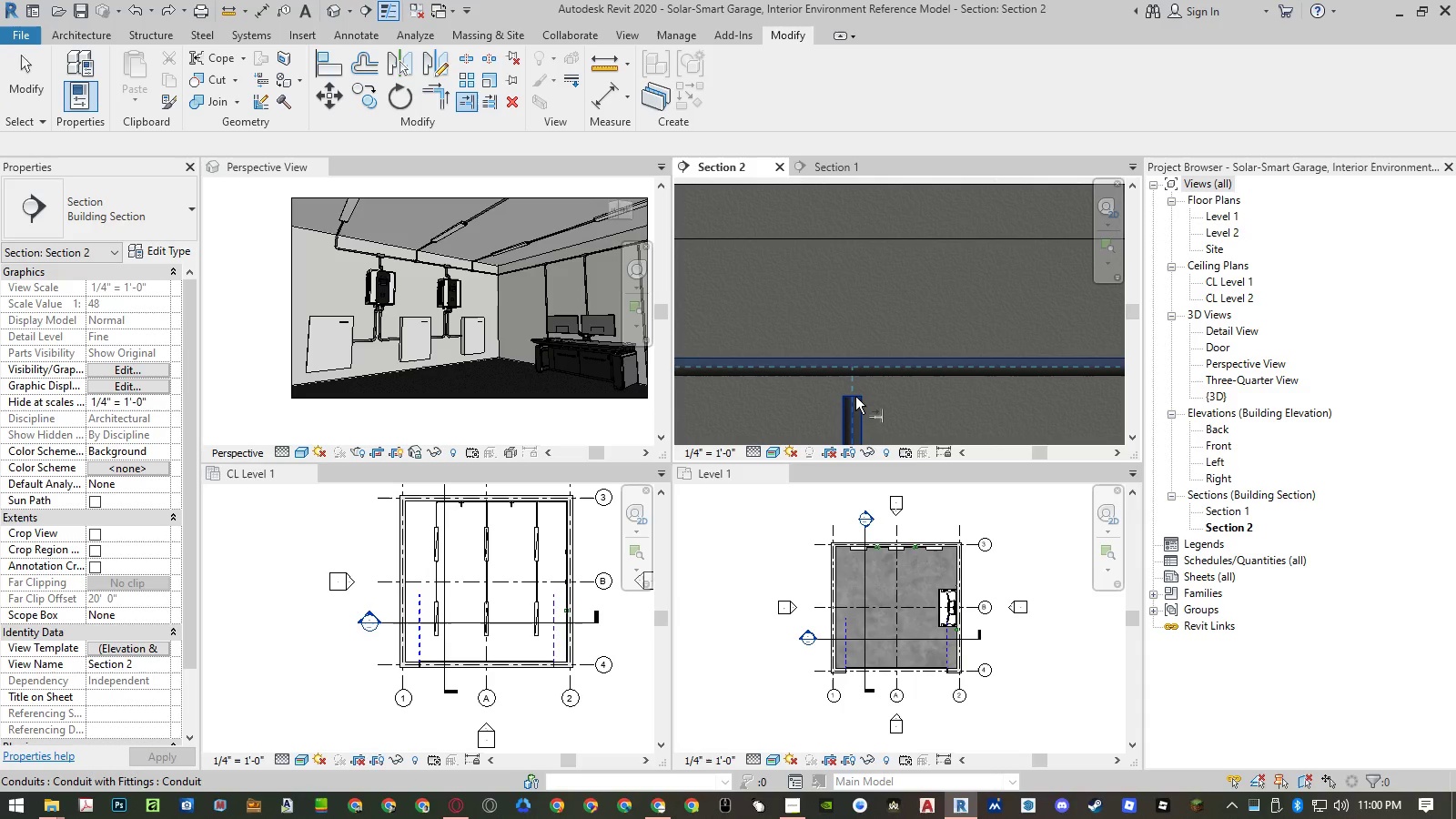 
left_click([855, 397])
 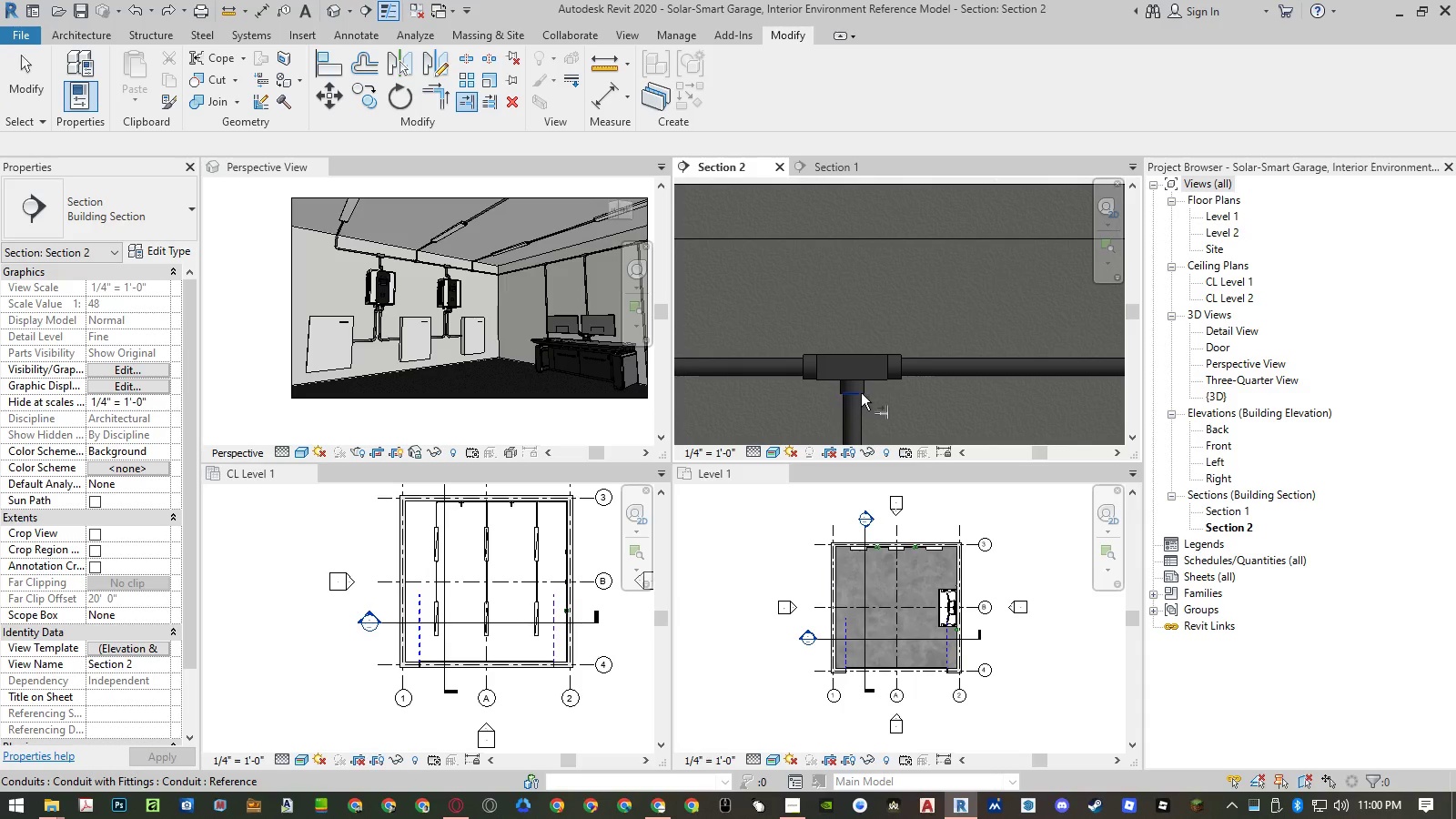 
key(Escape)
 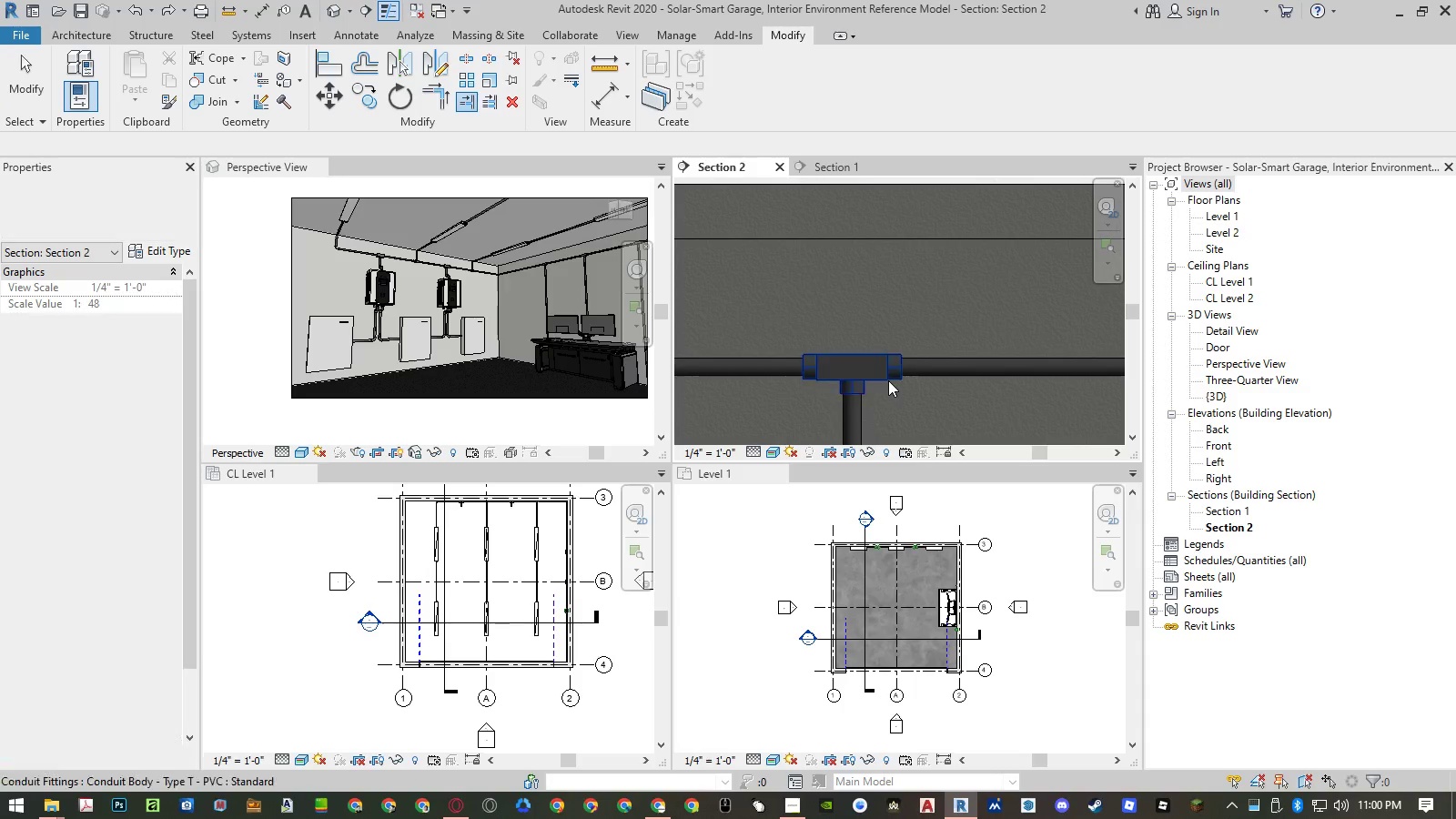 
key(Escape)
 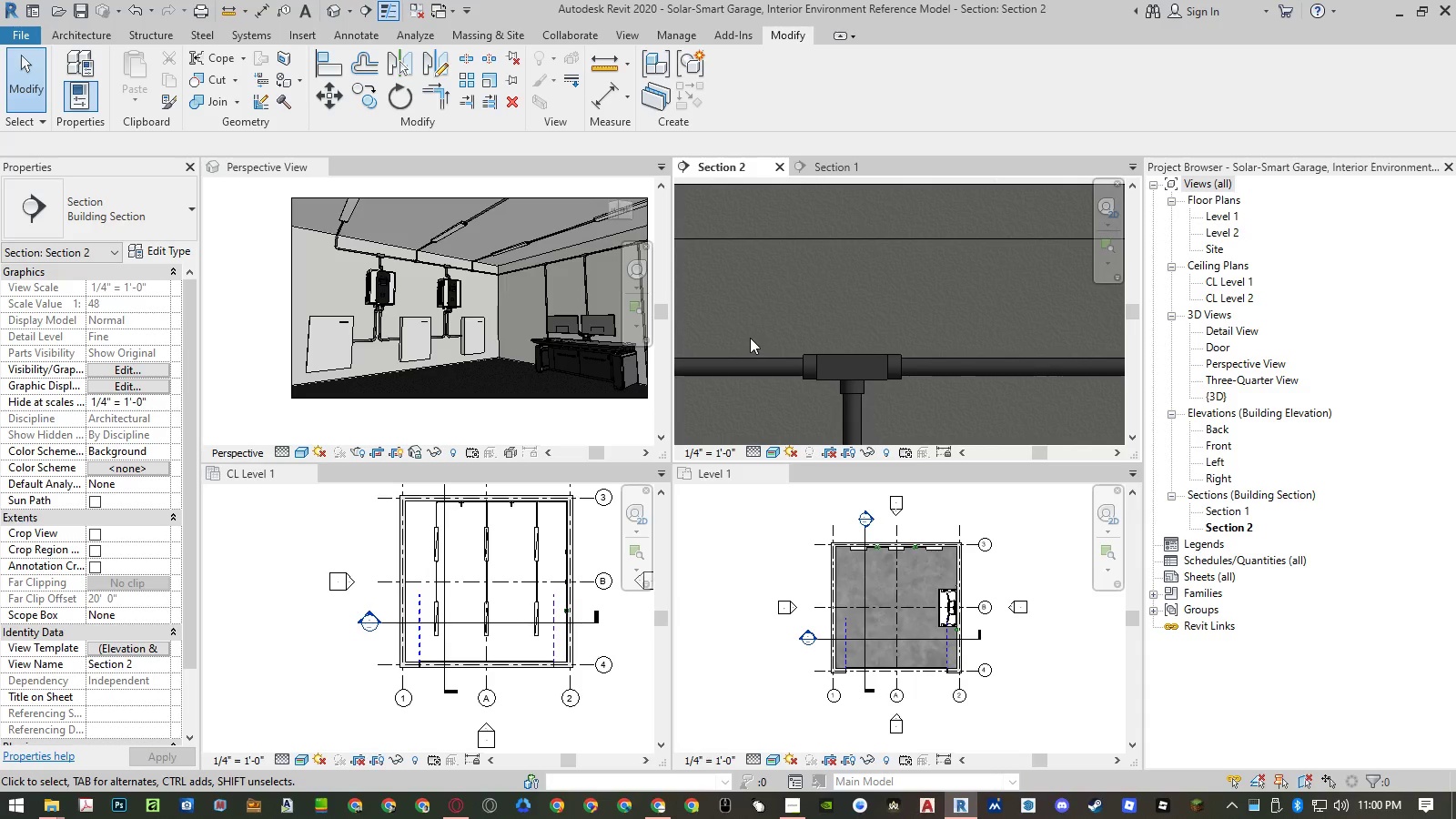 
scroll: coordinate [986, 317], scroll_direction: down, amount: 19.0
 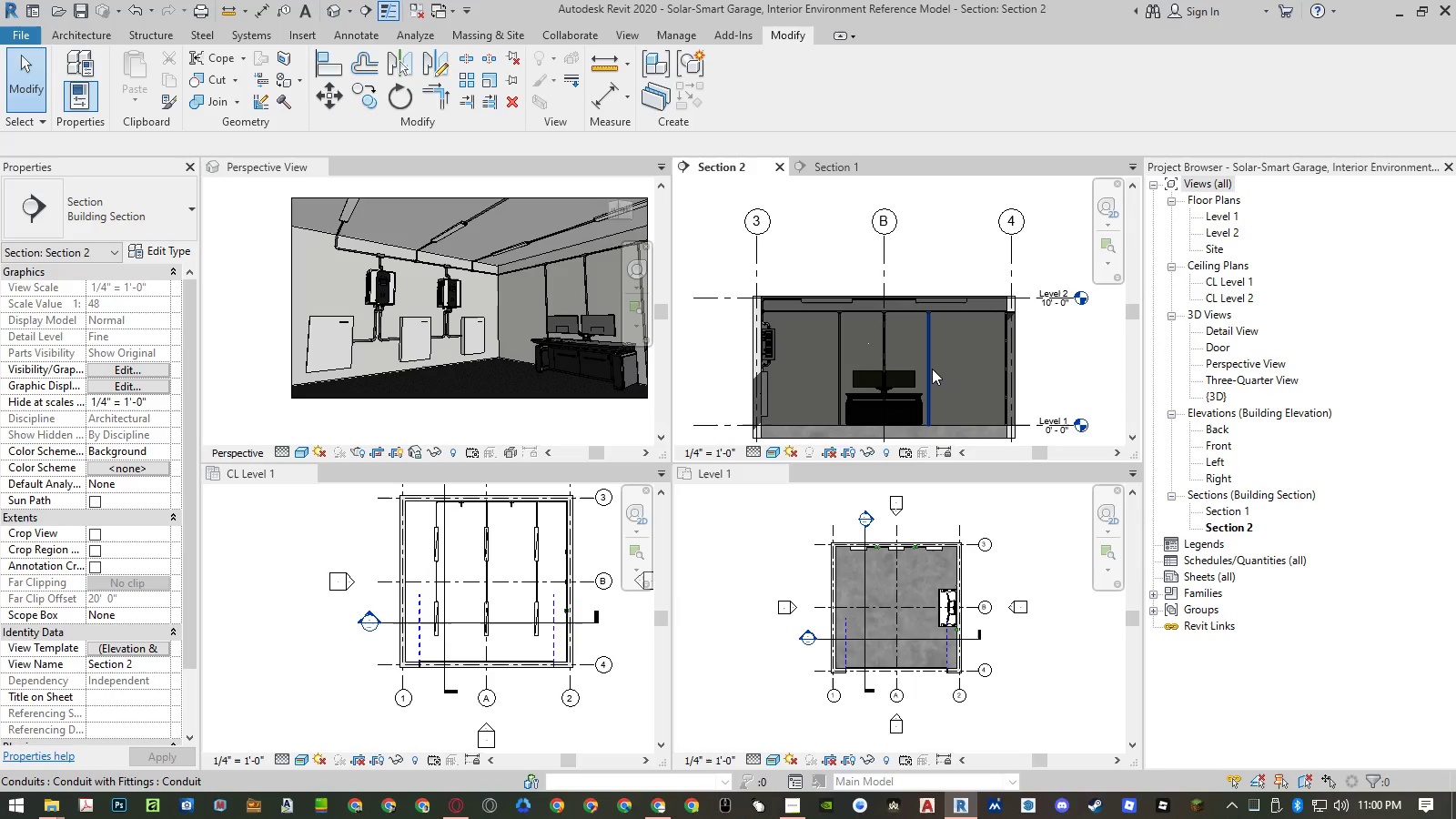 
wait(13.72)
 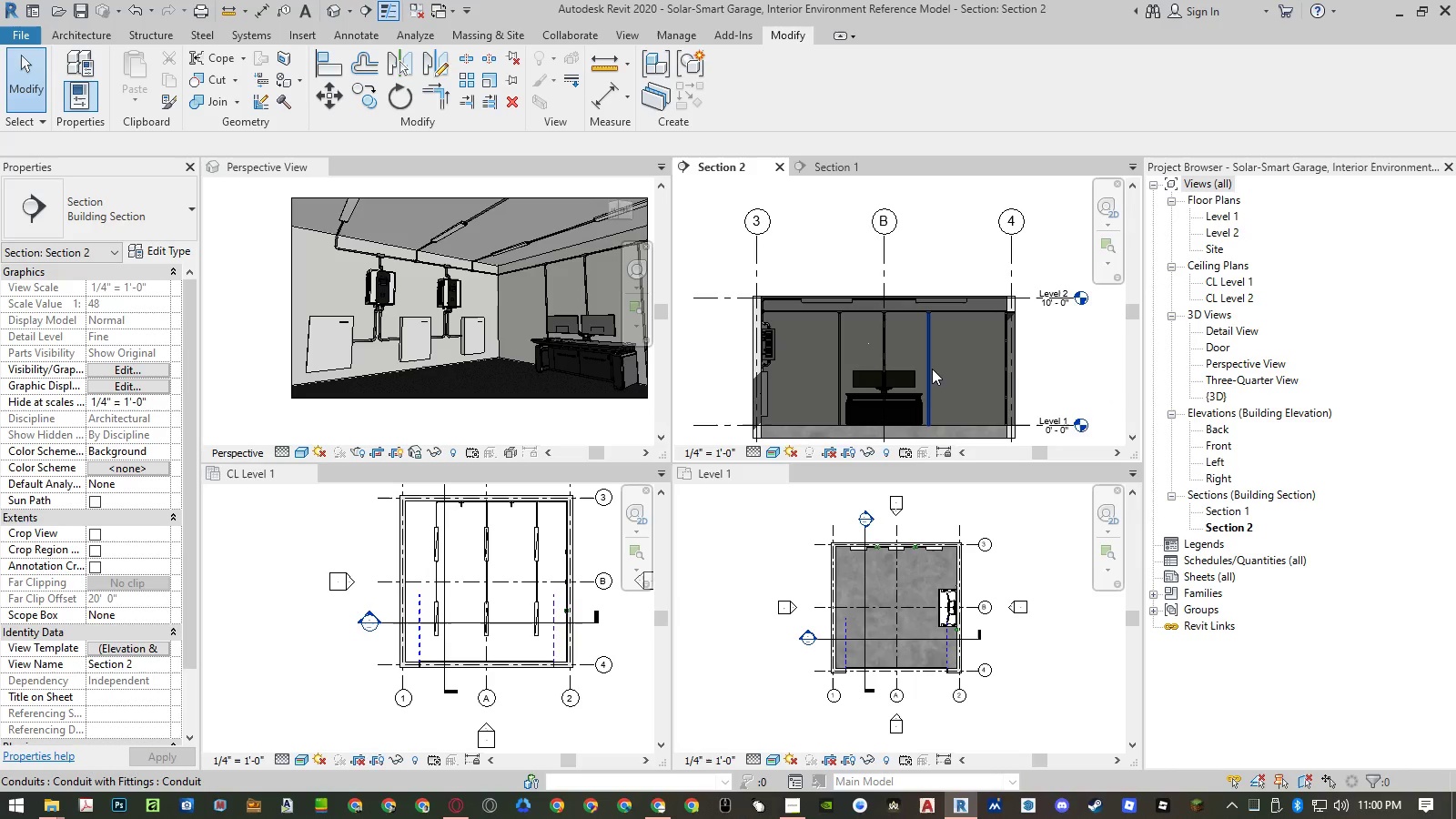 
left_click([658, 801])
 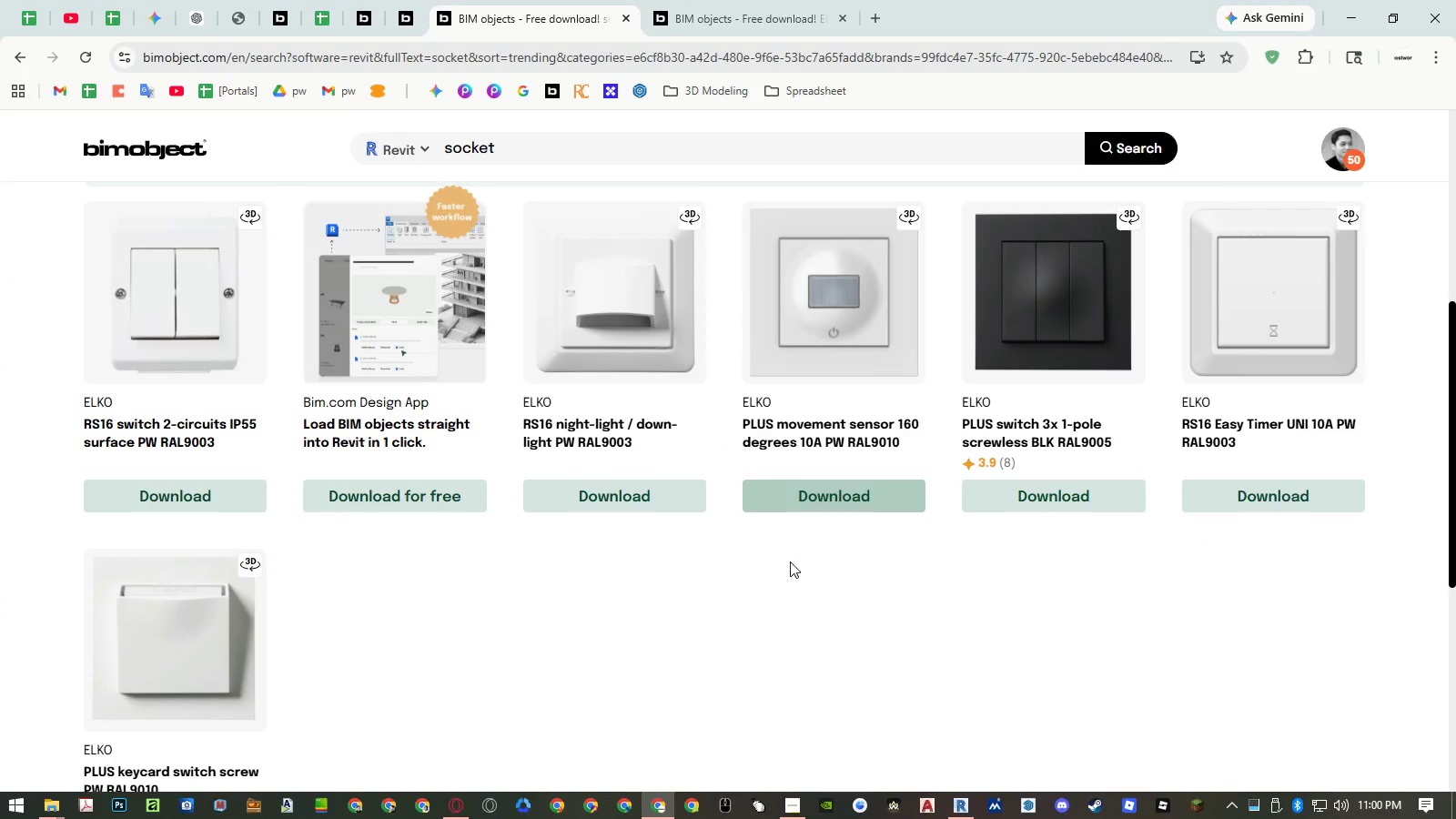 
mouse_move([662, 775])
 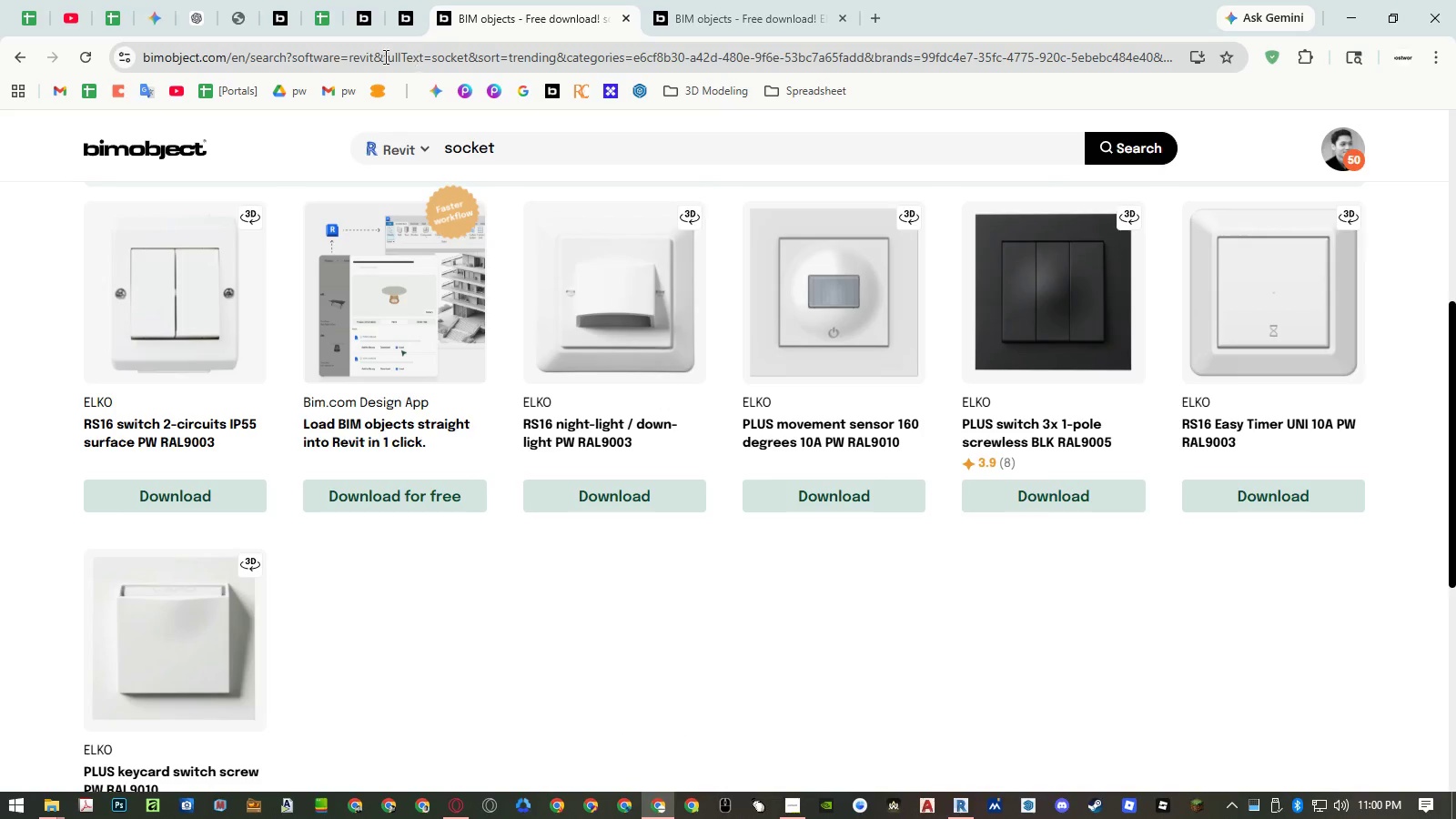 
left_click([318, 28])
 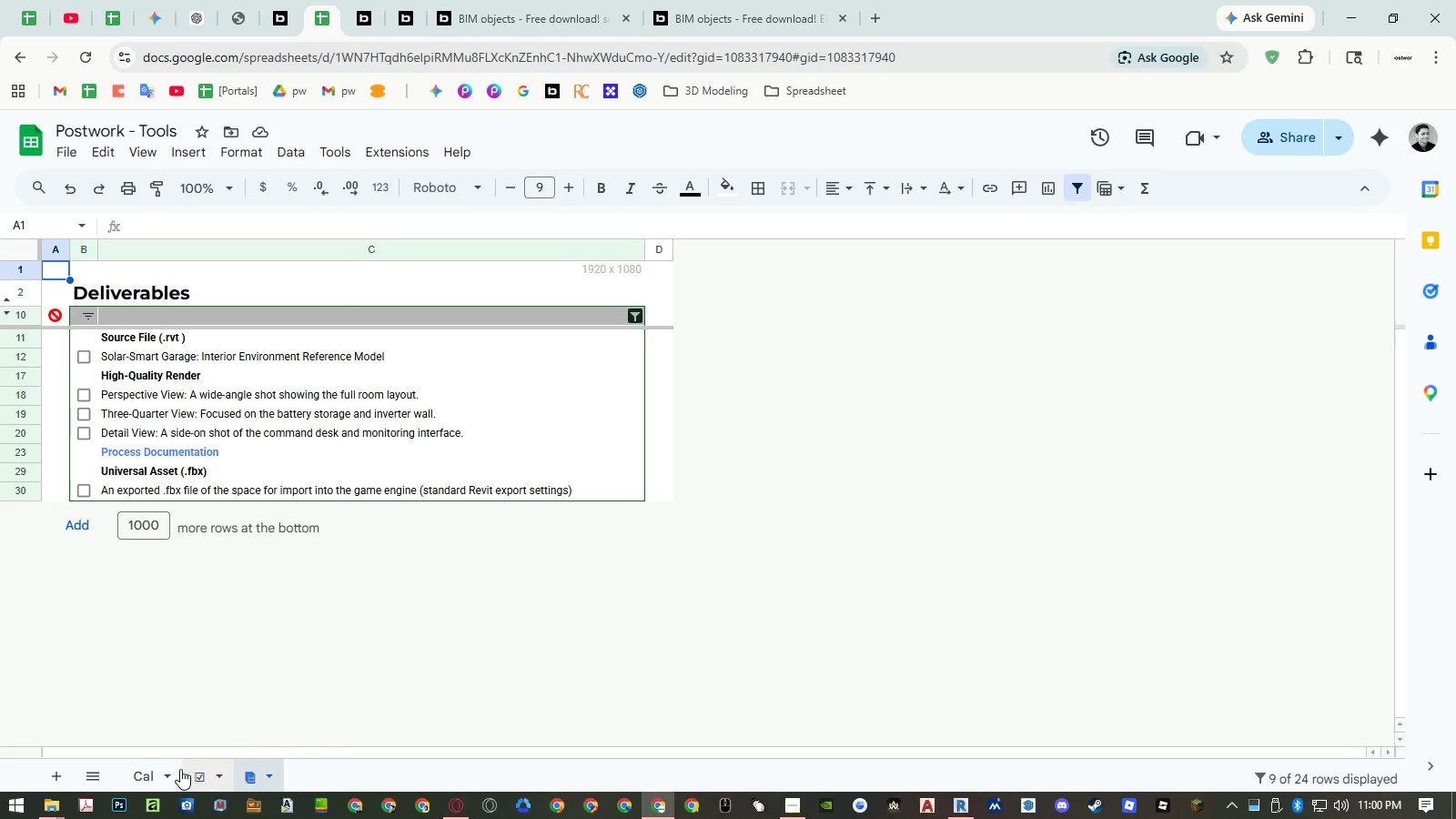 
double_click([195, 770])
 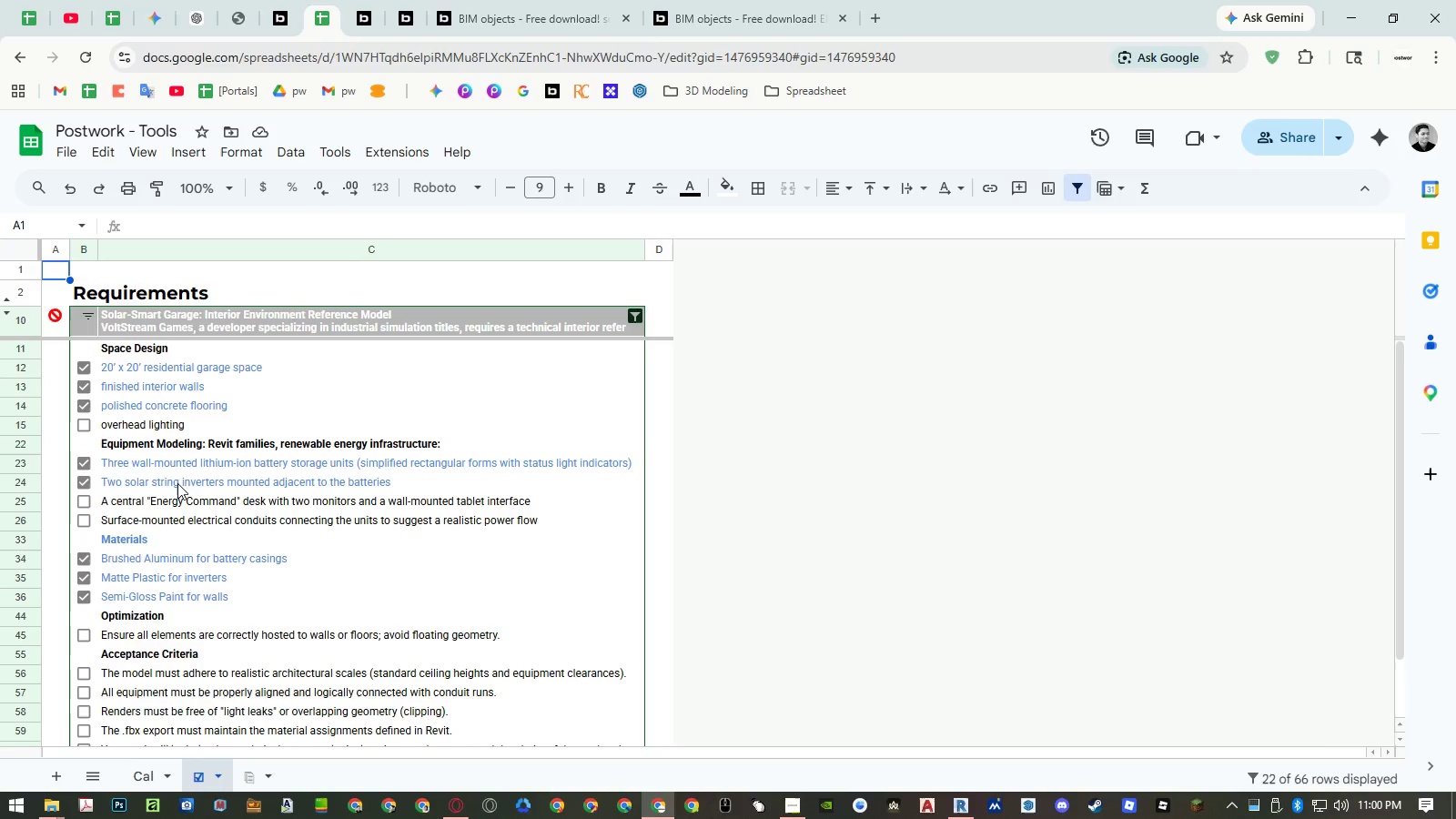 
left_click([159, 504])
 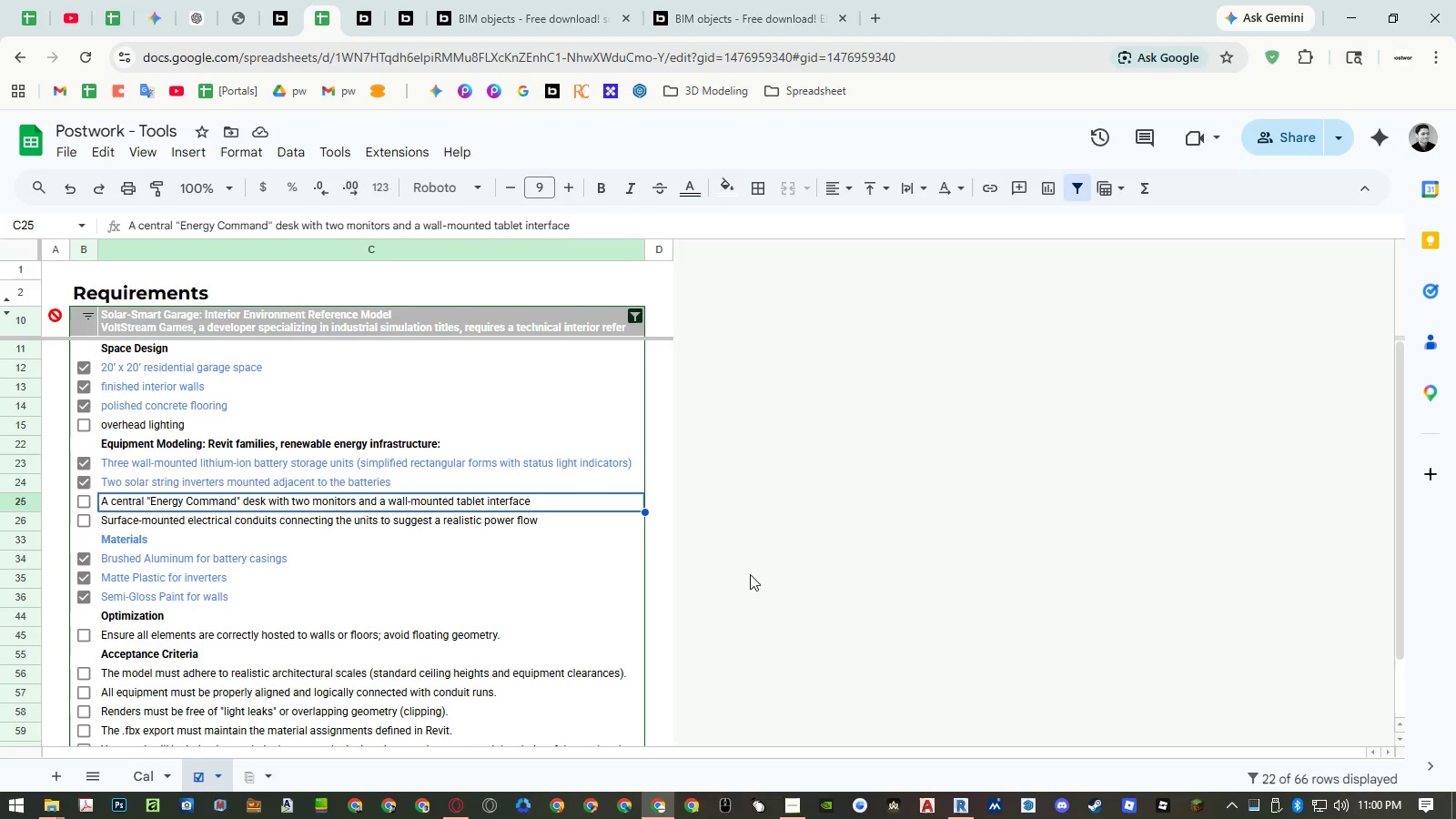 
wait(5.48)
 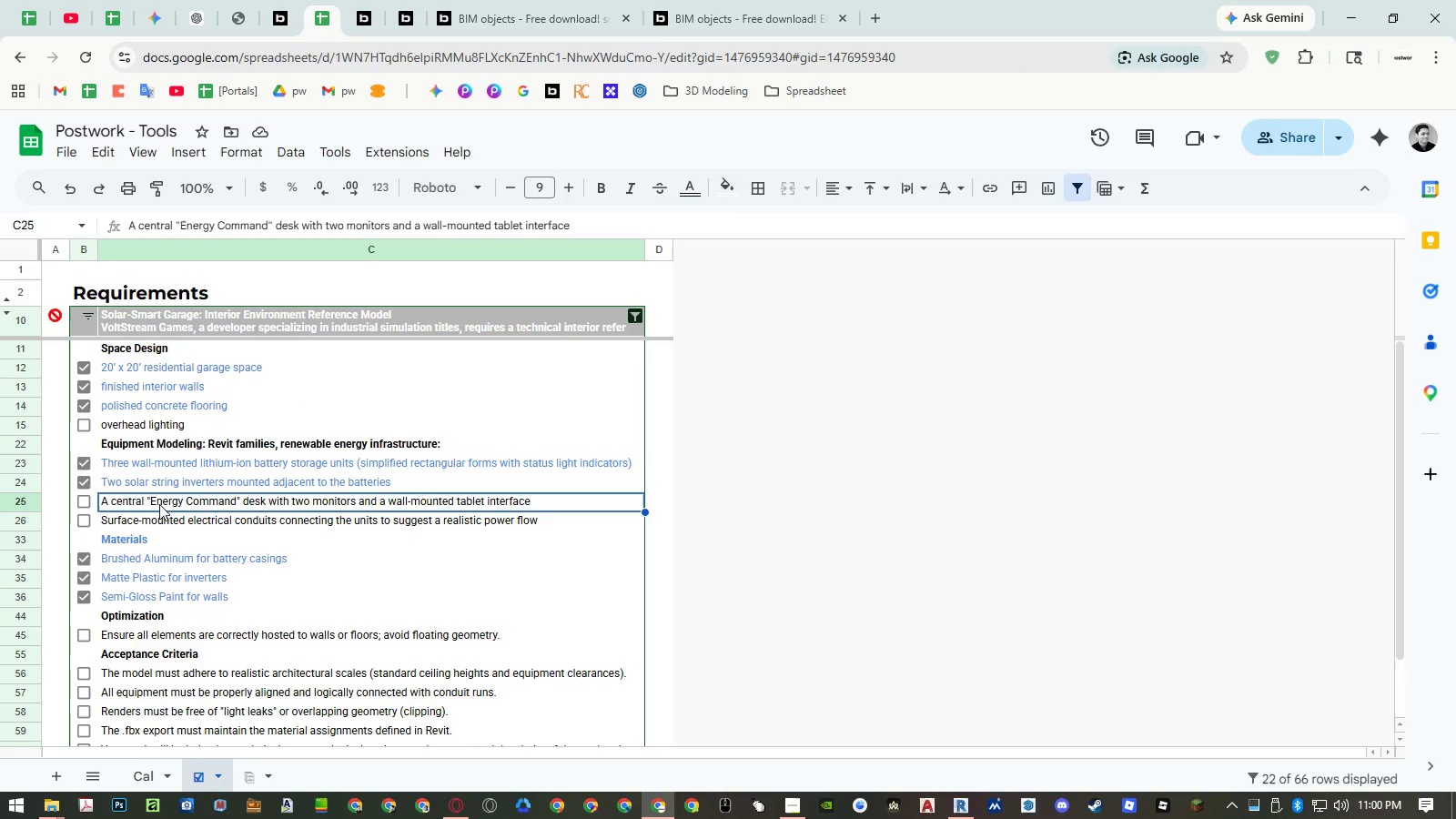 
key(Tab)
 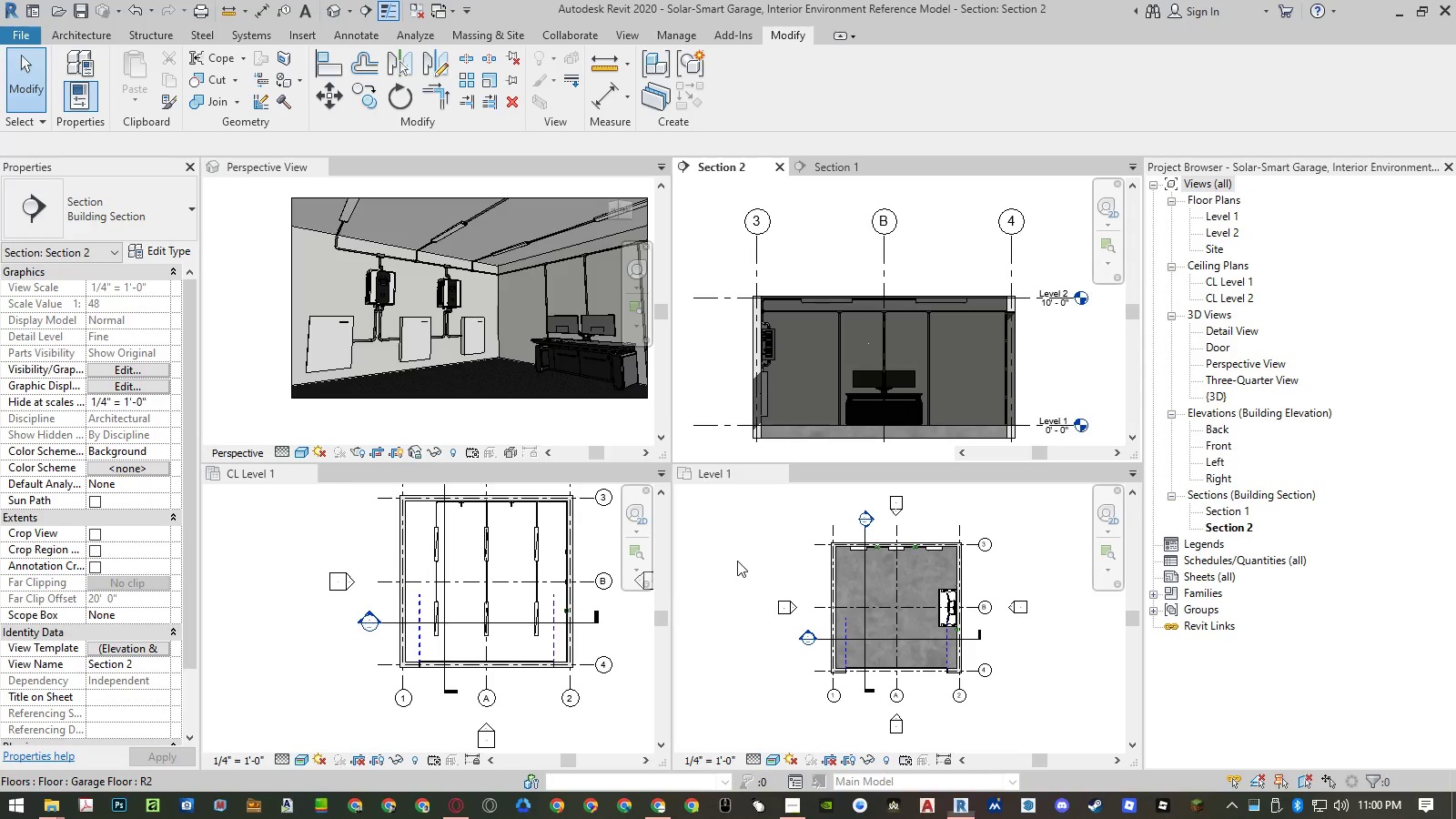 
left_click([730, 11])
 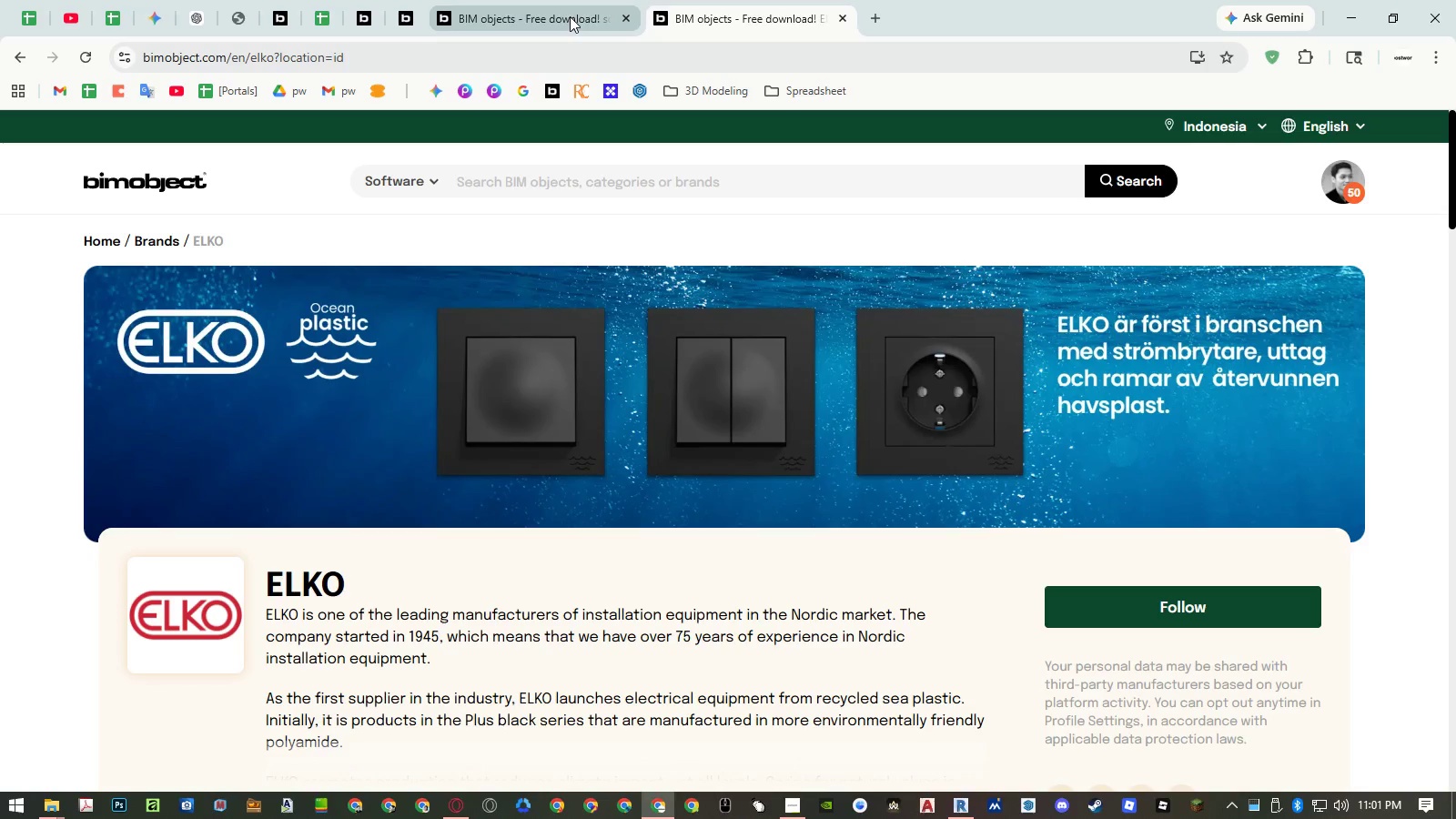 
left_click([531, 17])
 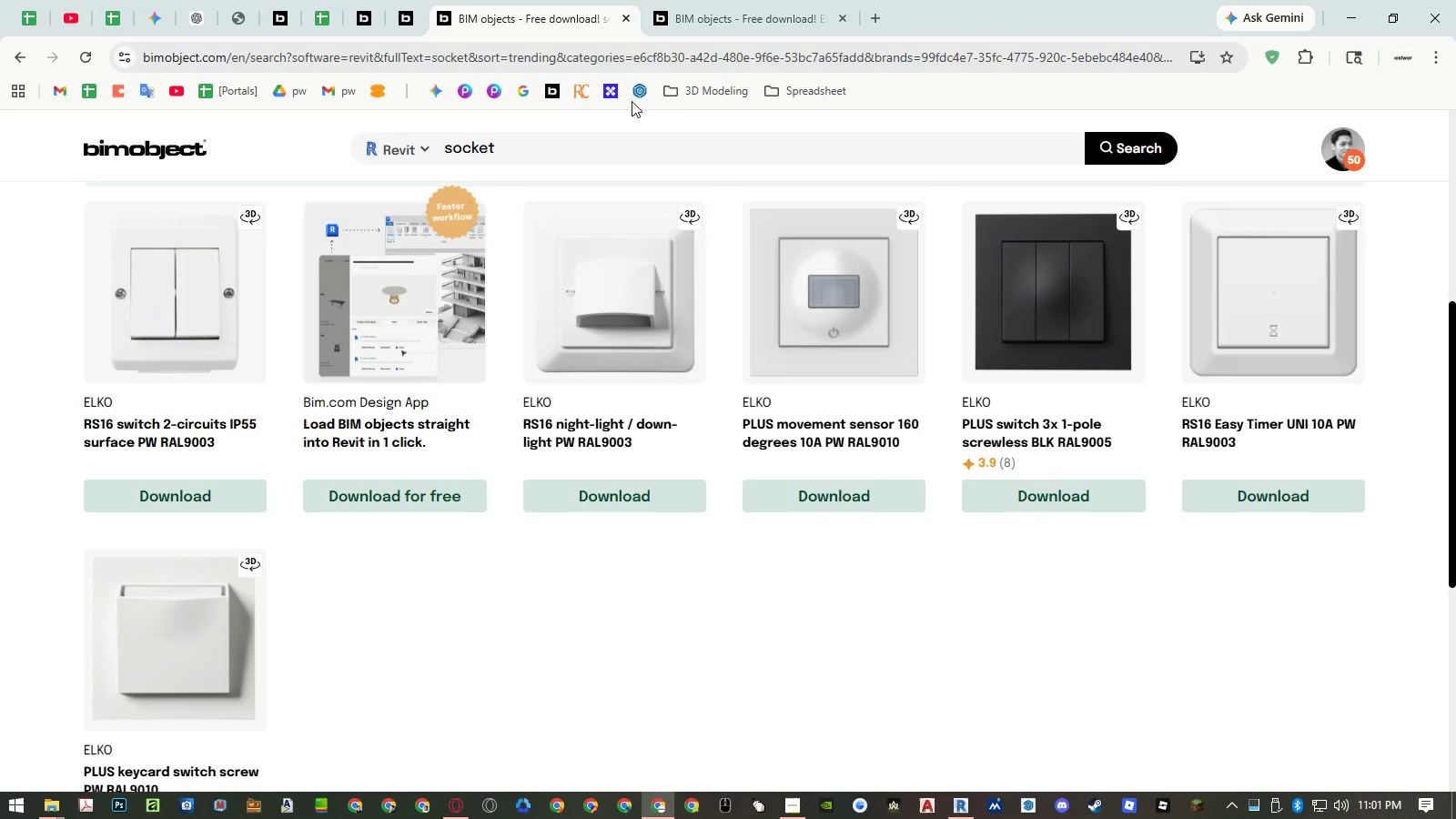 
middle_click([559, 86])
 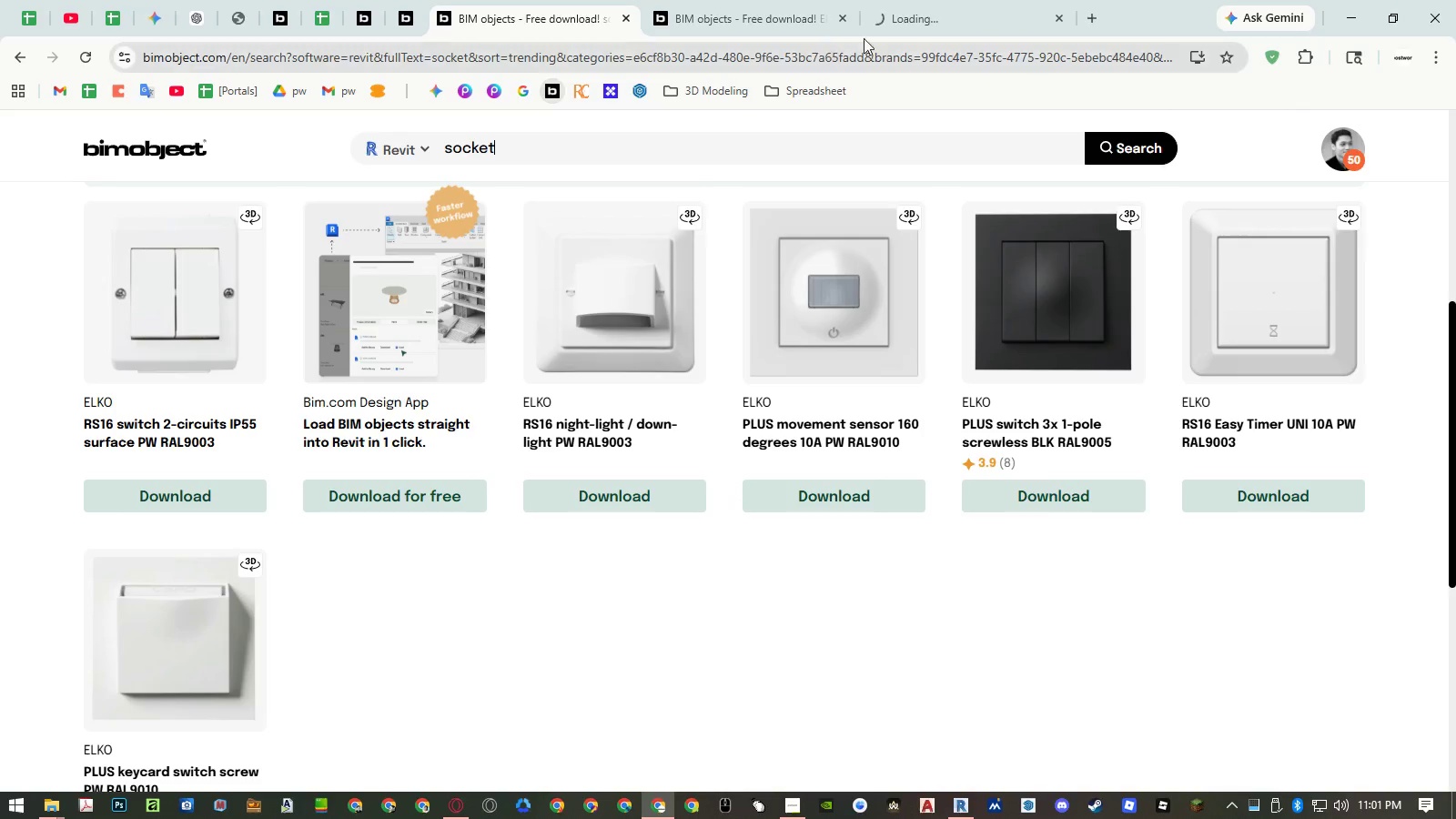 
left_click([931, 20])
 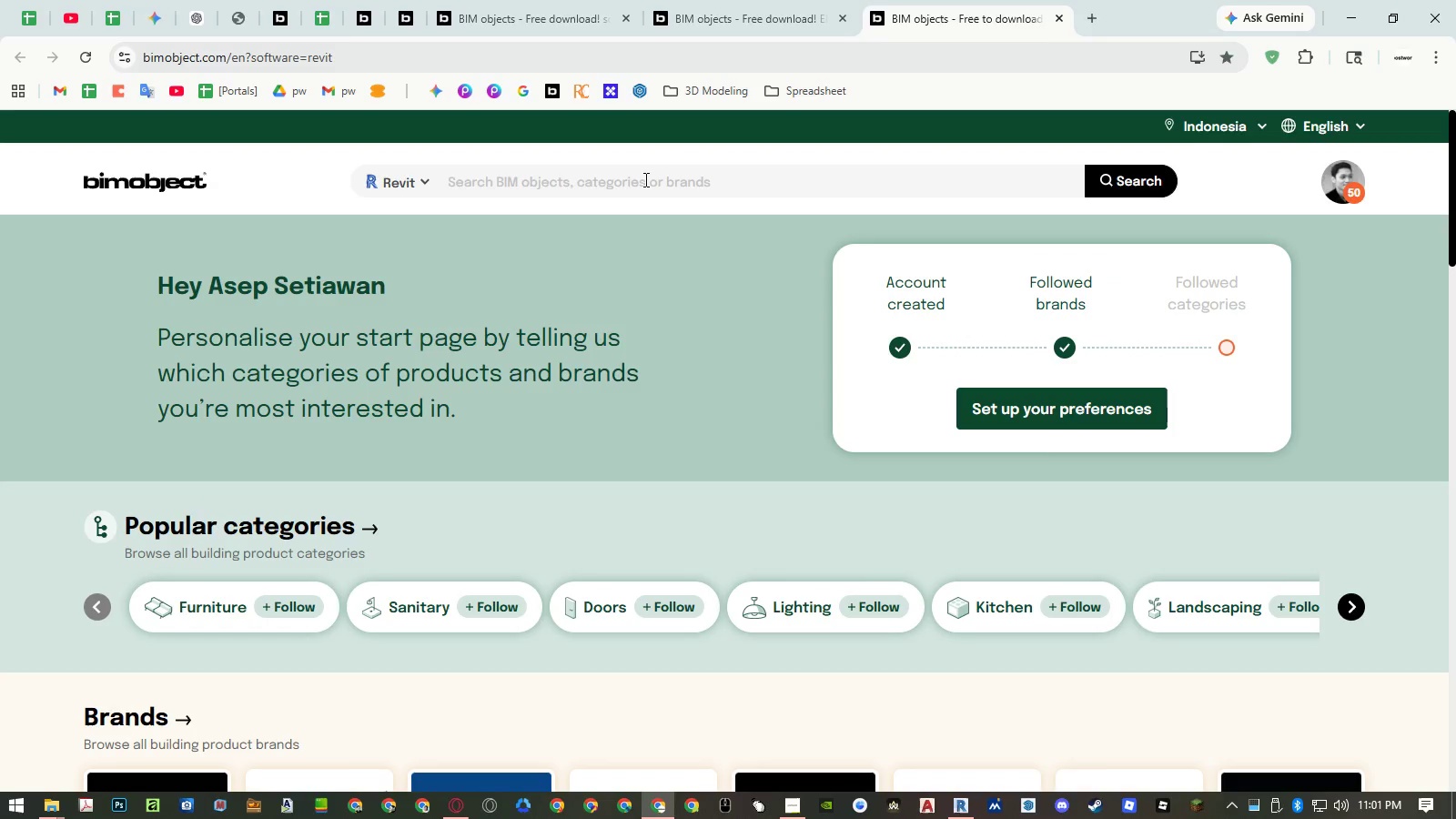 
left_click([644, 179])
 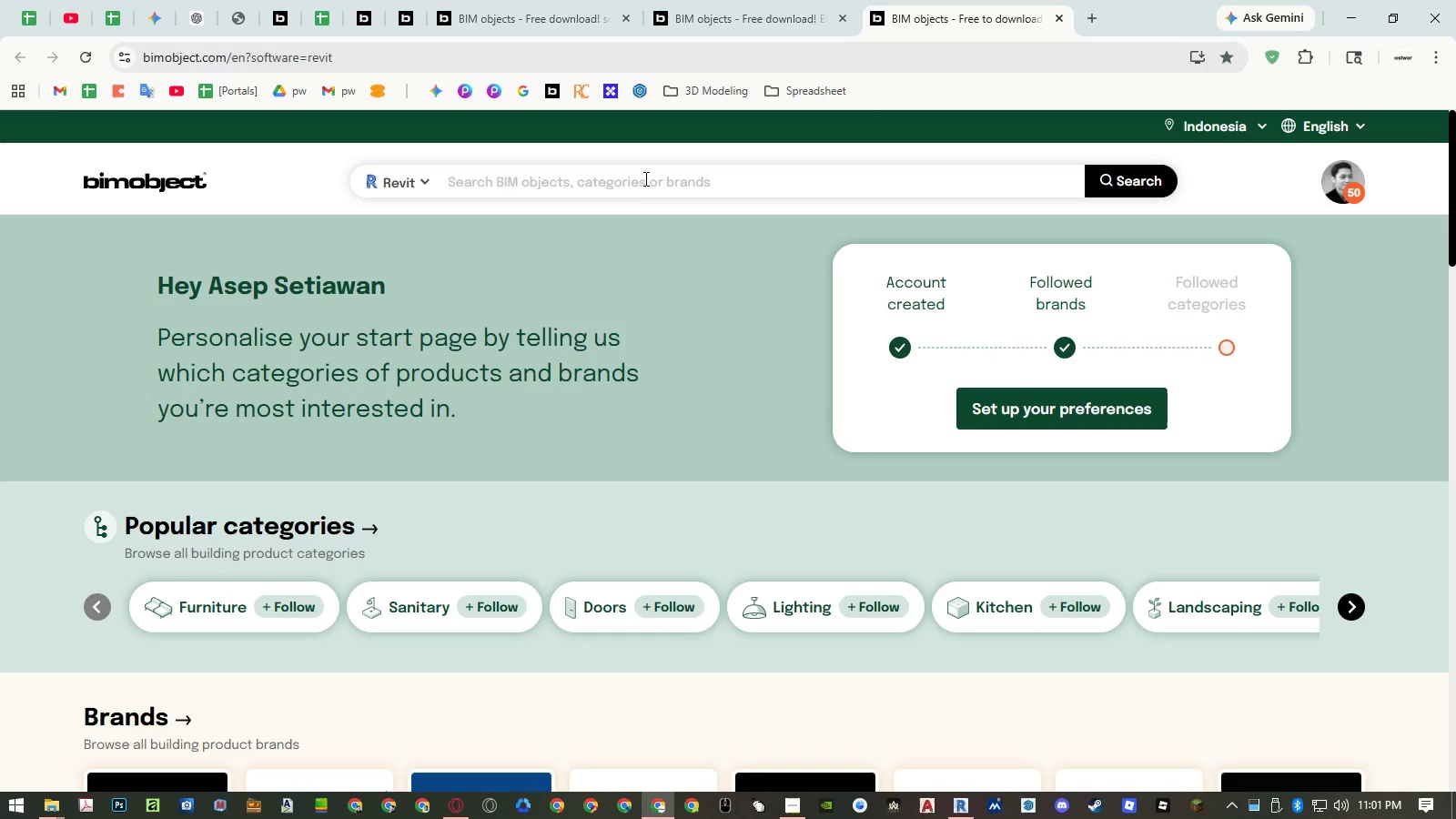 
type(tablet)
 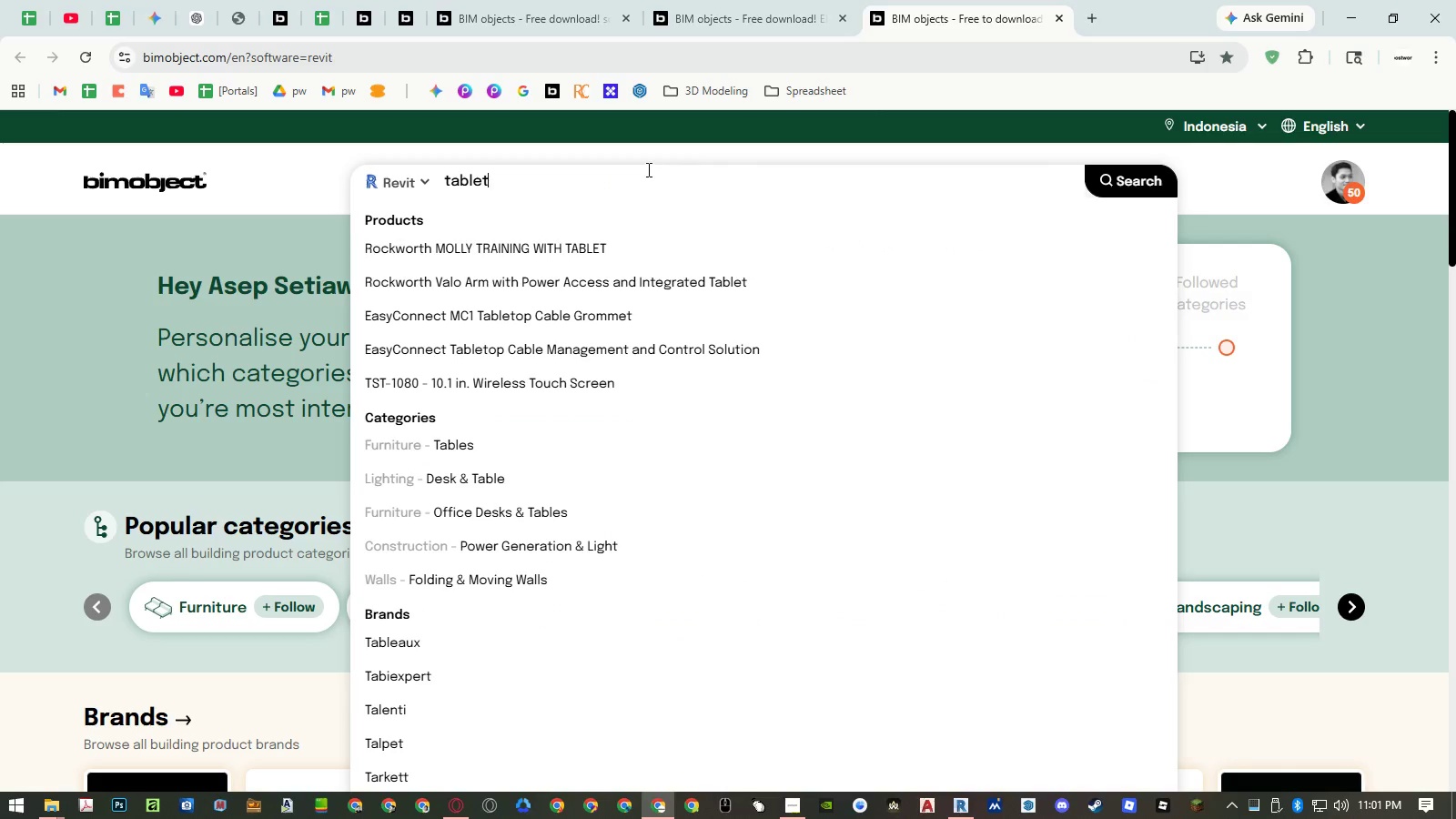 
key(Enter)
 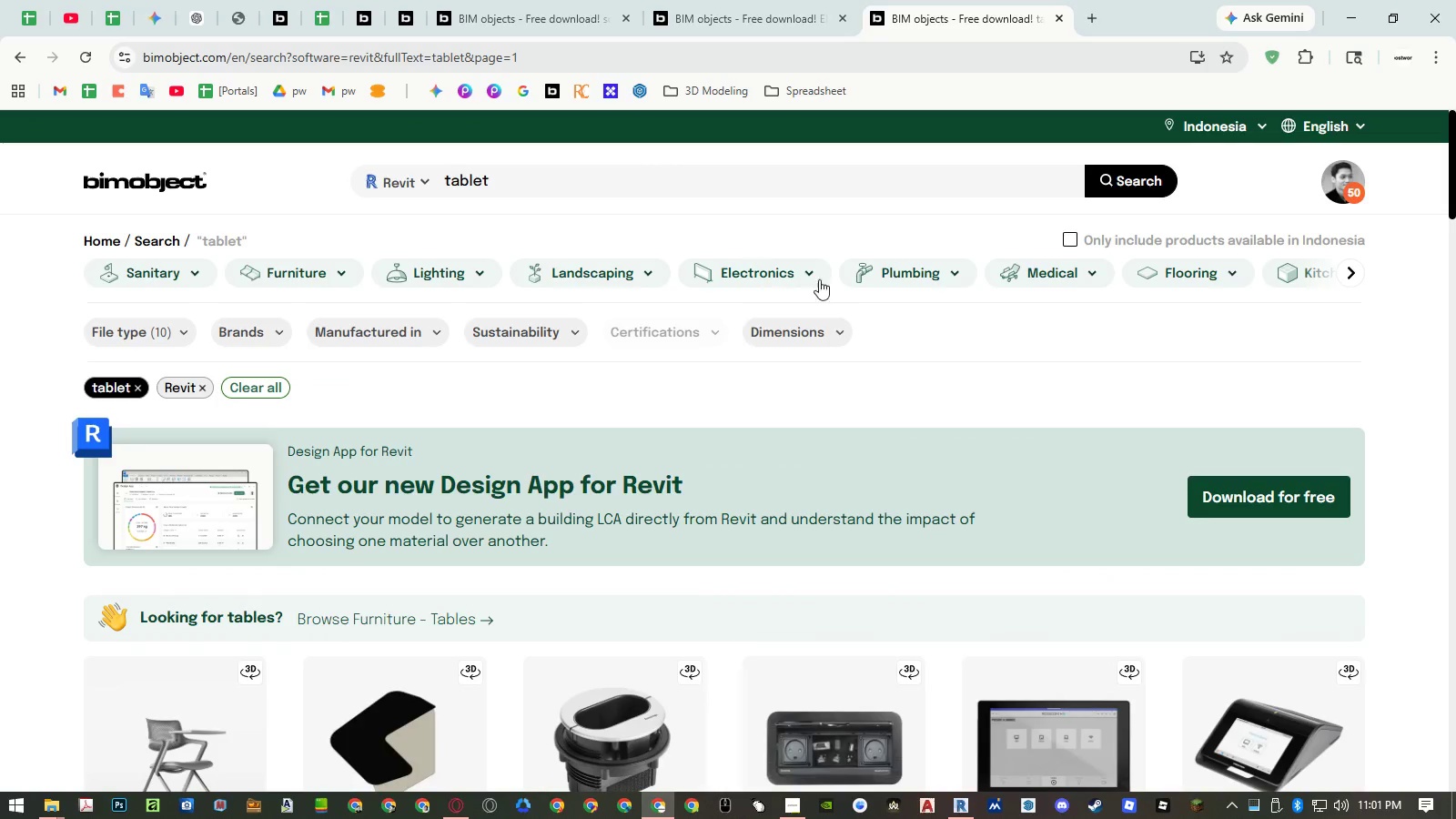 
scroll: coordinate [925, 314], scroll_direction: down, amount: 2.0
 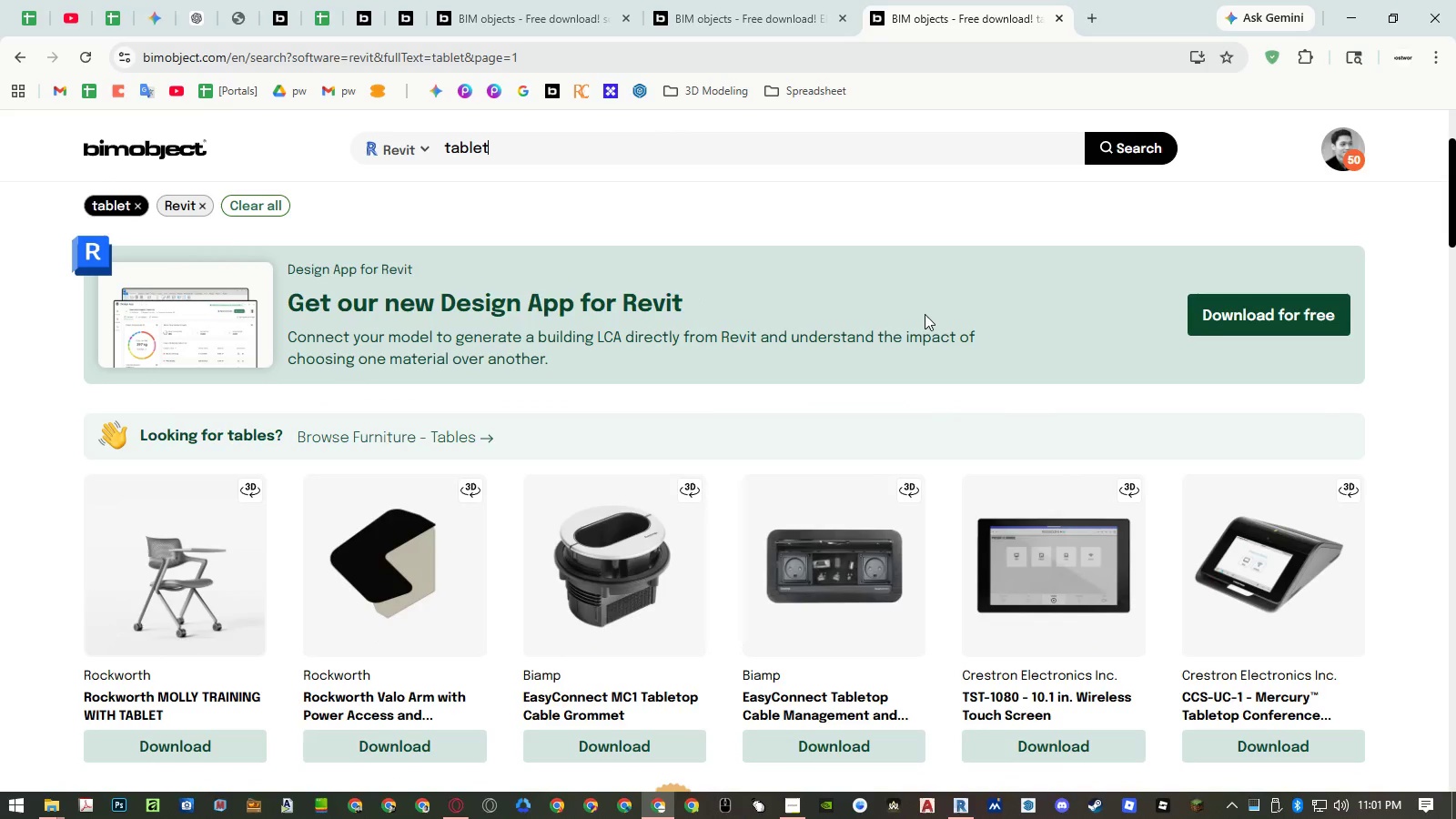 
scroll: coordinate [925, 314], scroll_direction: up, amount: 2.0
 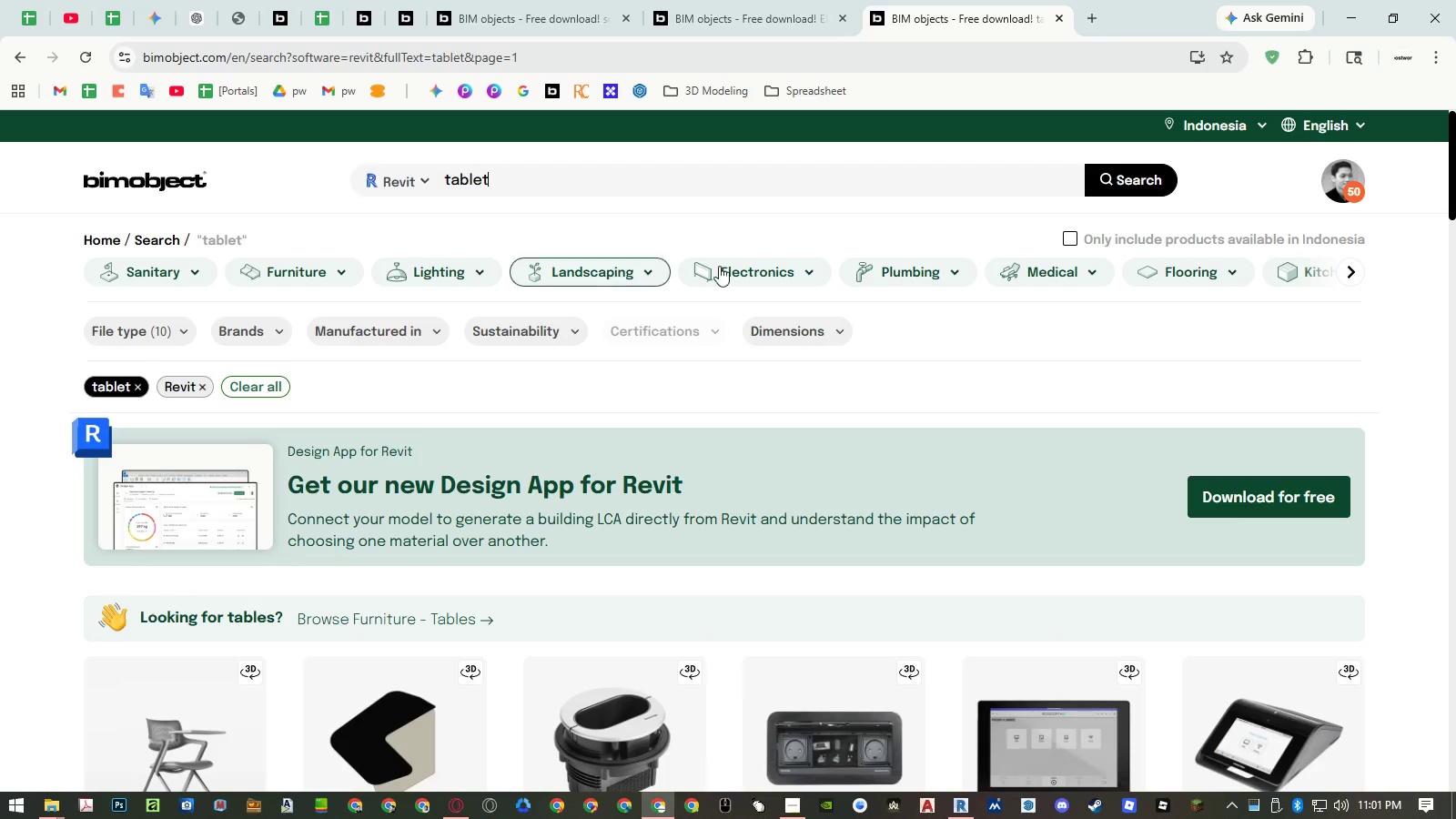 
left_click([829, 267])
 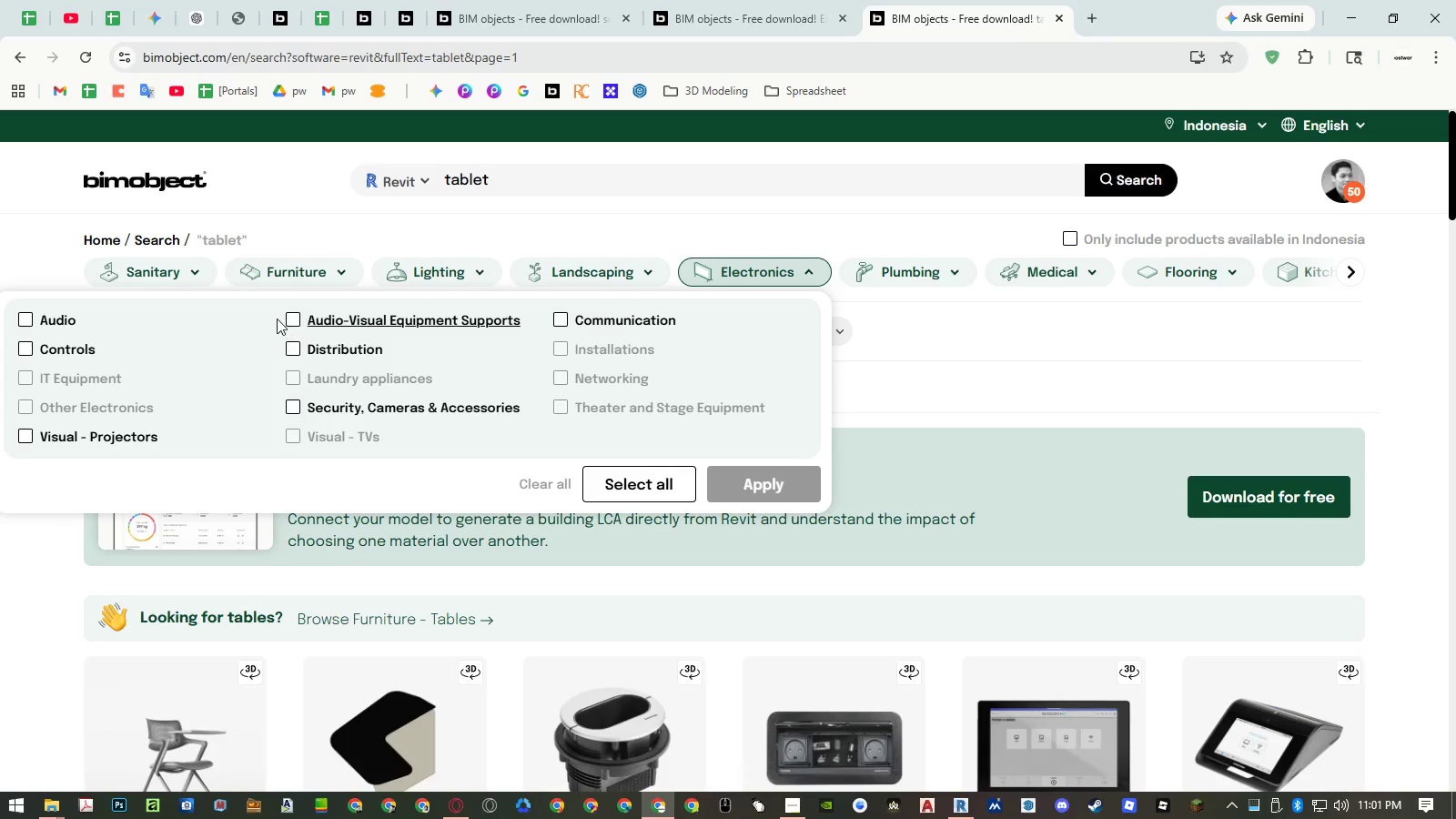 
left_click([288, 318])
 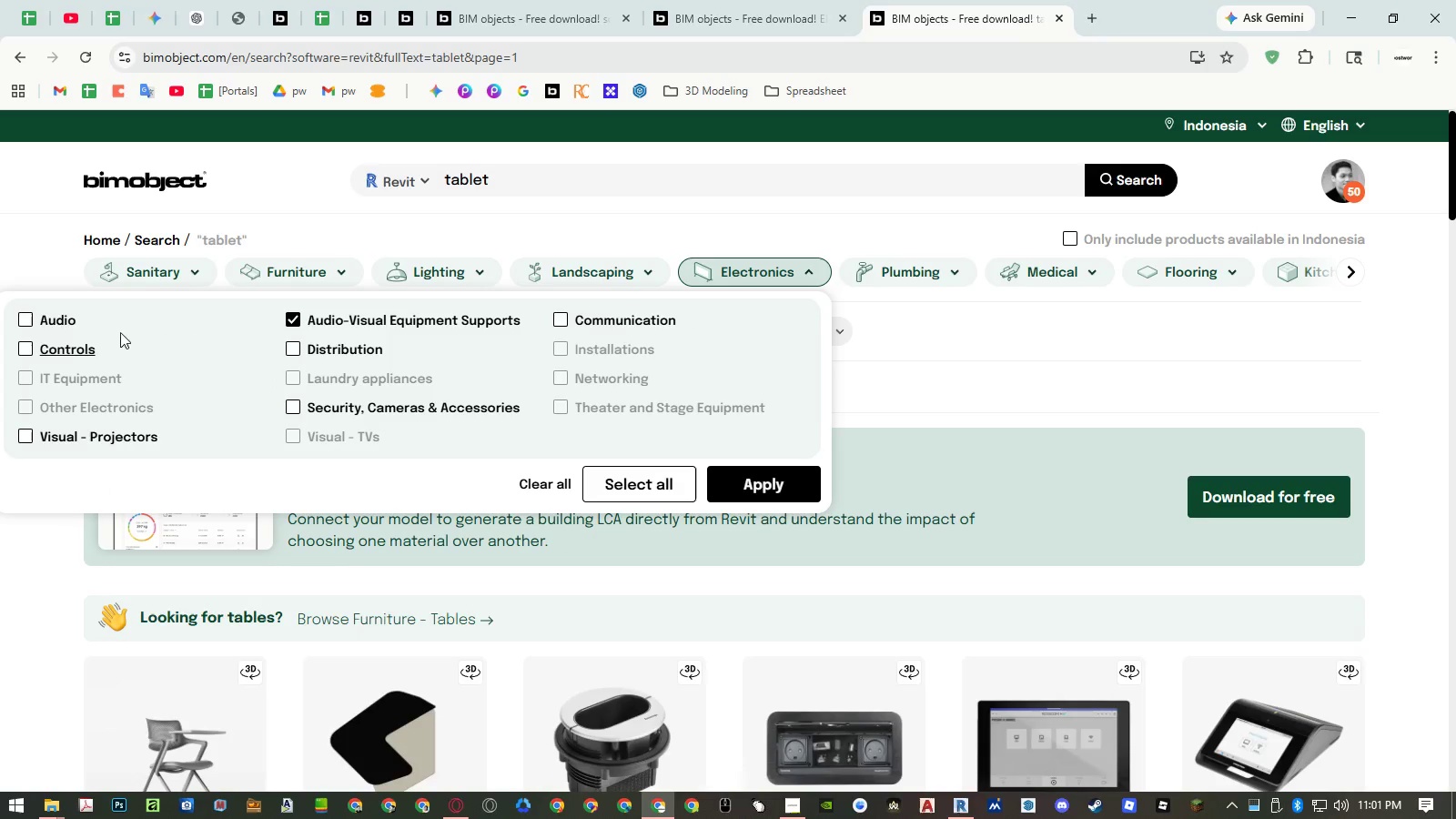 
left_click([22, 318])
 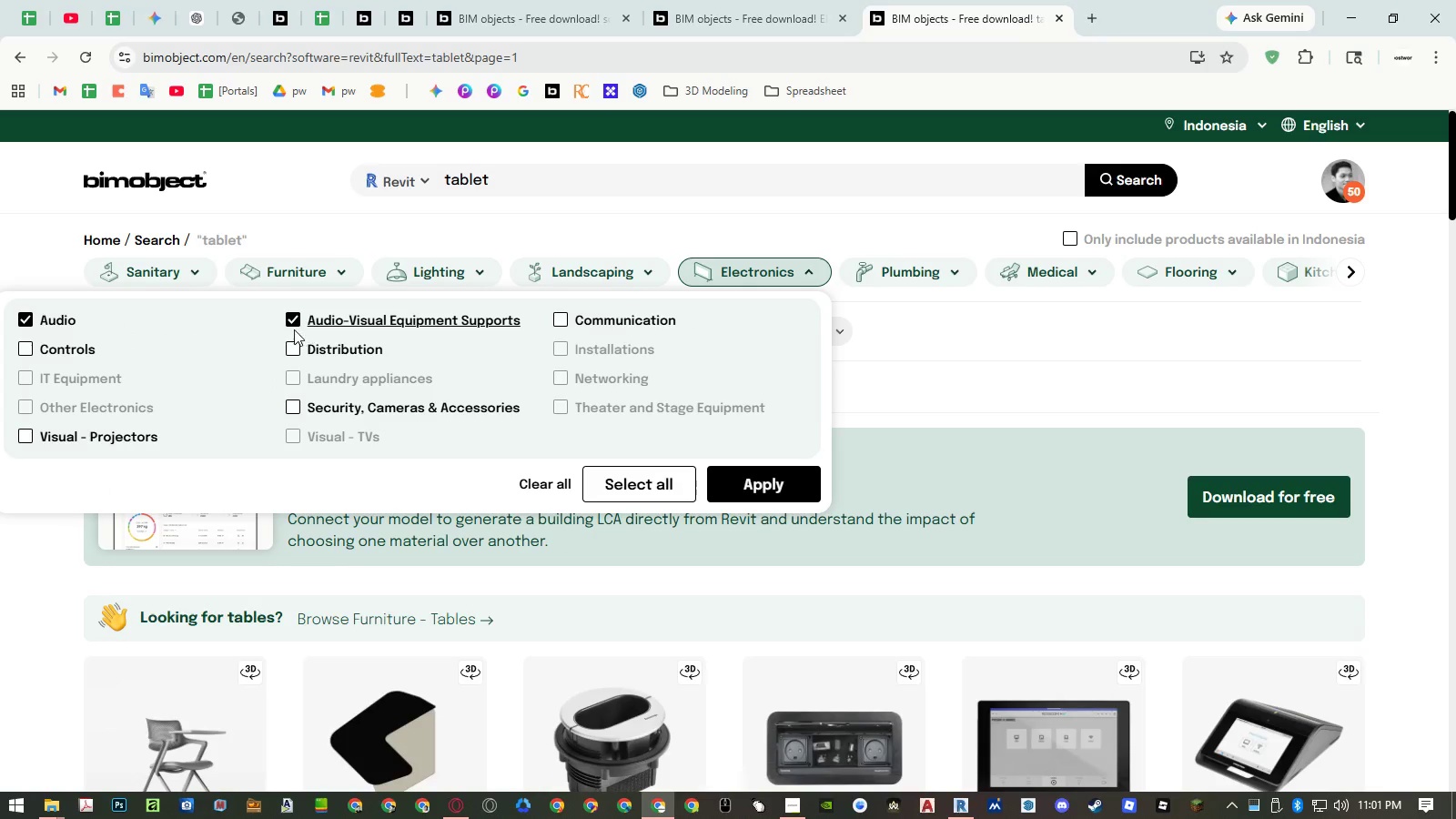 
left_click([291, 325])
 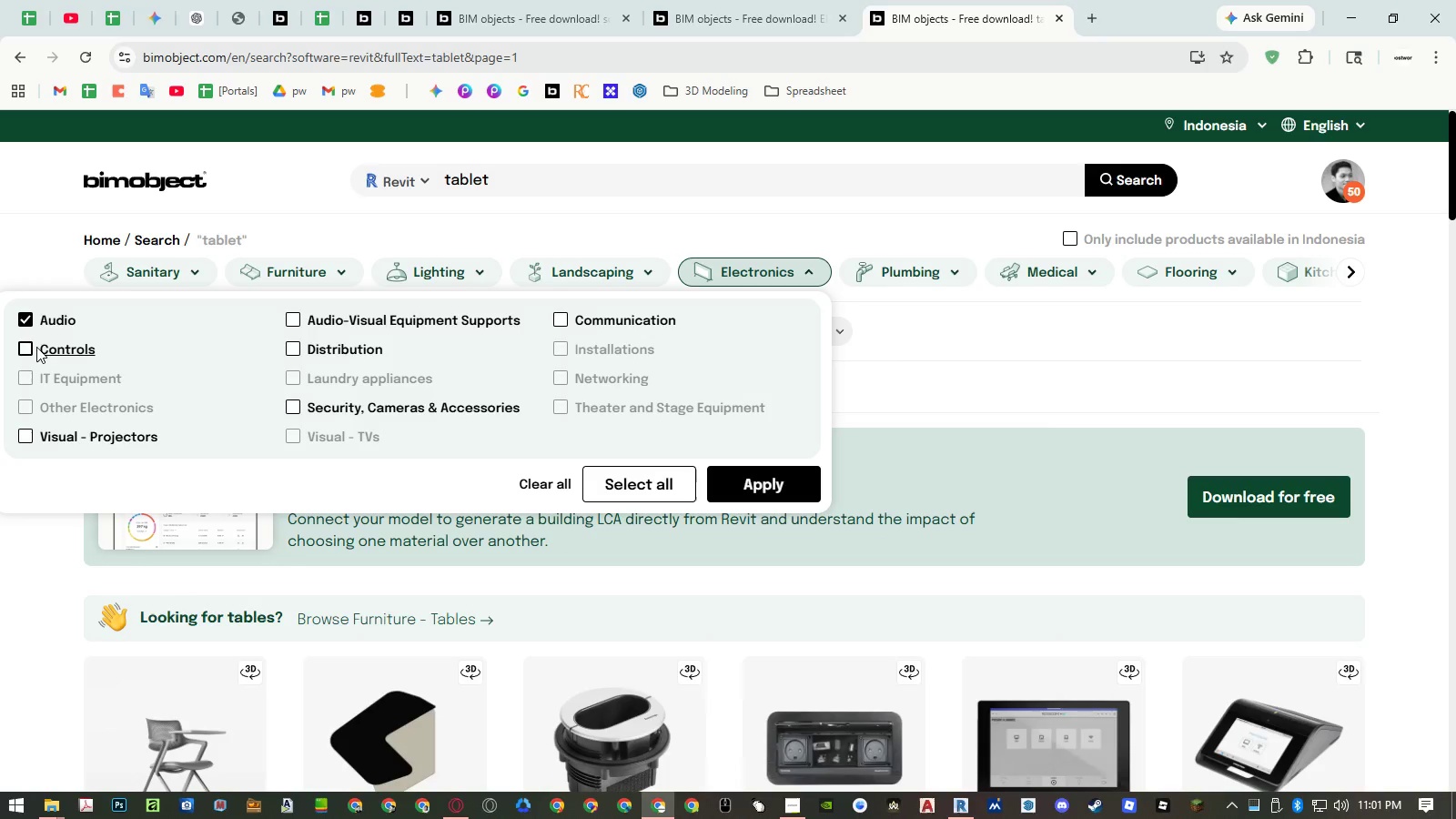 
left_click([28, 350])
 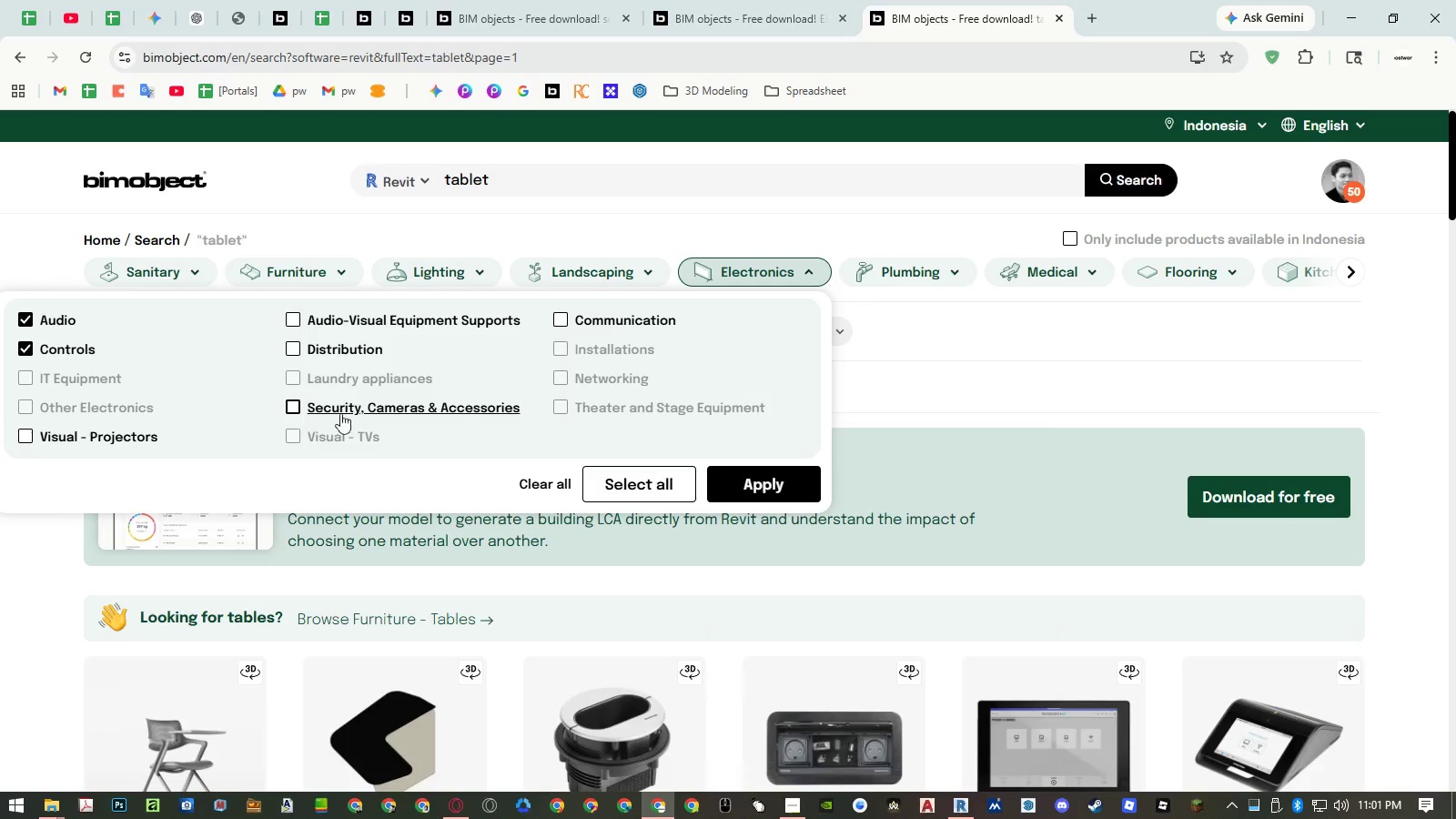 
left_click([780, 478])
 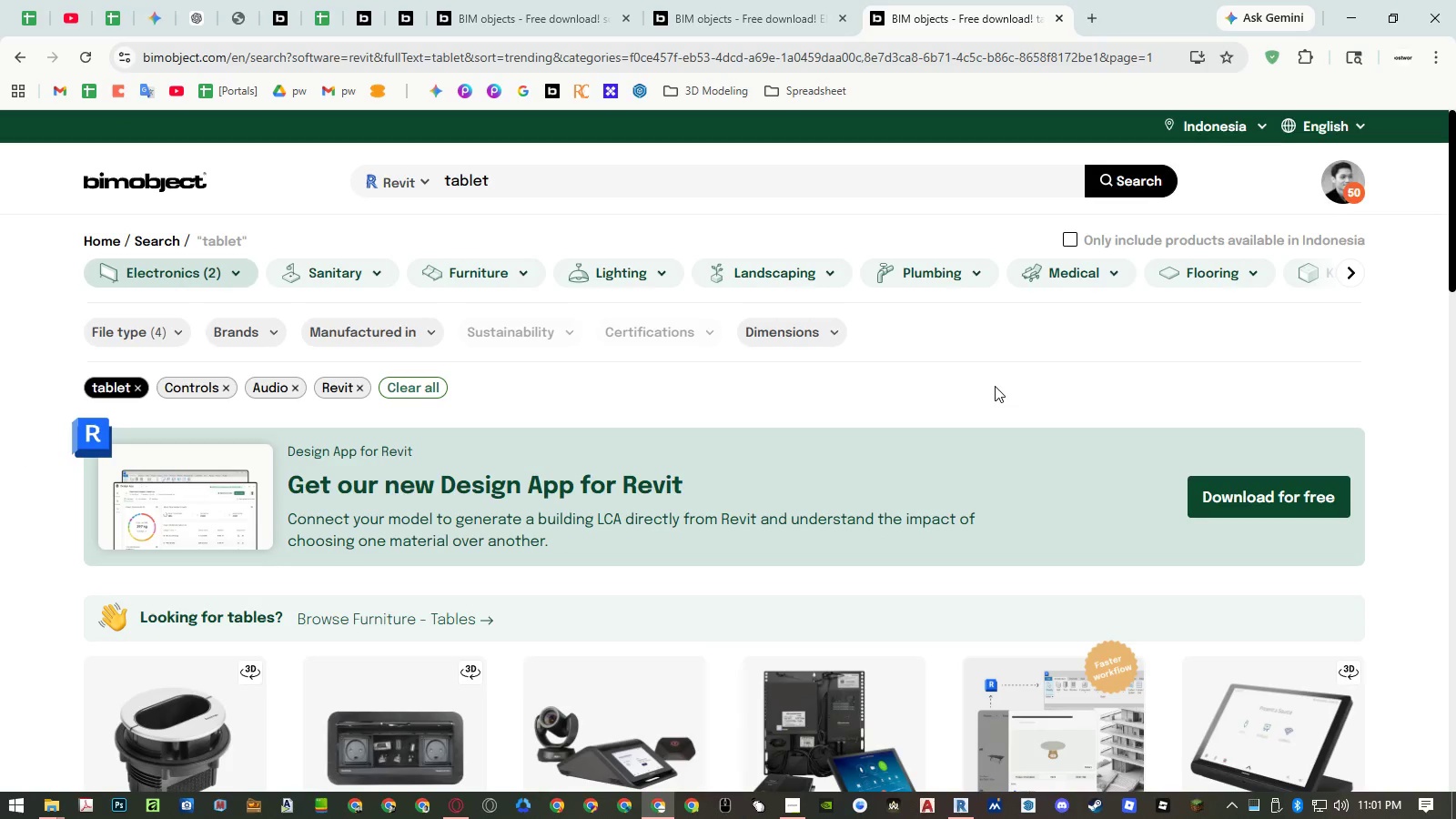 
scroll: coordinate [994, 382], scroll_direction: down, amount: 7.0
 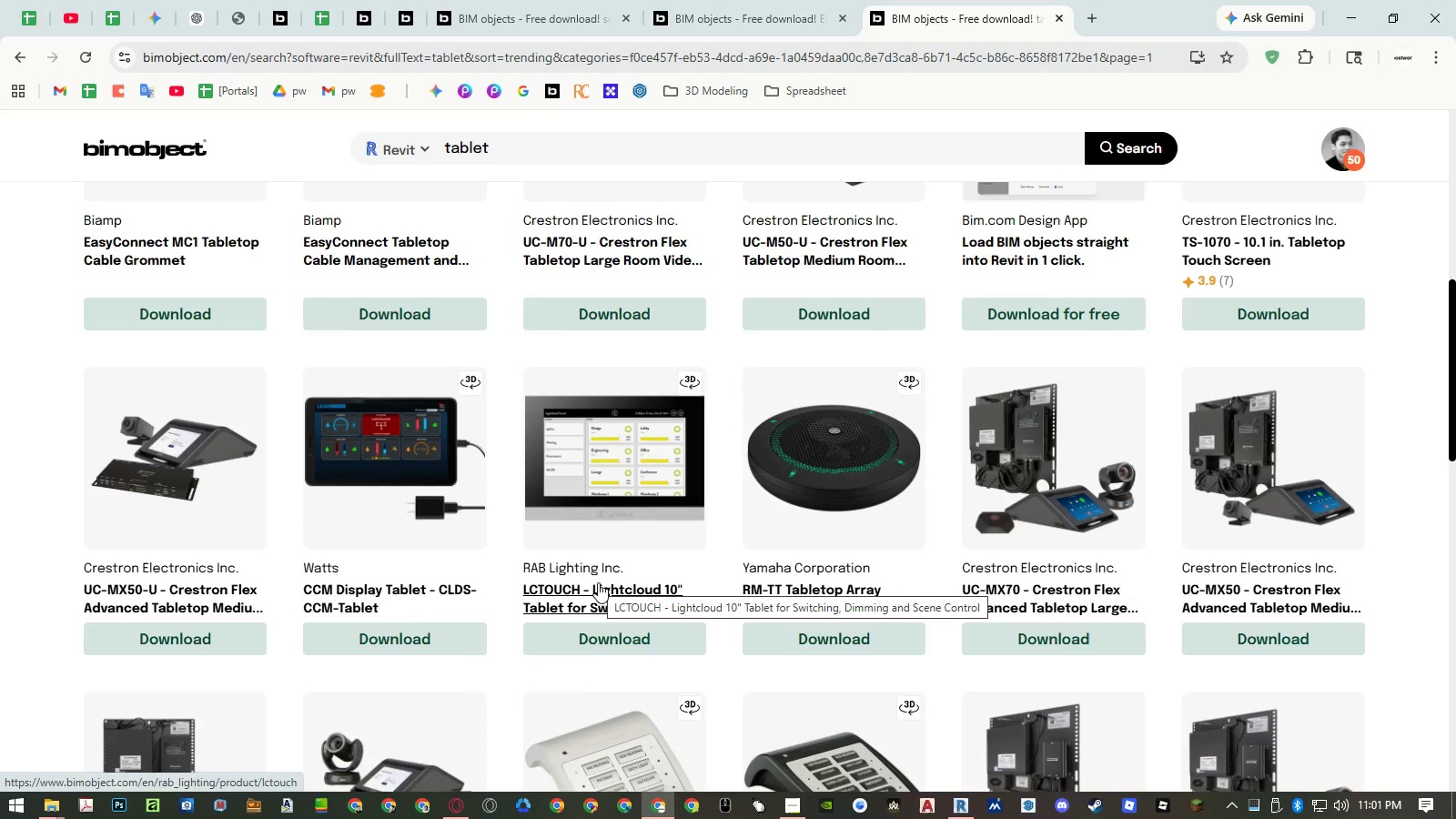 
wait(6.12)
 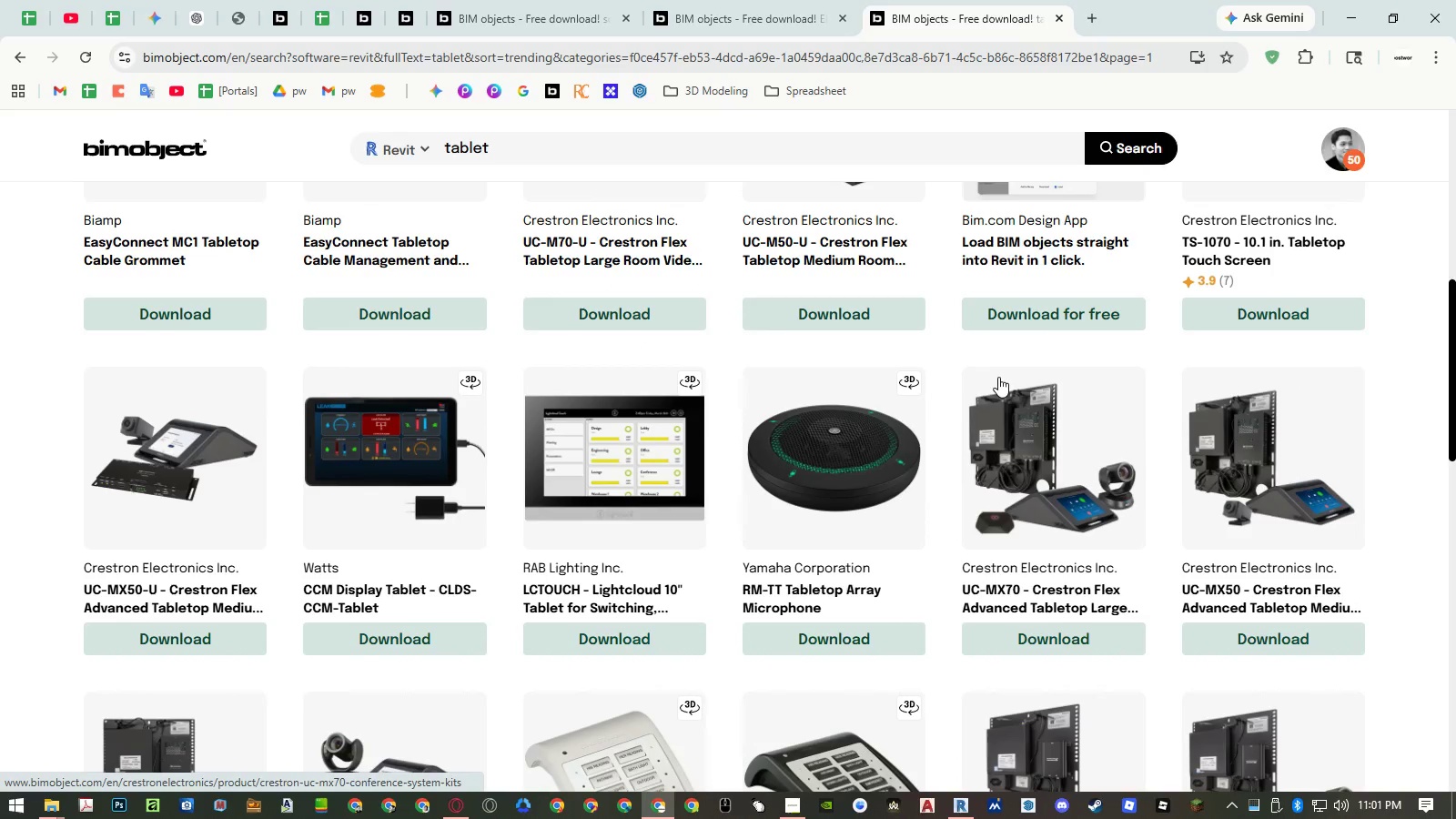 
scroll: coordinate [599, 582], scroll_direction: down, amount: 4.0
 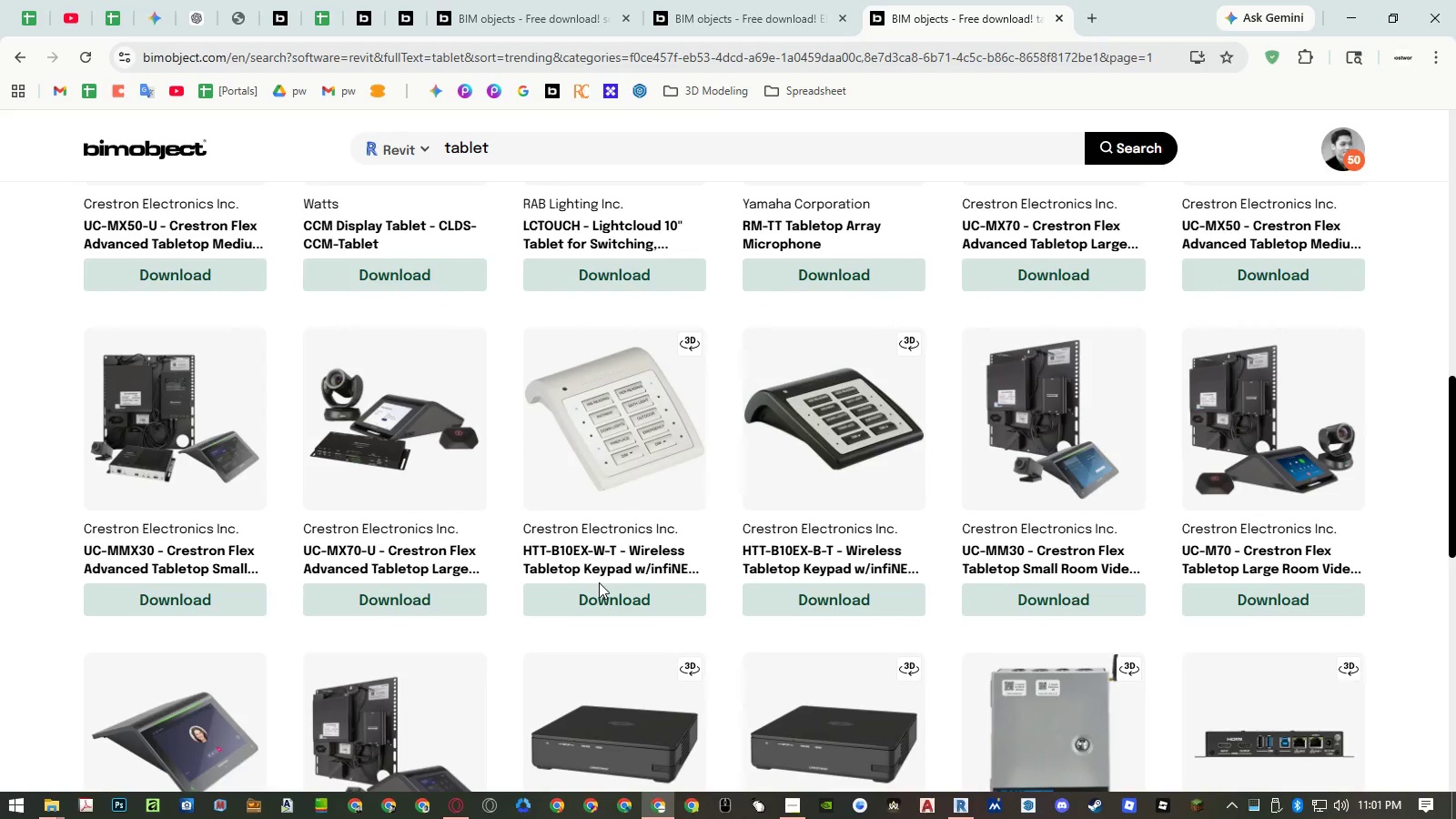 
scroll: coordinate [599, 582], scroll_direction: up, amount: 4.0
 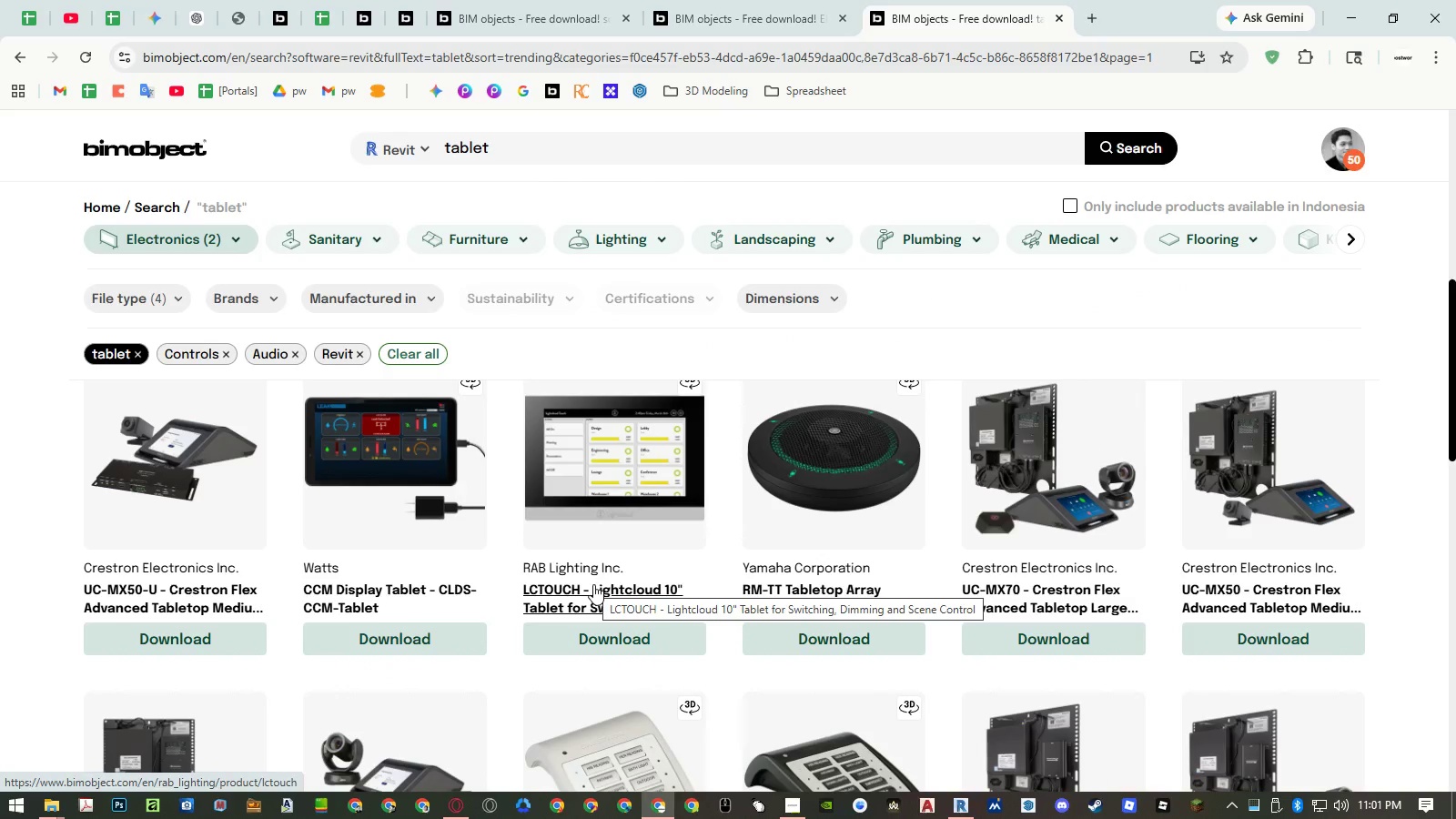 
middle_click([593, 584])
 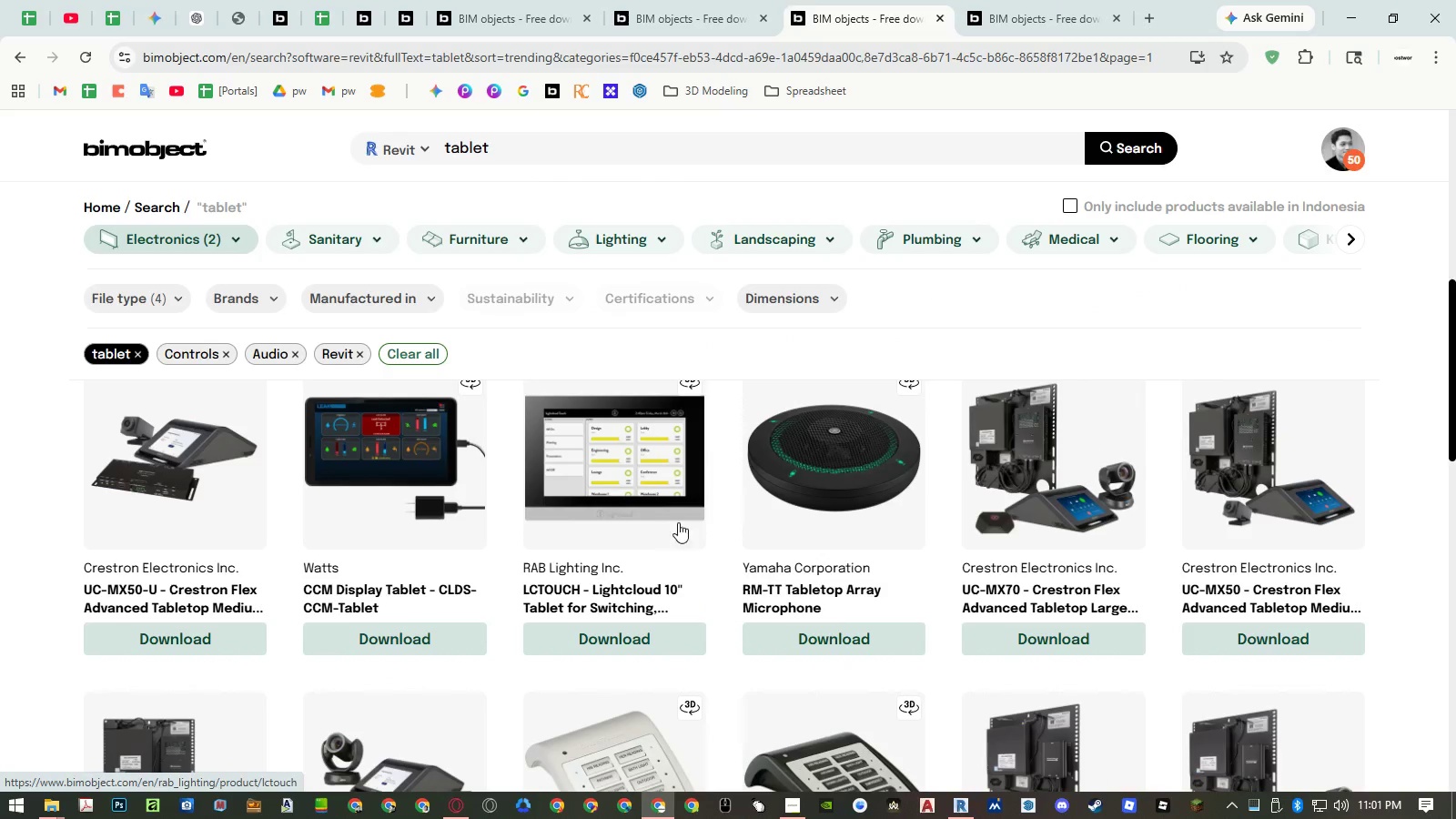 
left_click([965, 804])
 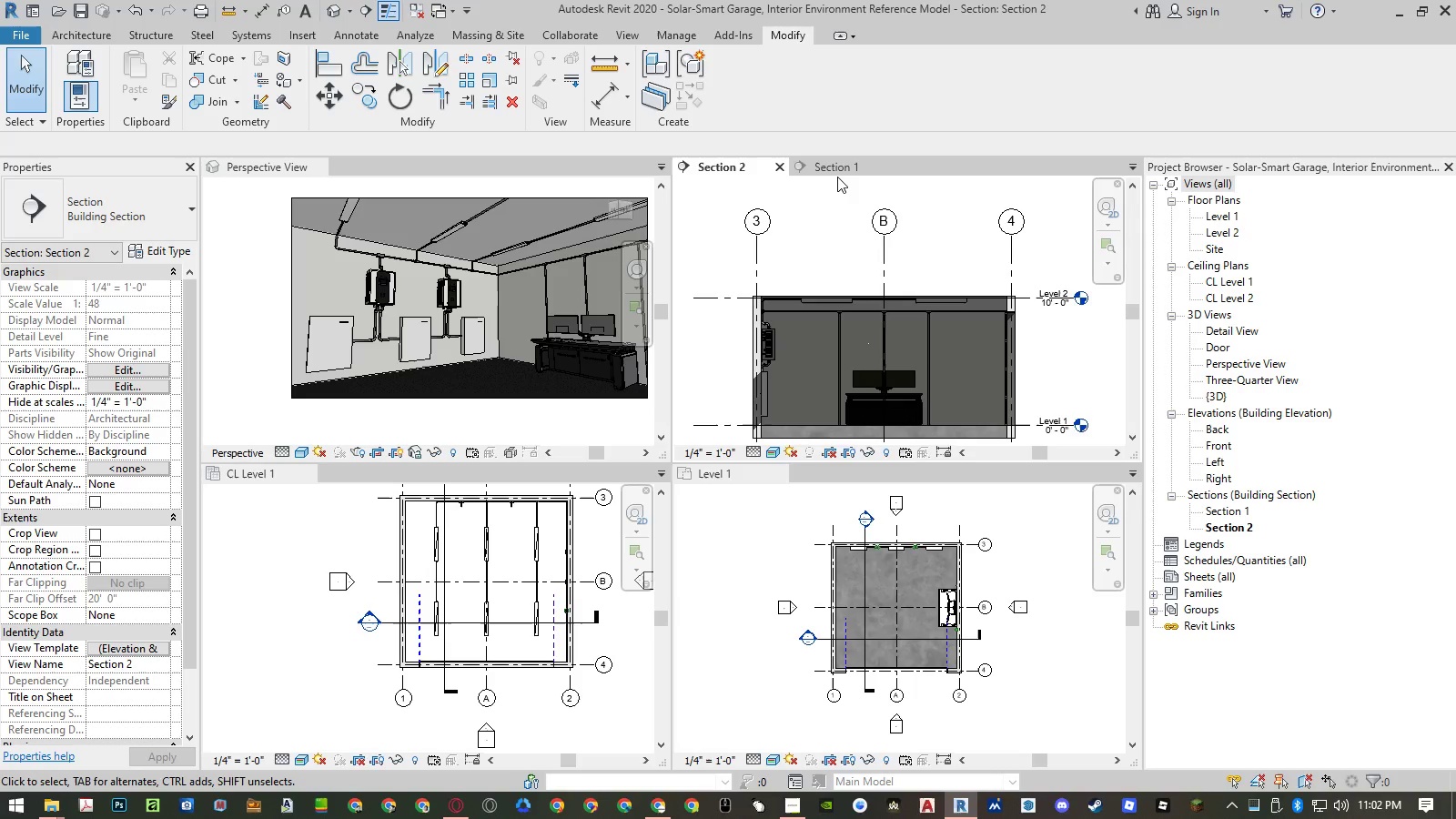 
wait(23.77)
 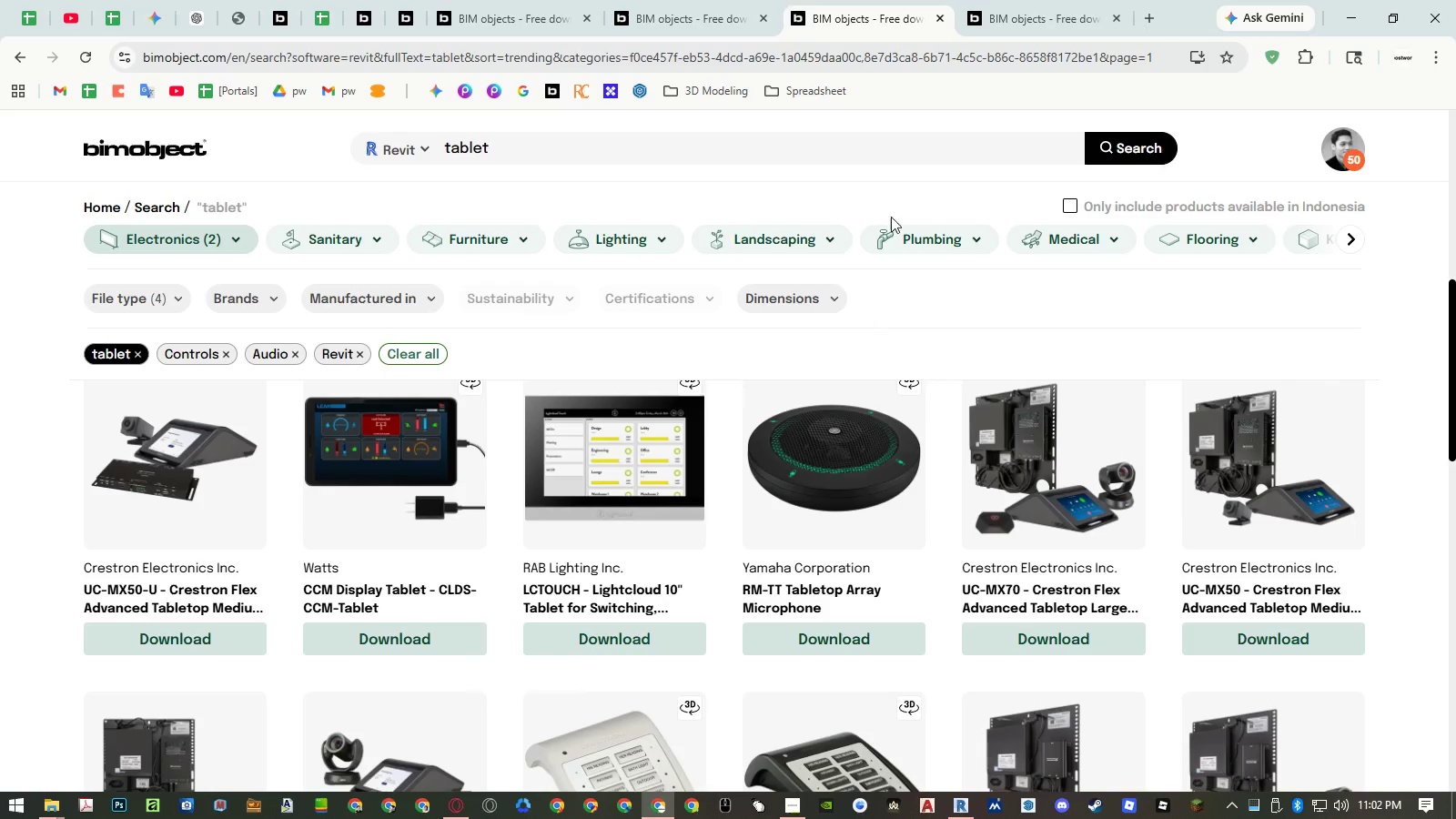 
left_click([1008, 20])
 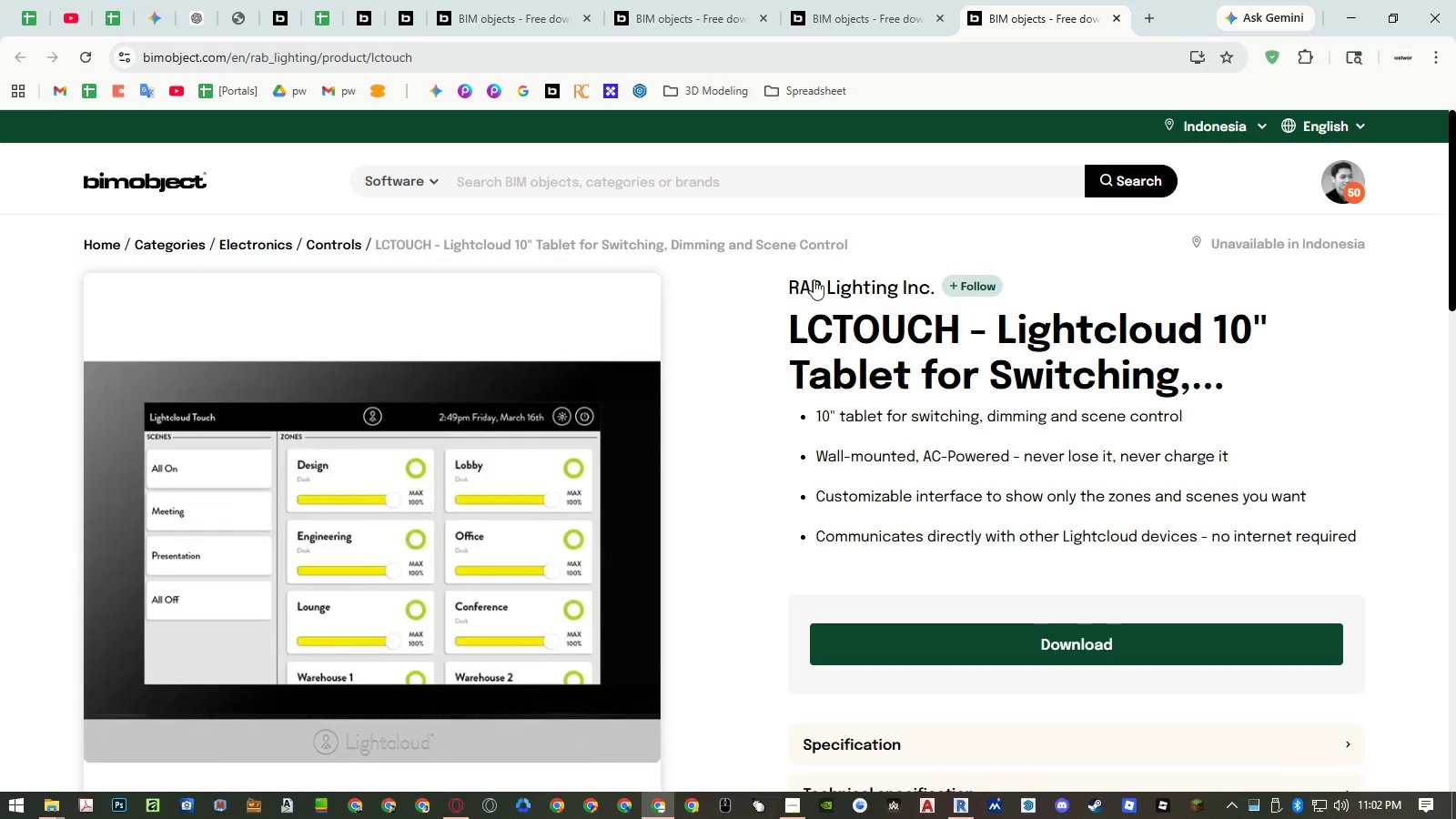 
scroll: coordinate [728, 363], scroll_direction: down, amount: 3.0
 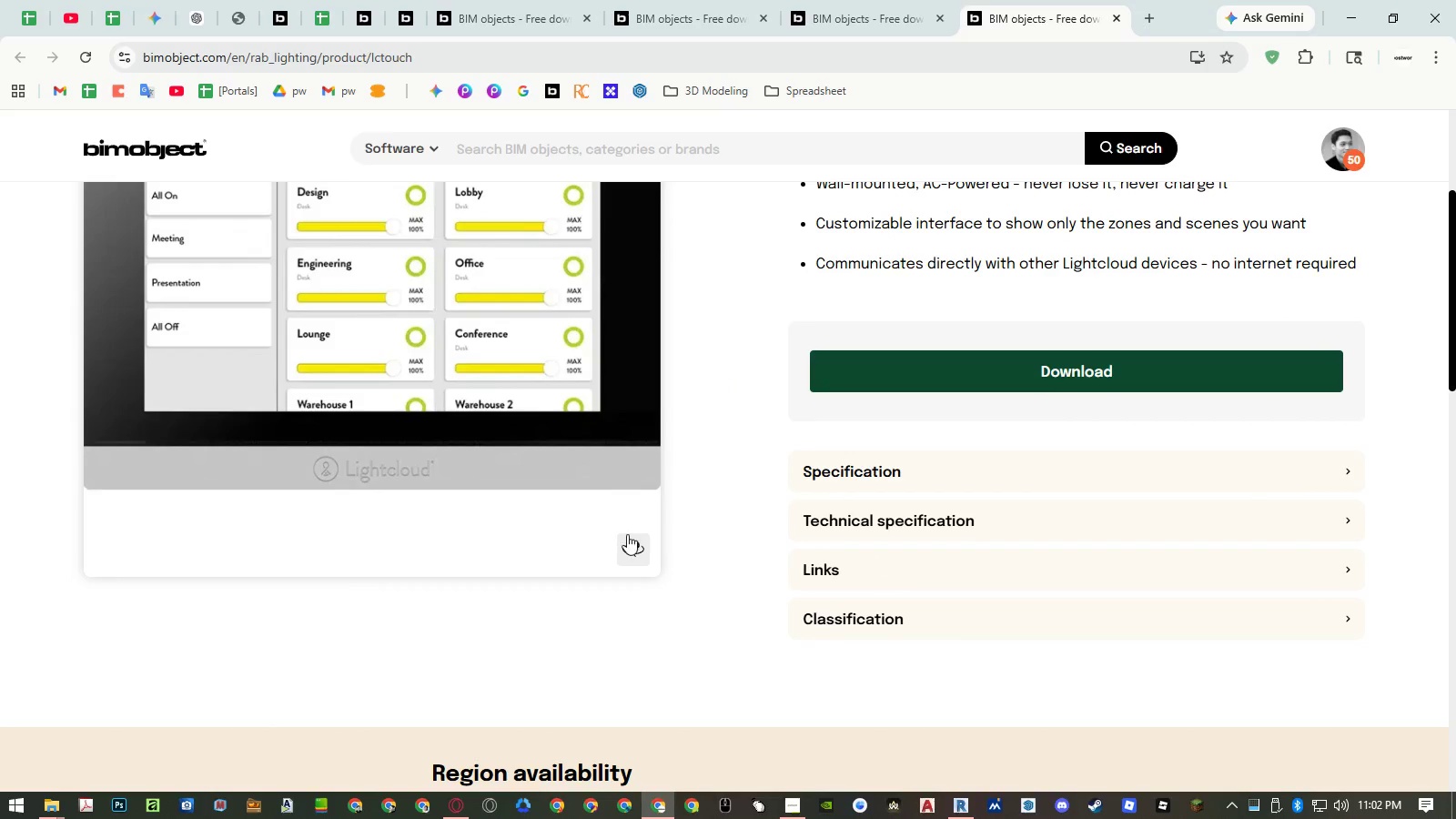 
left_click([629, 545])
 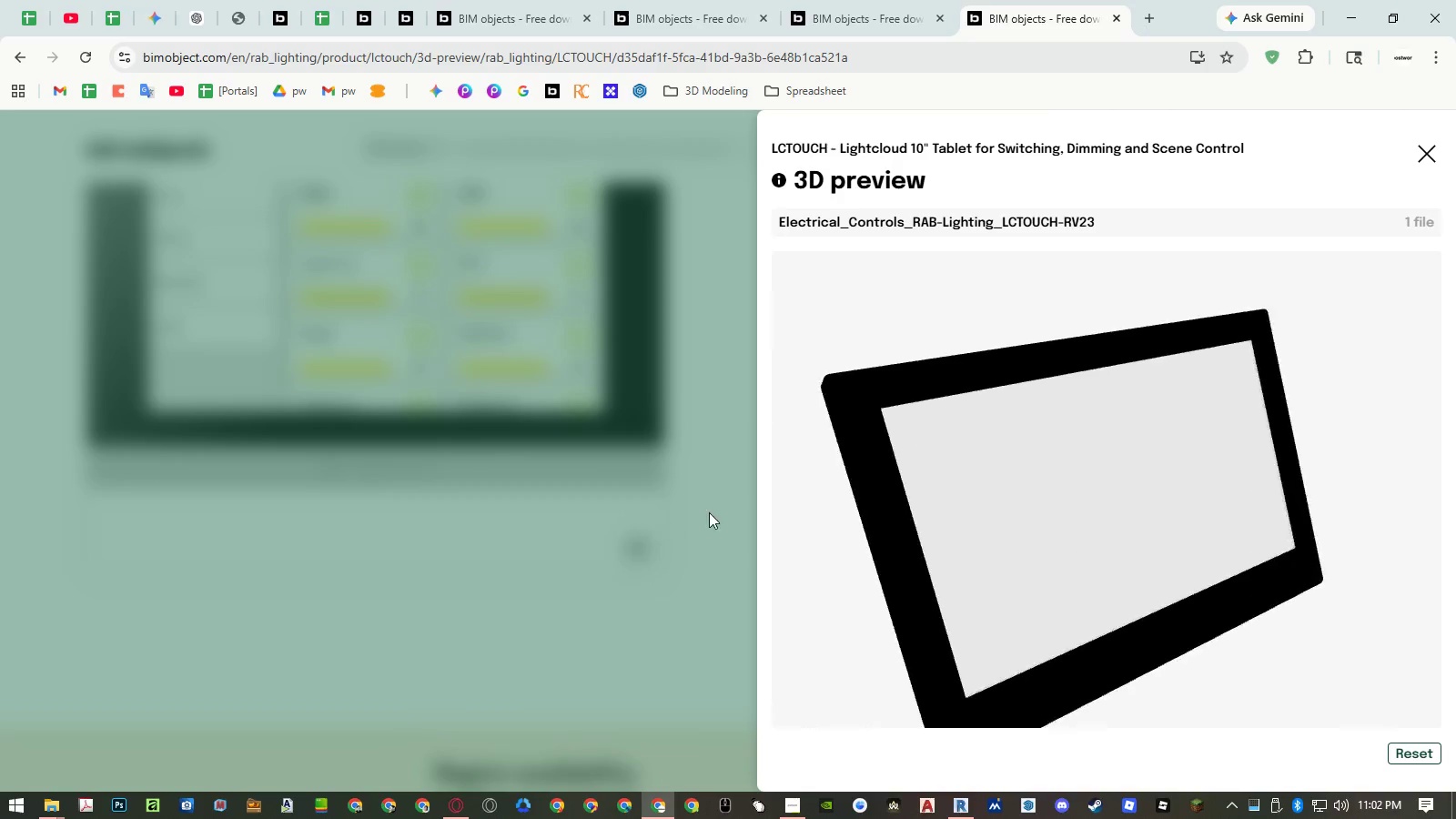 
left_click_drag(start_coordinate=[974, 564], to_coordinate=[972, 623])
 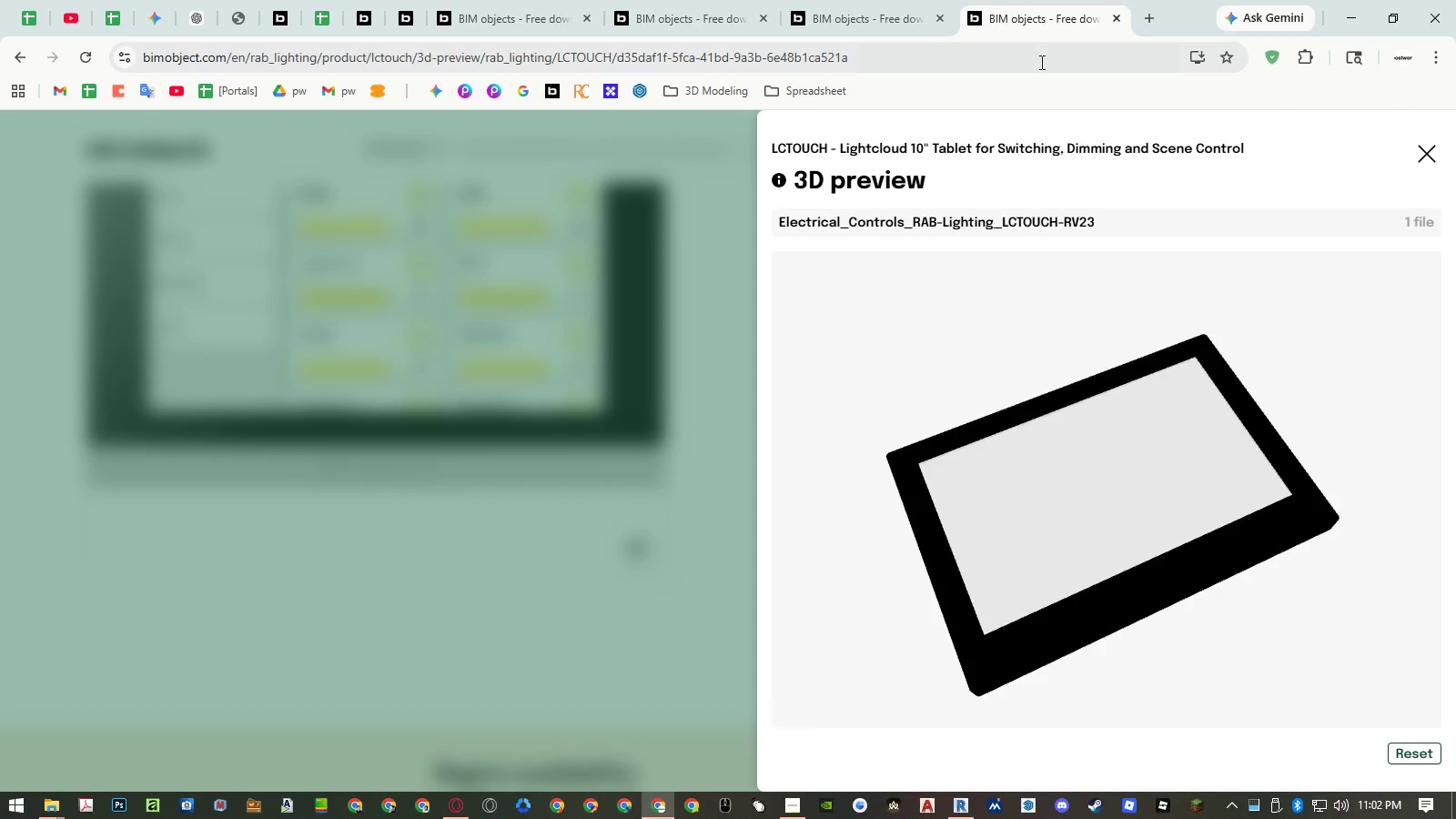 
middle_click([1055, 23])
 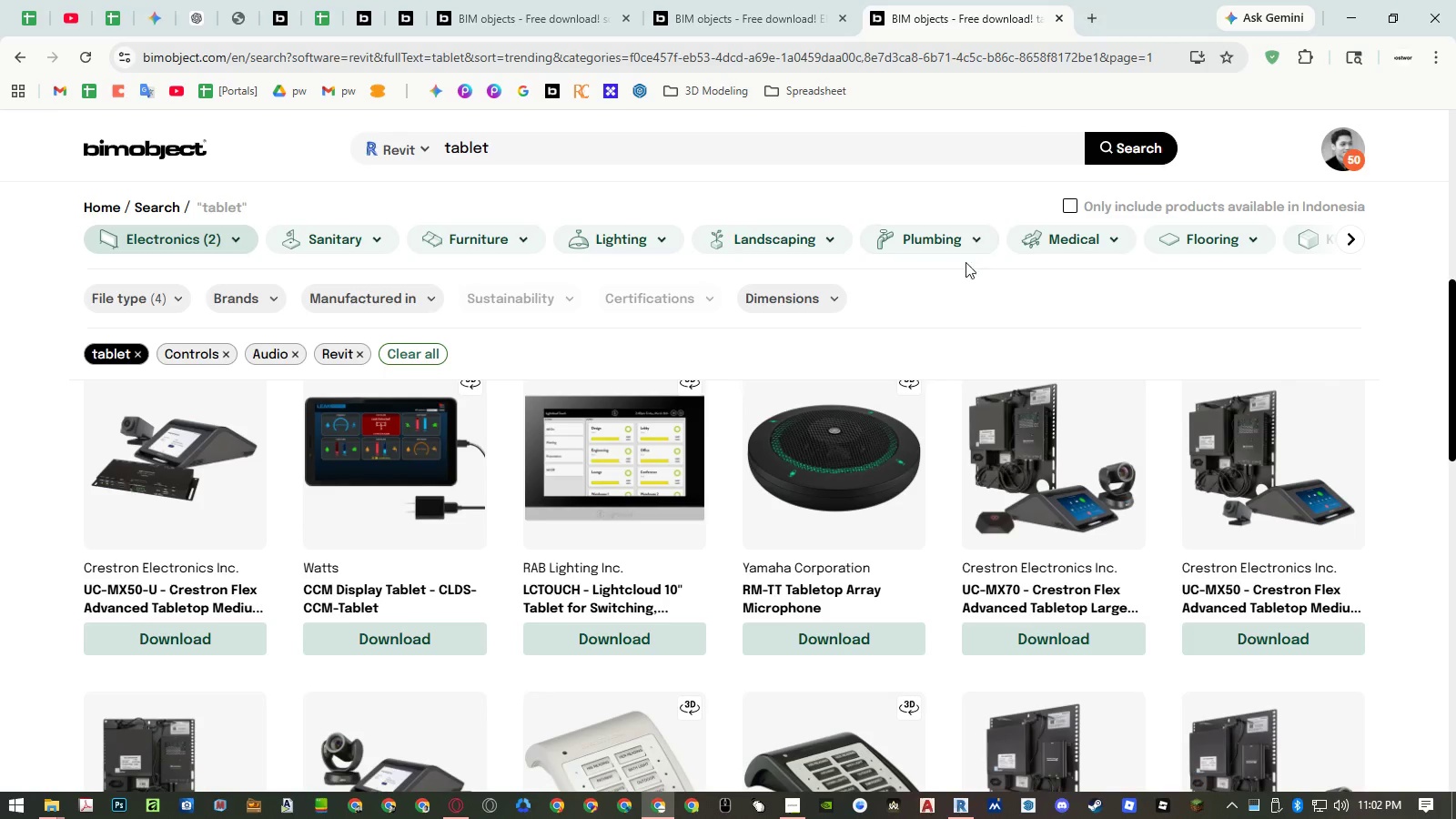 
scroll: coordinate [960, 279], scroll_direction: down, amount: 2.0
 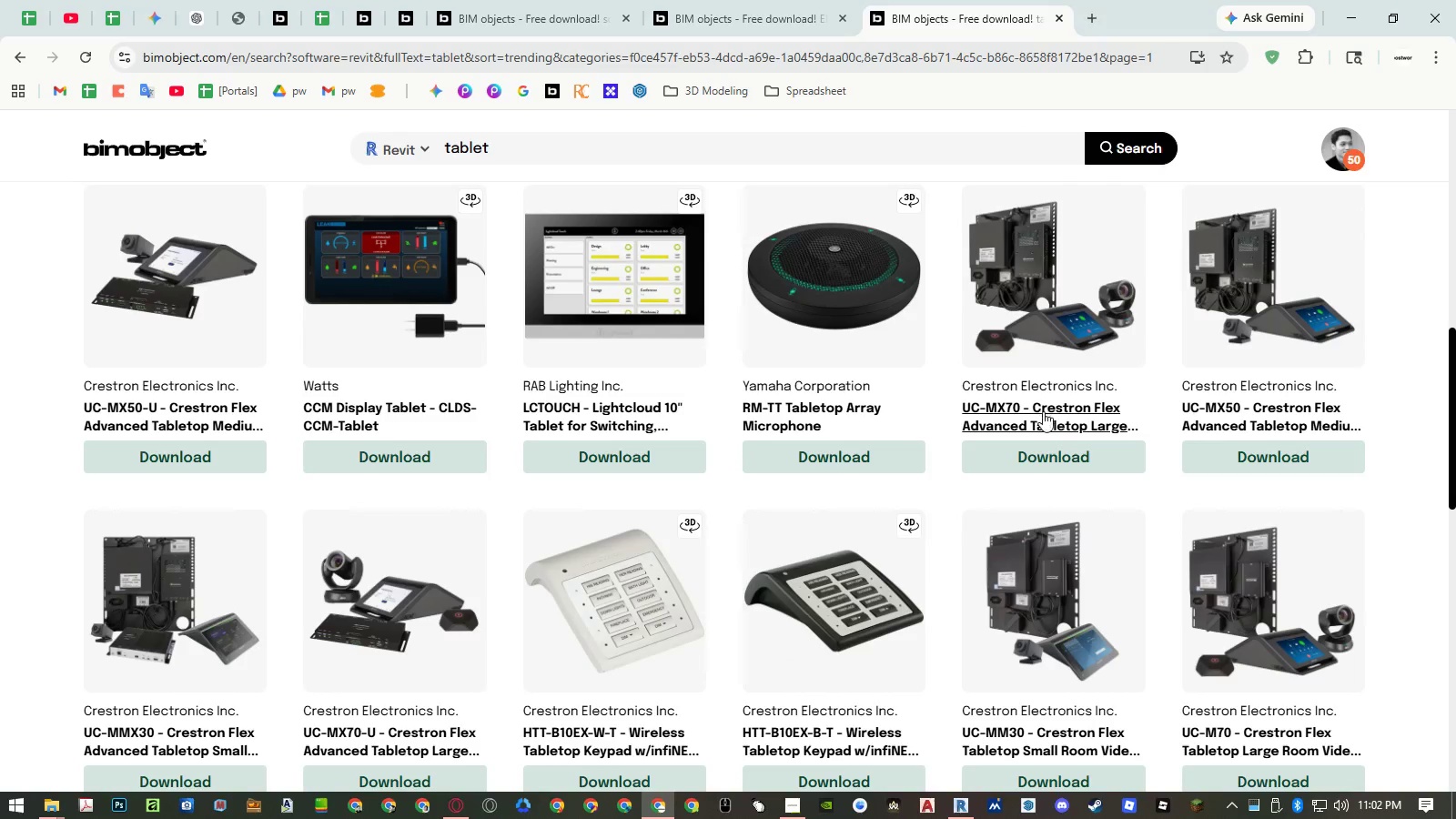 
middle_click([1043, 414])
 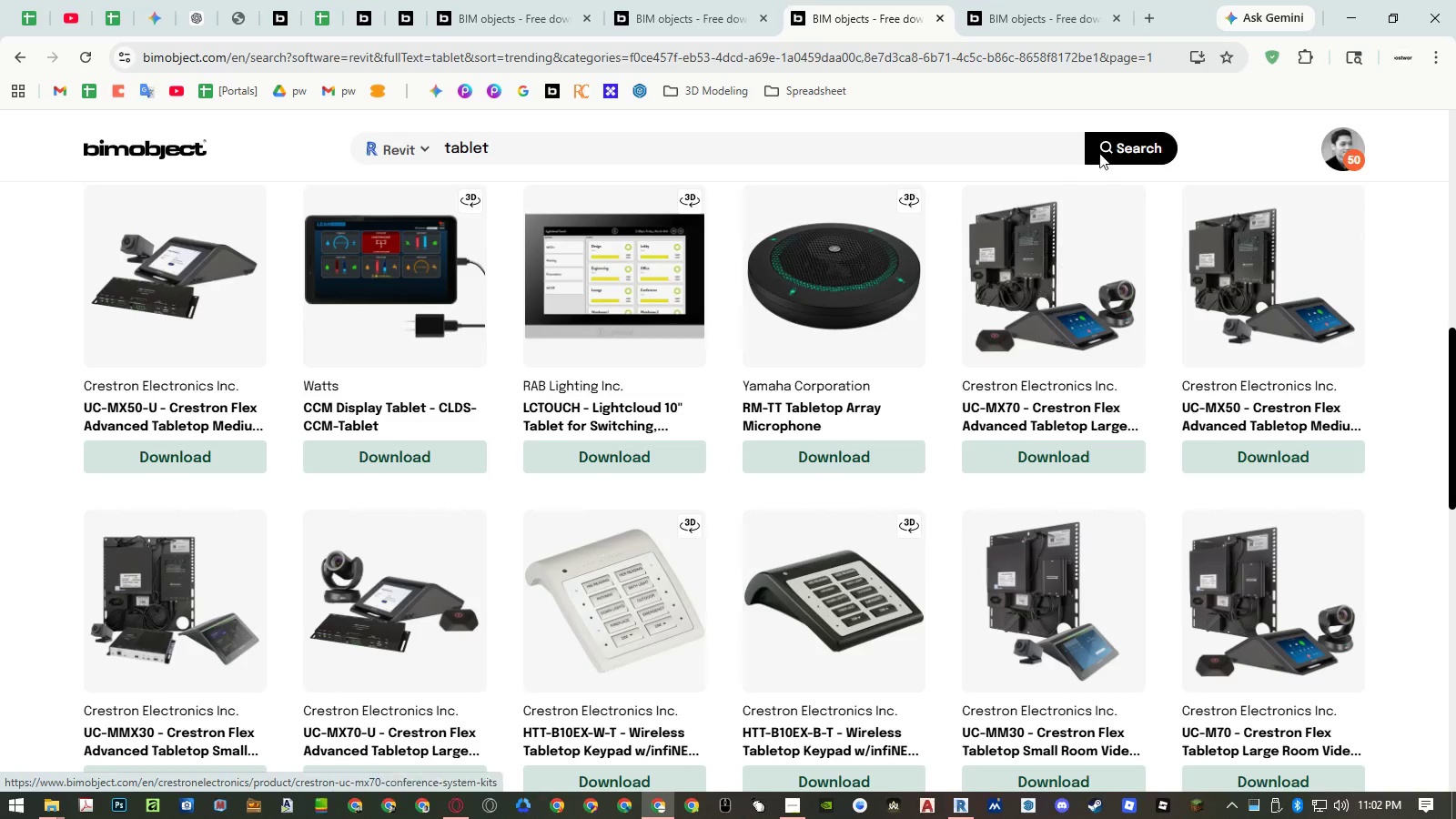 
left_click([1057, 19])
 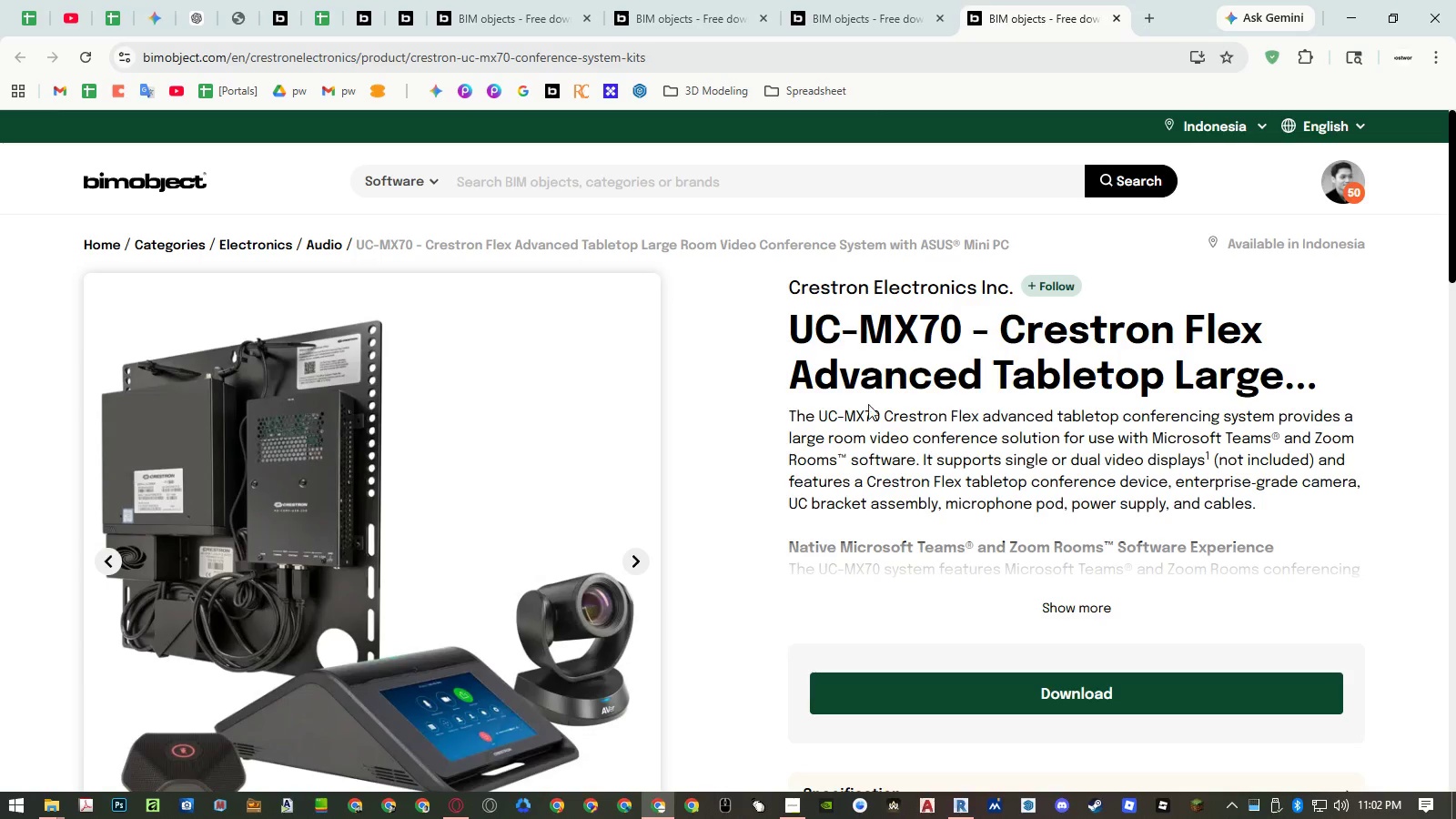 
scroll: coordinate [791, 464], scroll_direction: down, amount: 2.0
 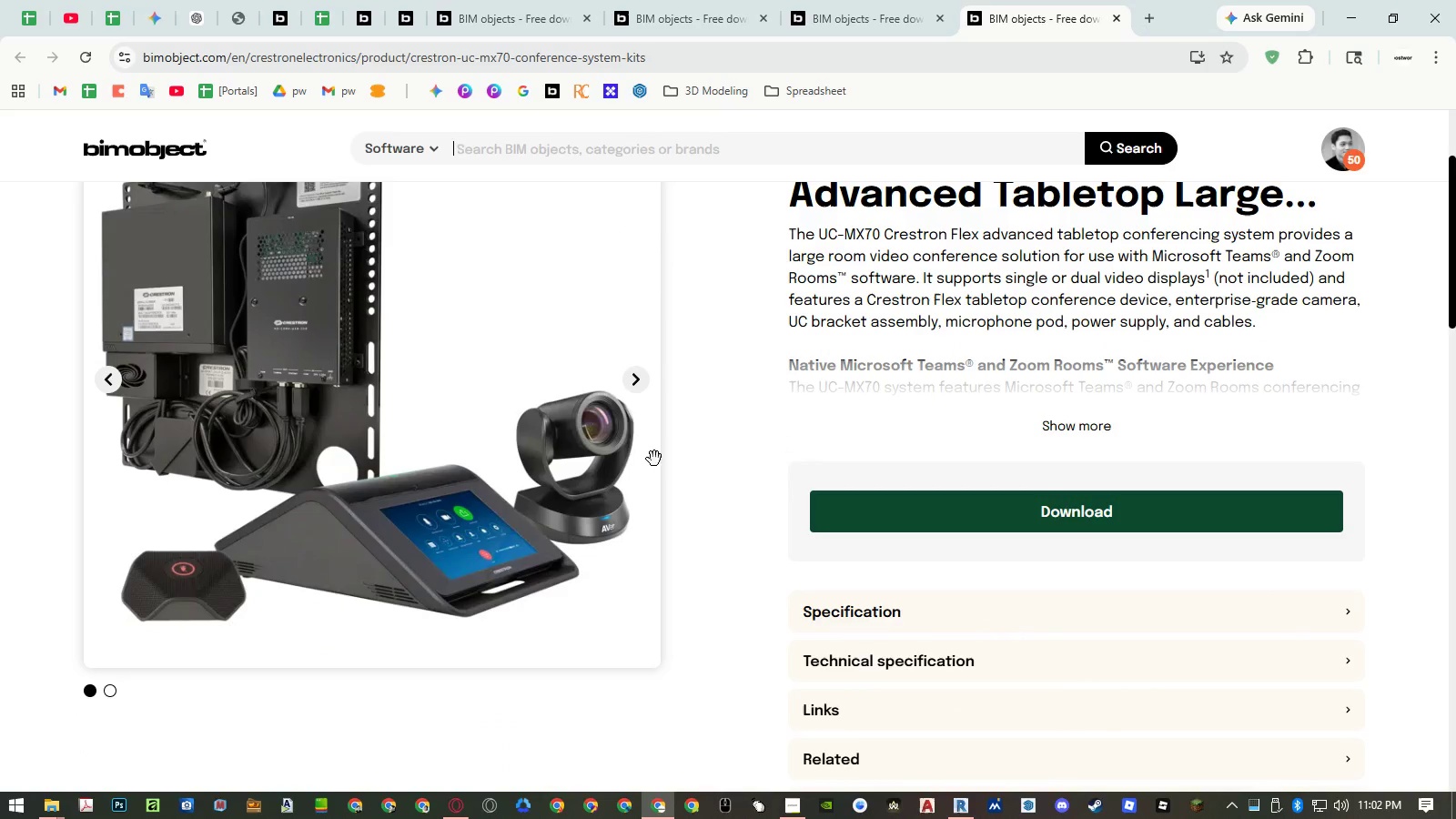 
left_click([645, 380])
 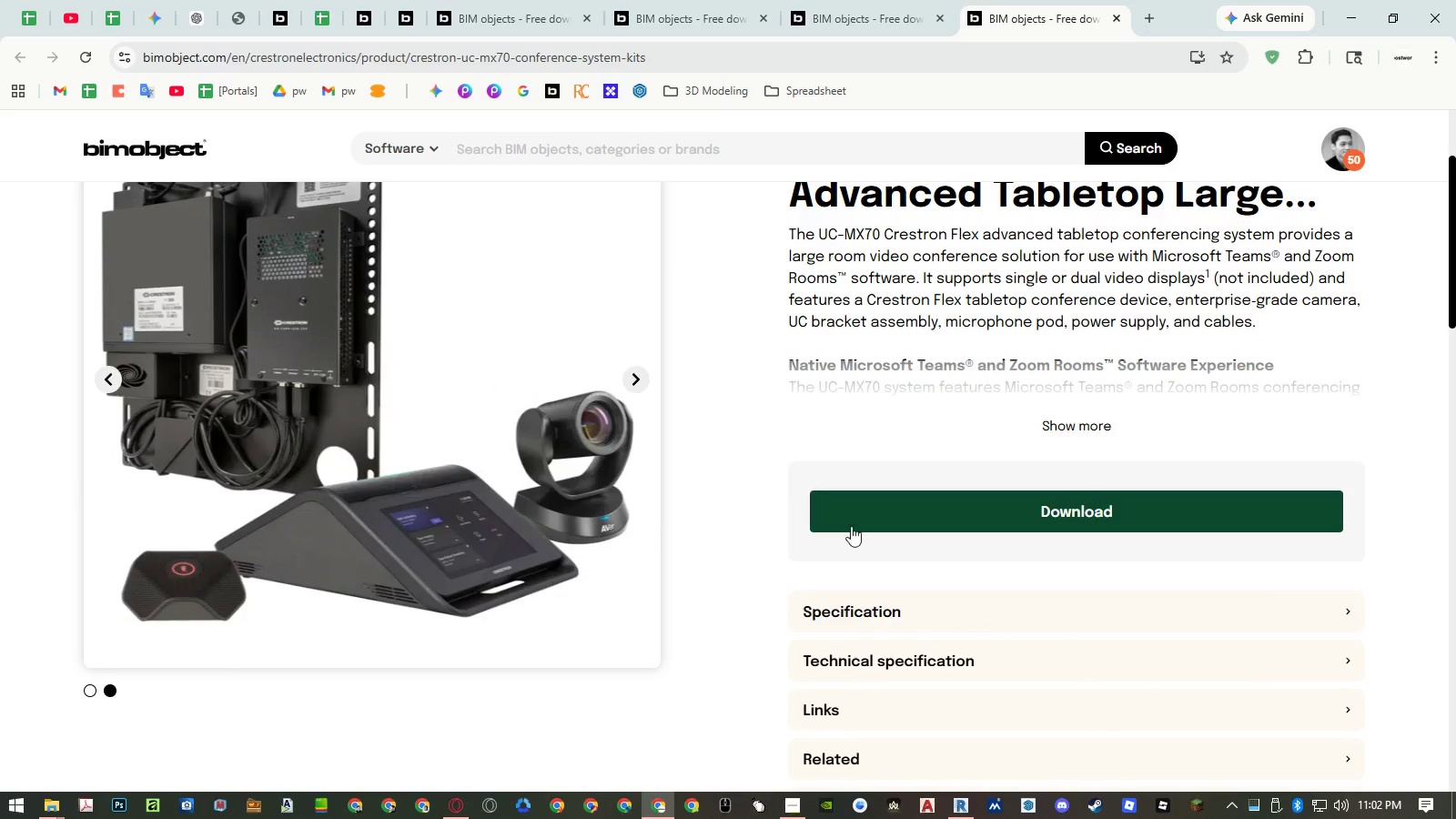 
left_click([879, 517])
 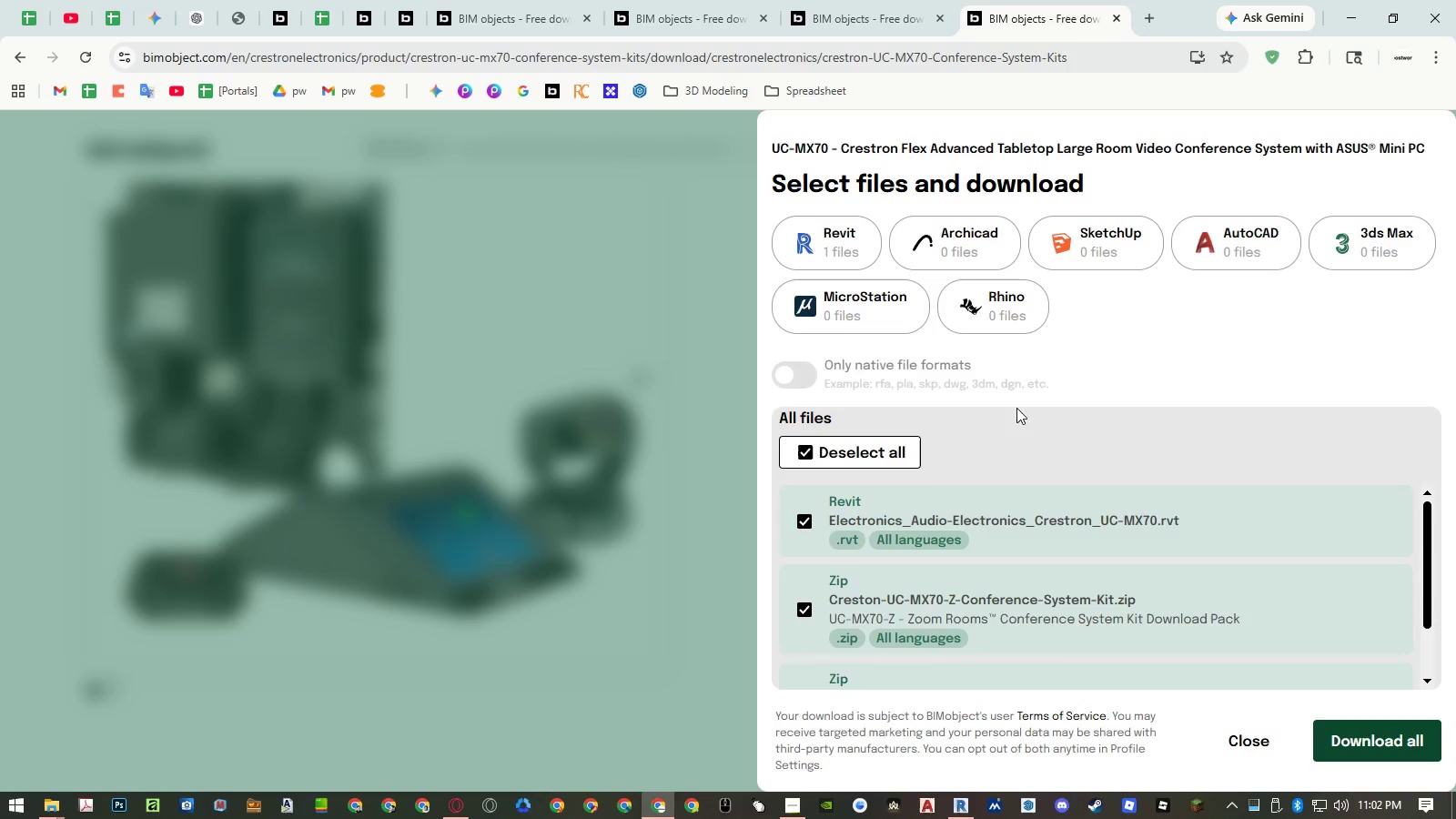 
scroll: coordinate [1082, 429], scroll_direction: down, amount: 1.0
 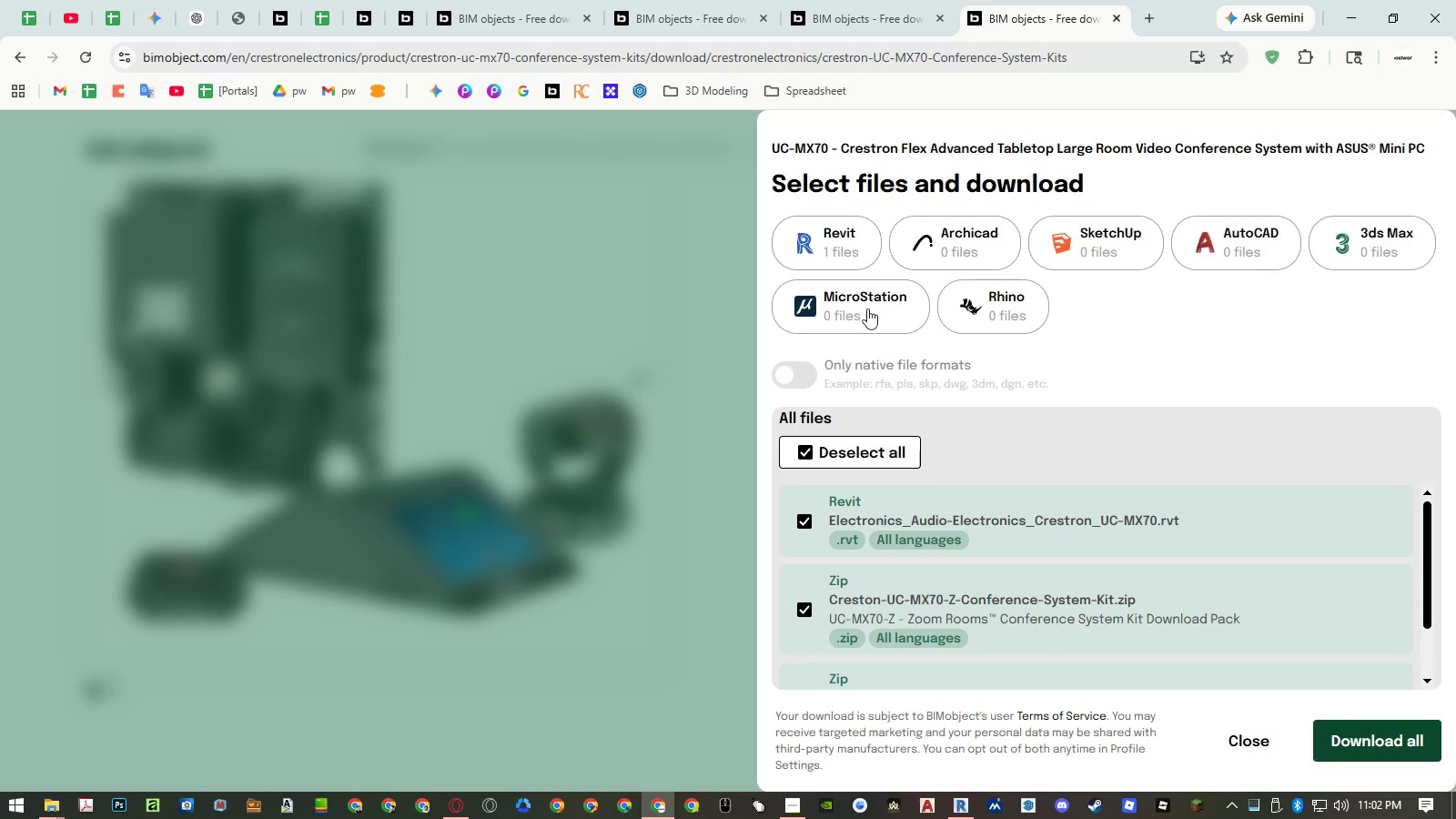 
left_click([845, 242])
 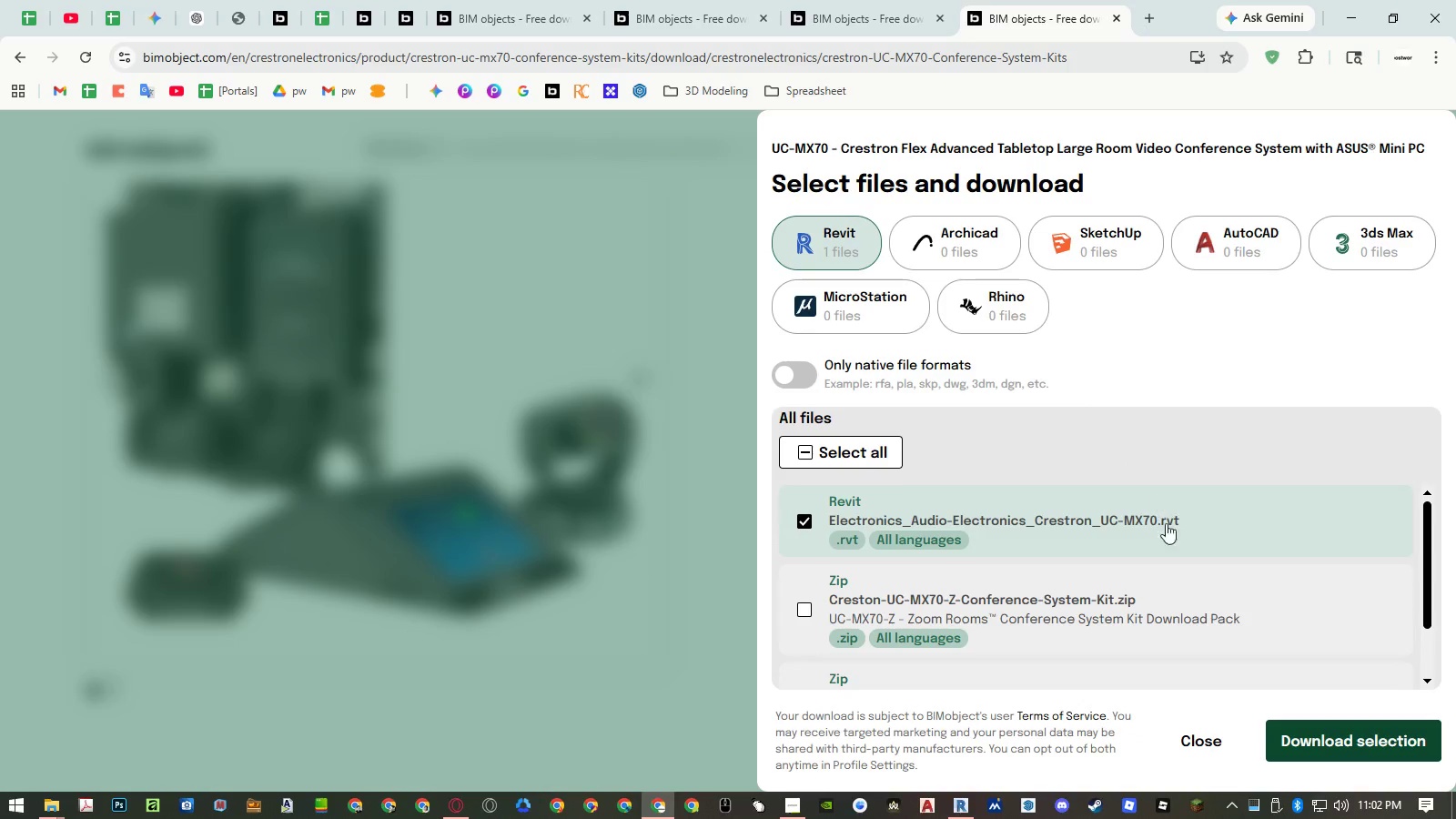 
scroll: coordinate [1175, 554], scroll_direction: down, amount: 2.0
 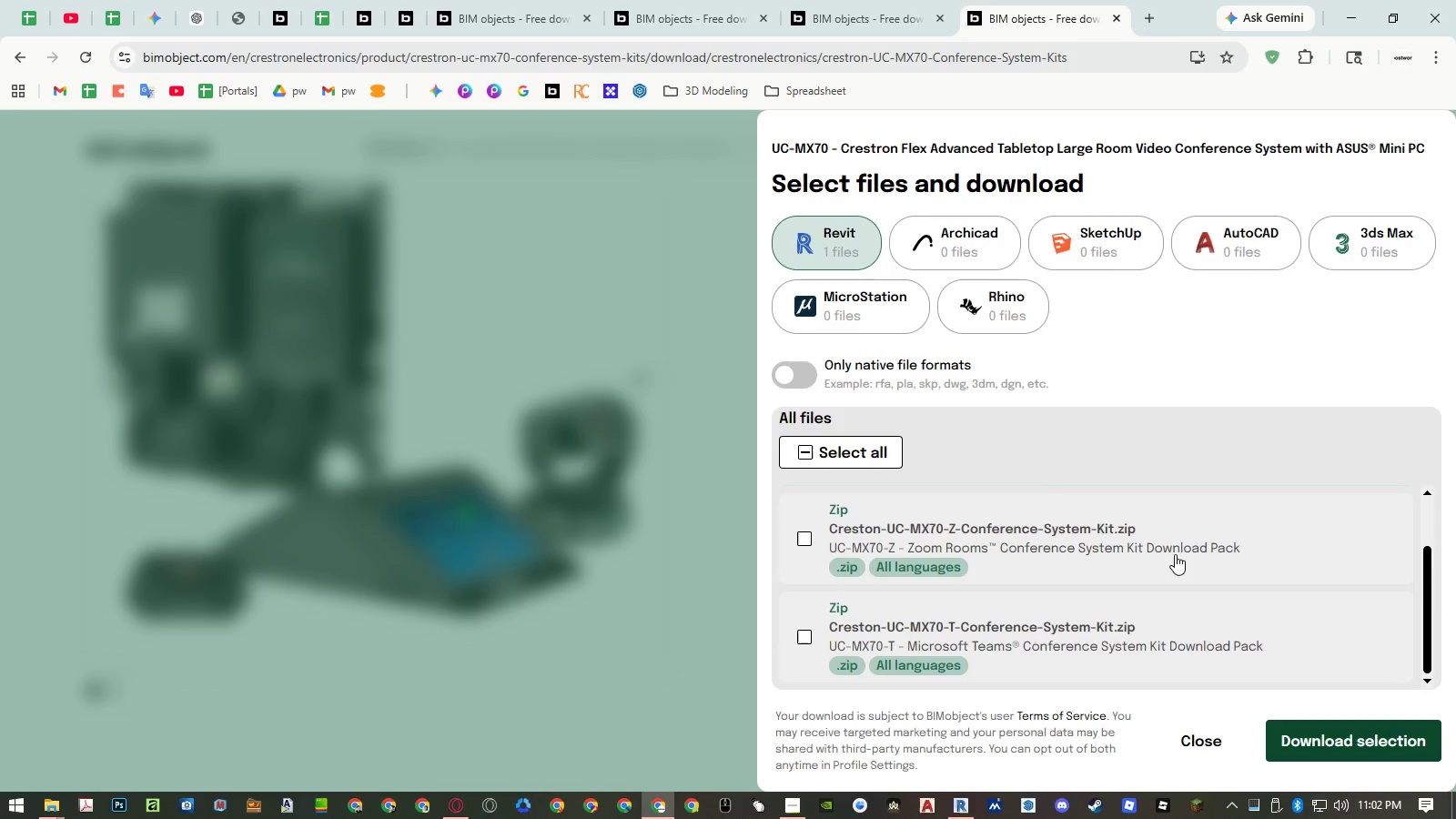 
wait(7.71)
 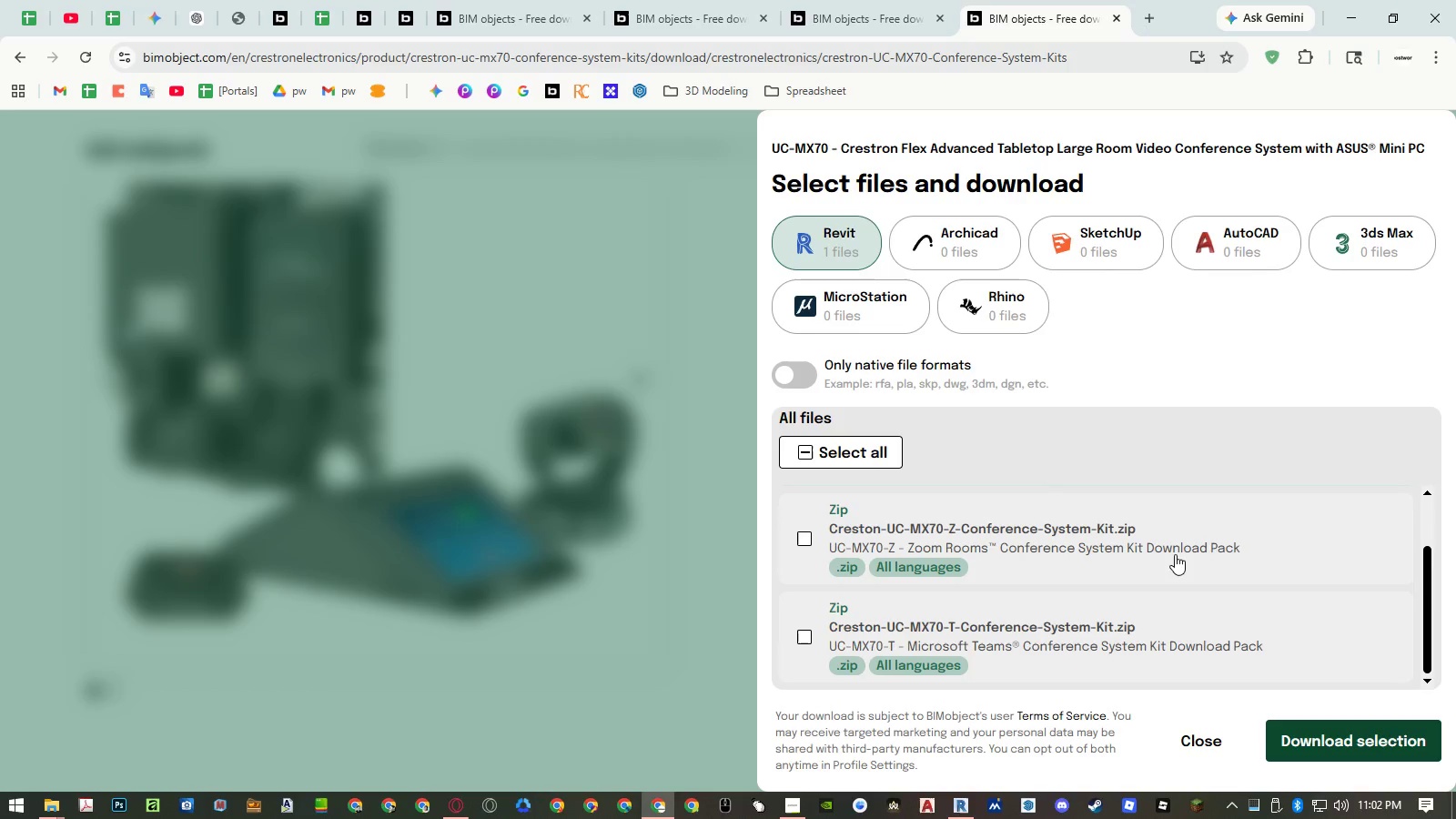 
left_click([1319, 737])
 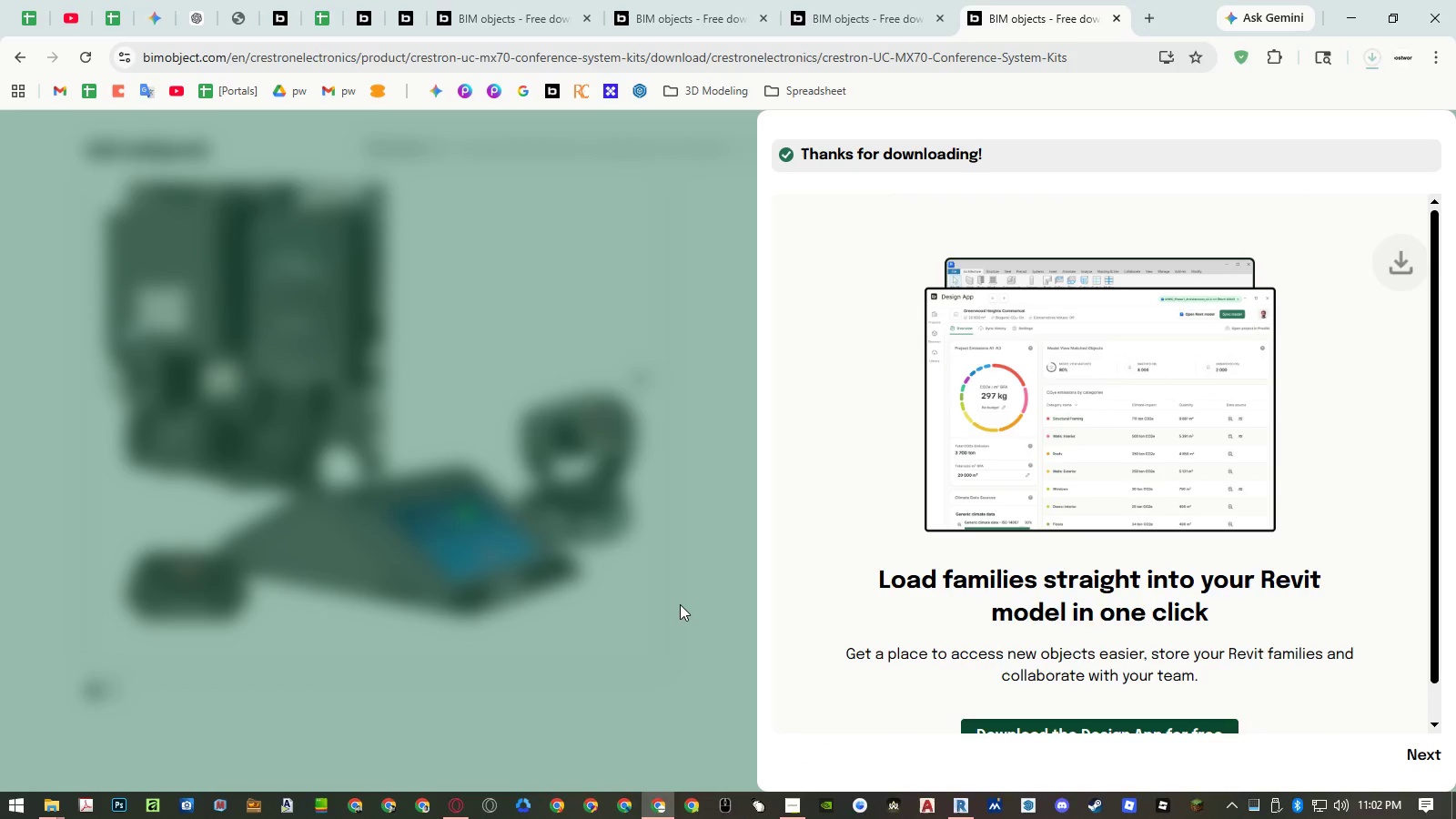 
left_click([681, 601])
 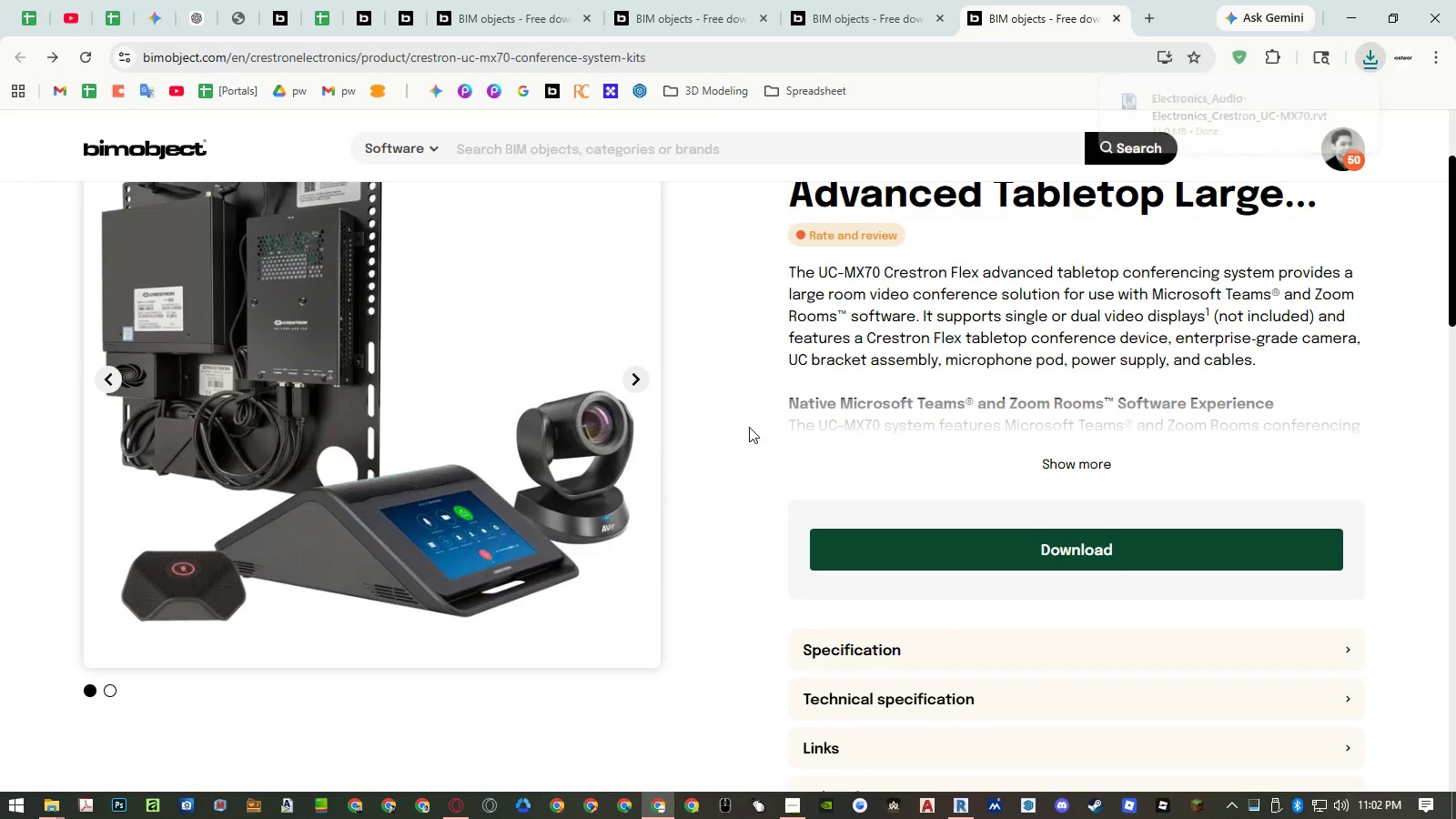 
wait(11.24)
 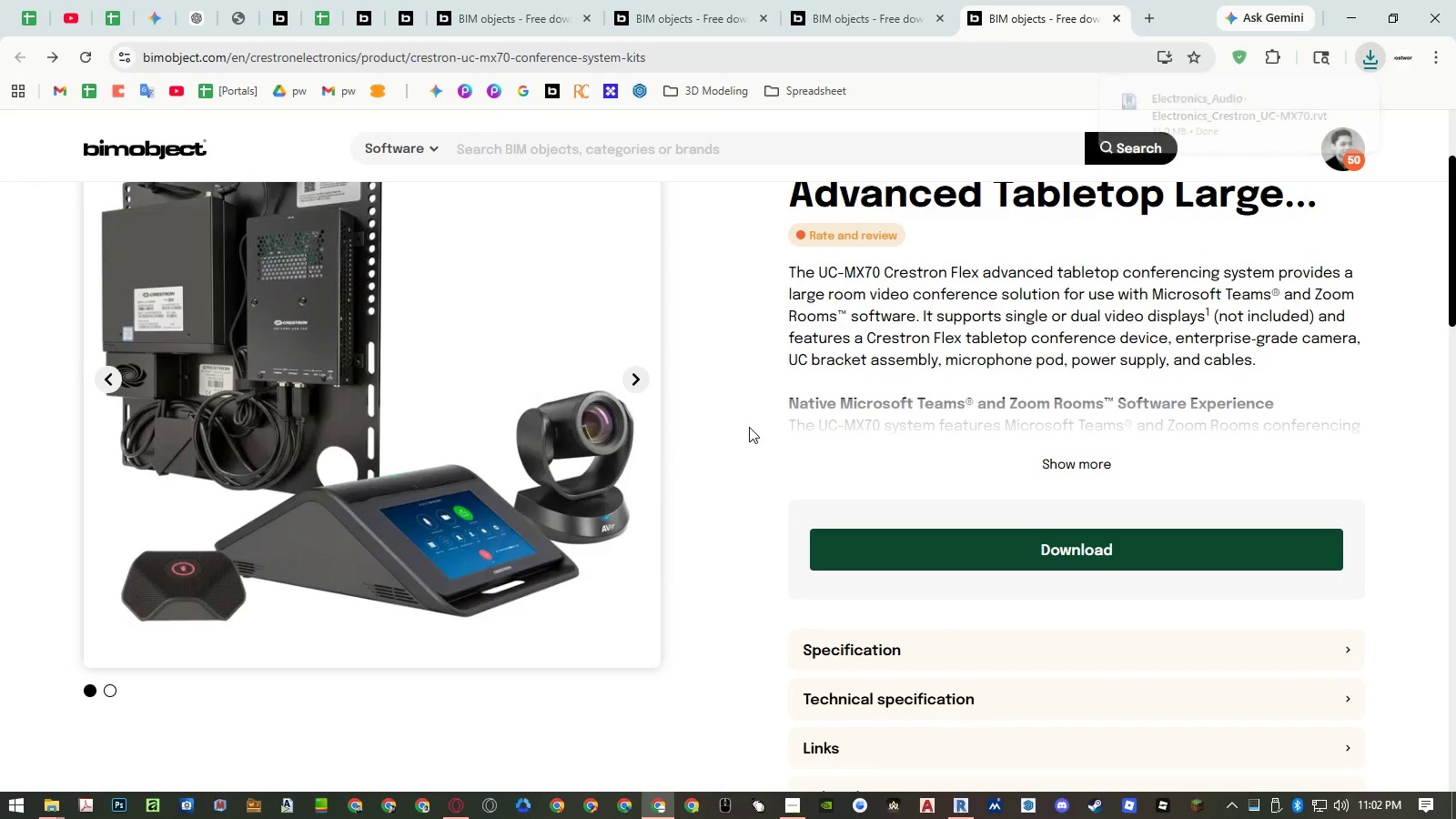 
mouse_move([803, 774])
 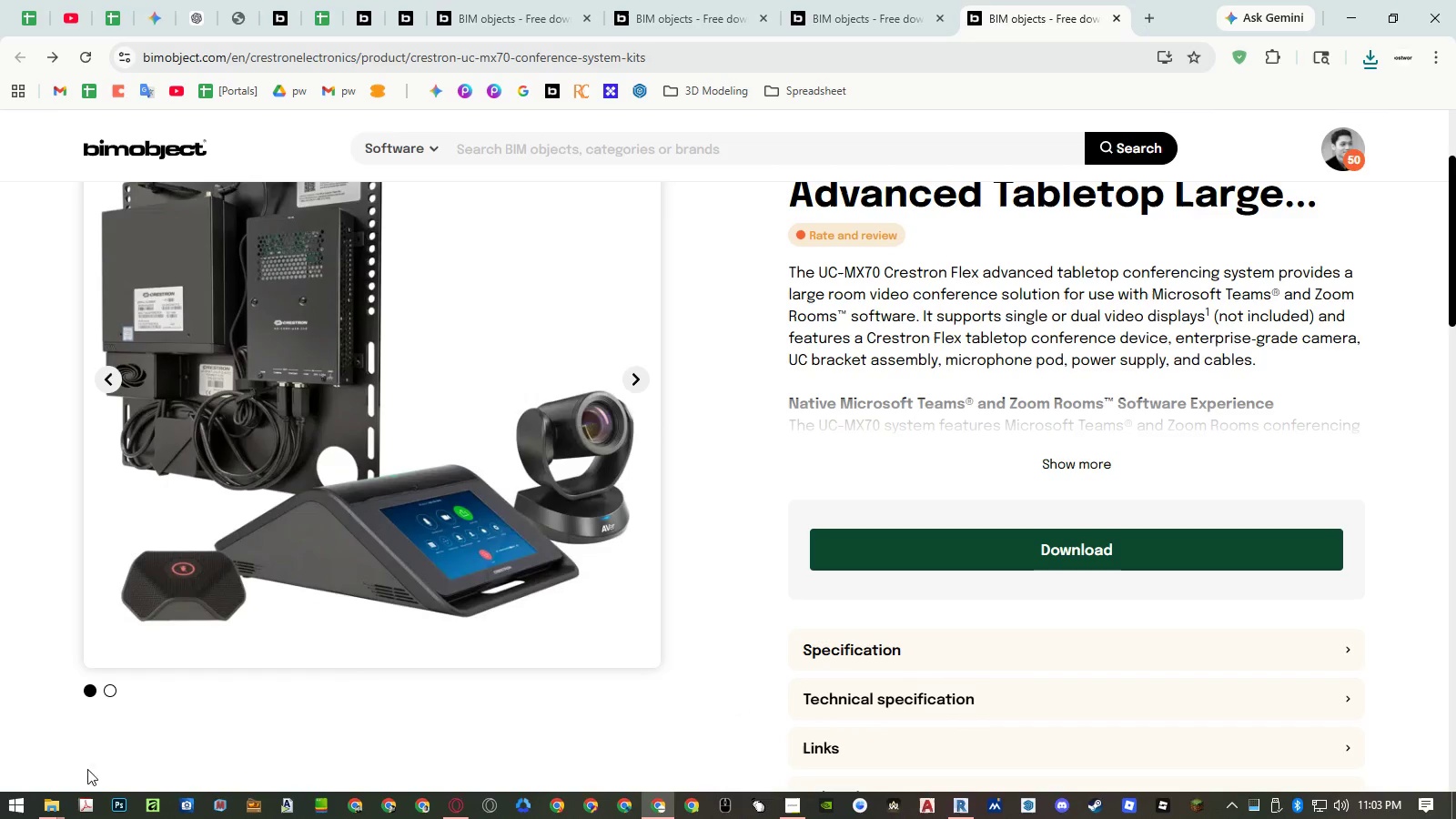 
left_click([48, 807])
 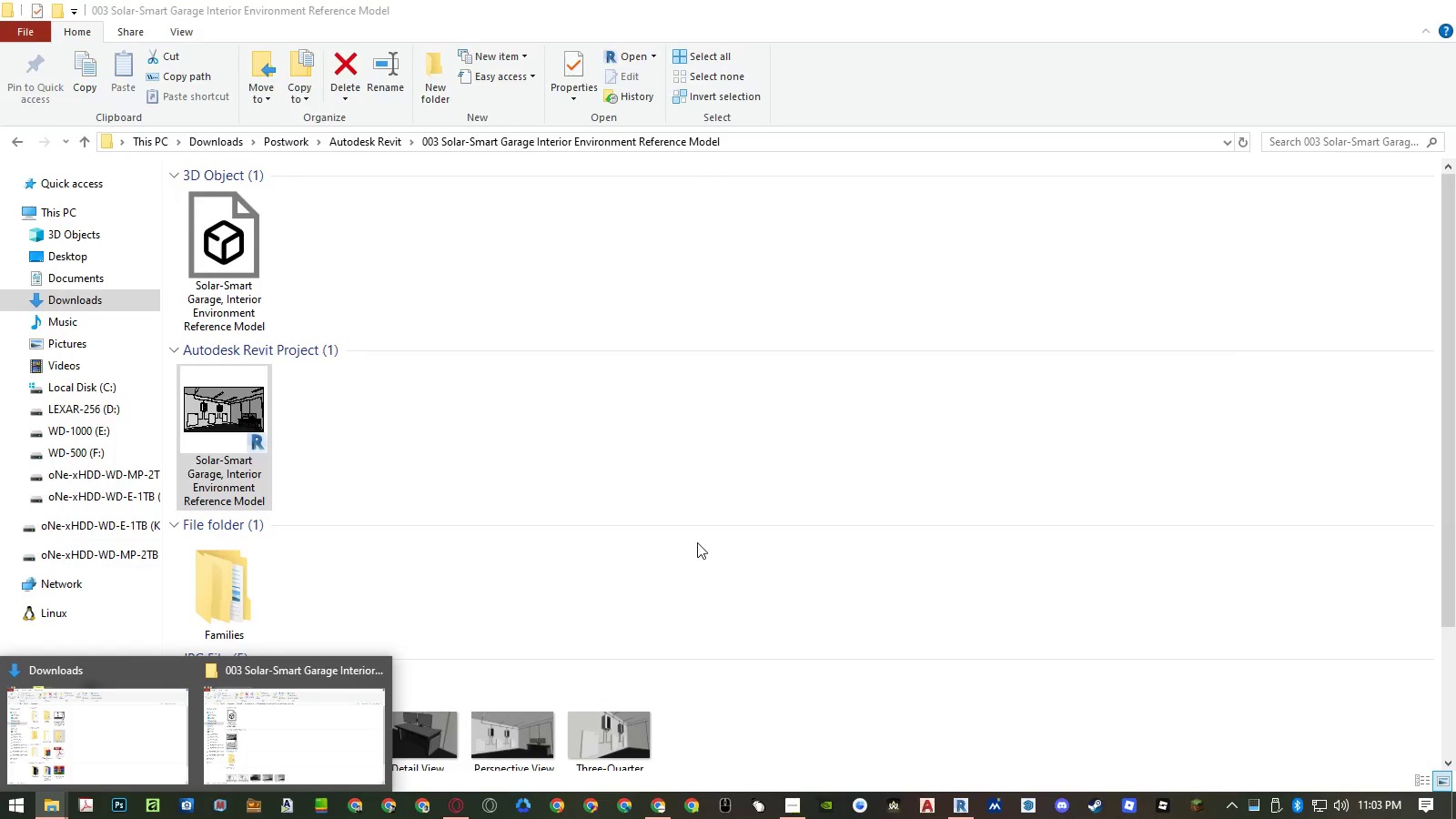 
scroll: coordinate [818, 360], scroll_direction: up, amount: 4.0
 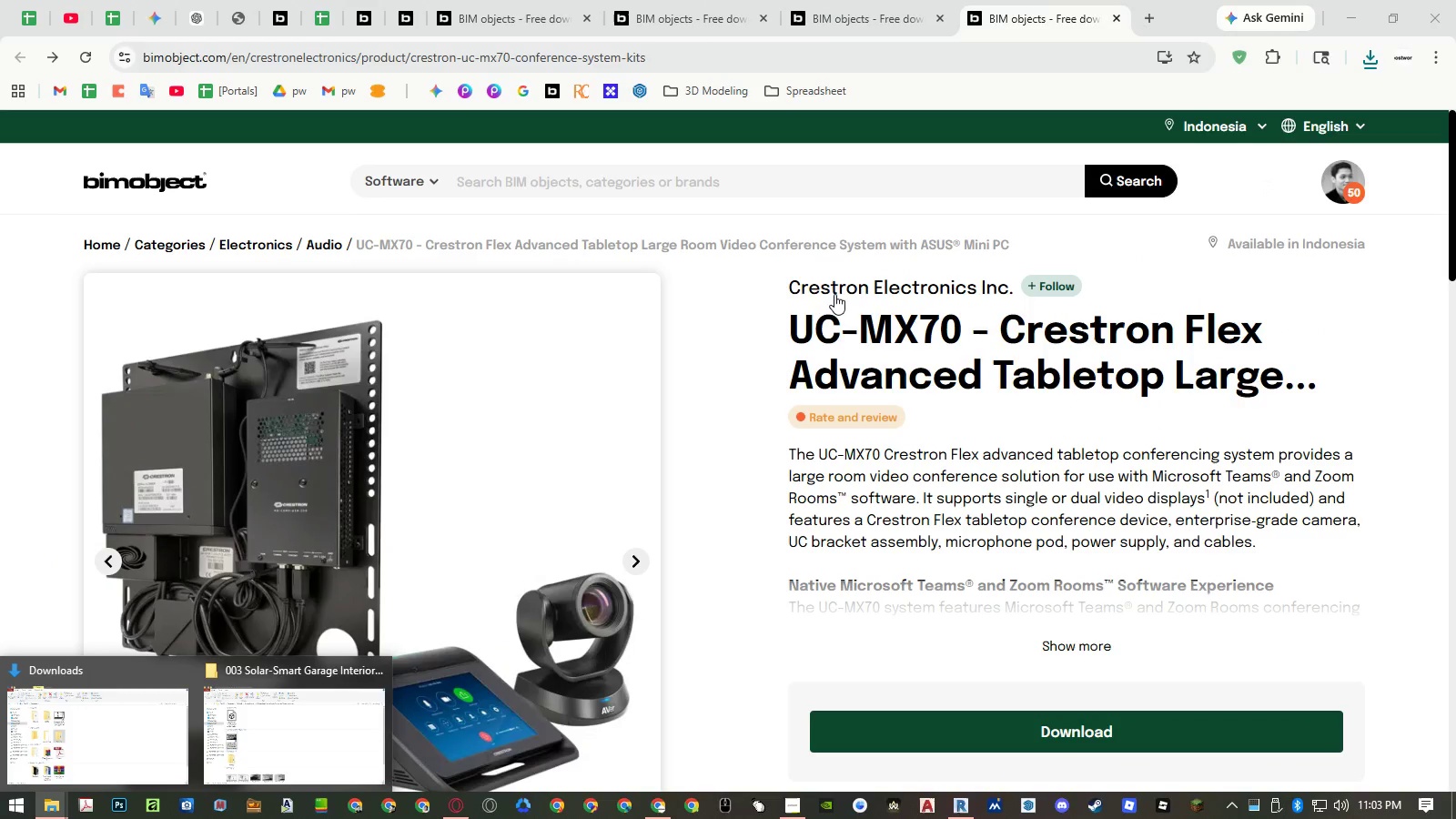 
left_click([835, 289])
 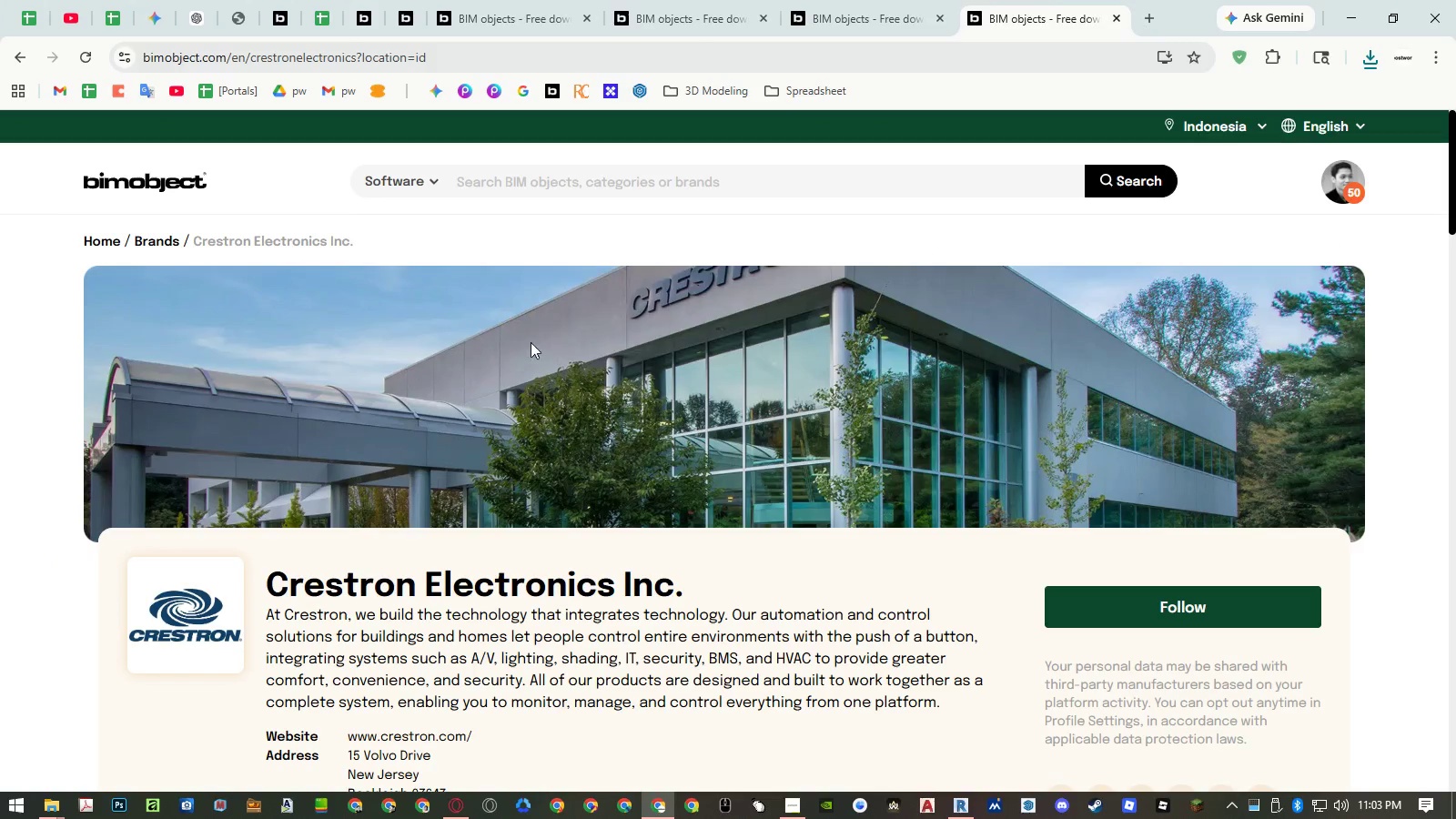 
left_click([336, 583])
 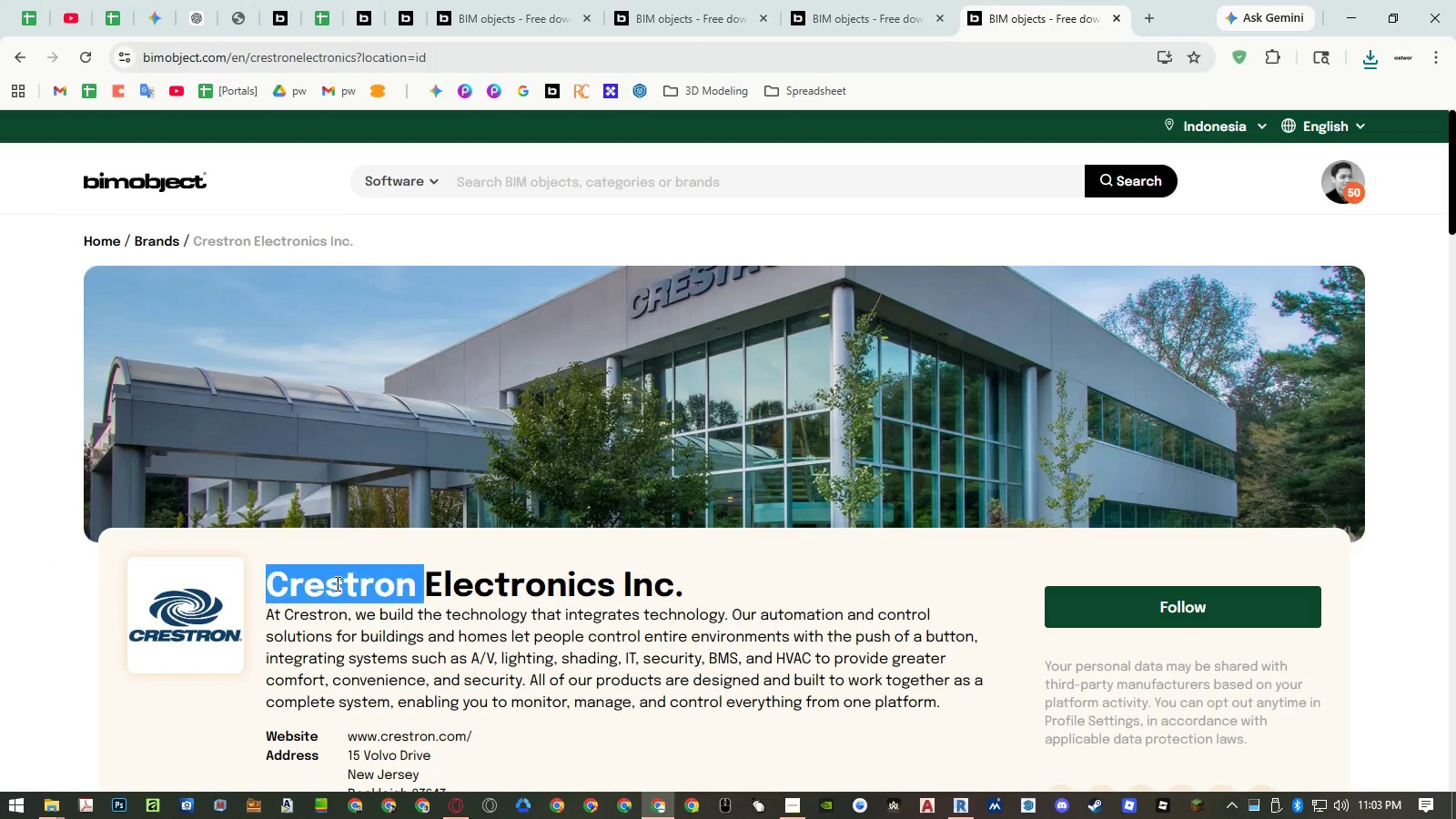 
left_click_drag(start_coordinate=[336, 583], to_coordinate=[697, 585])
 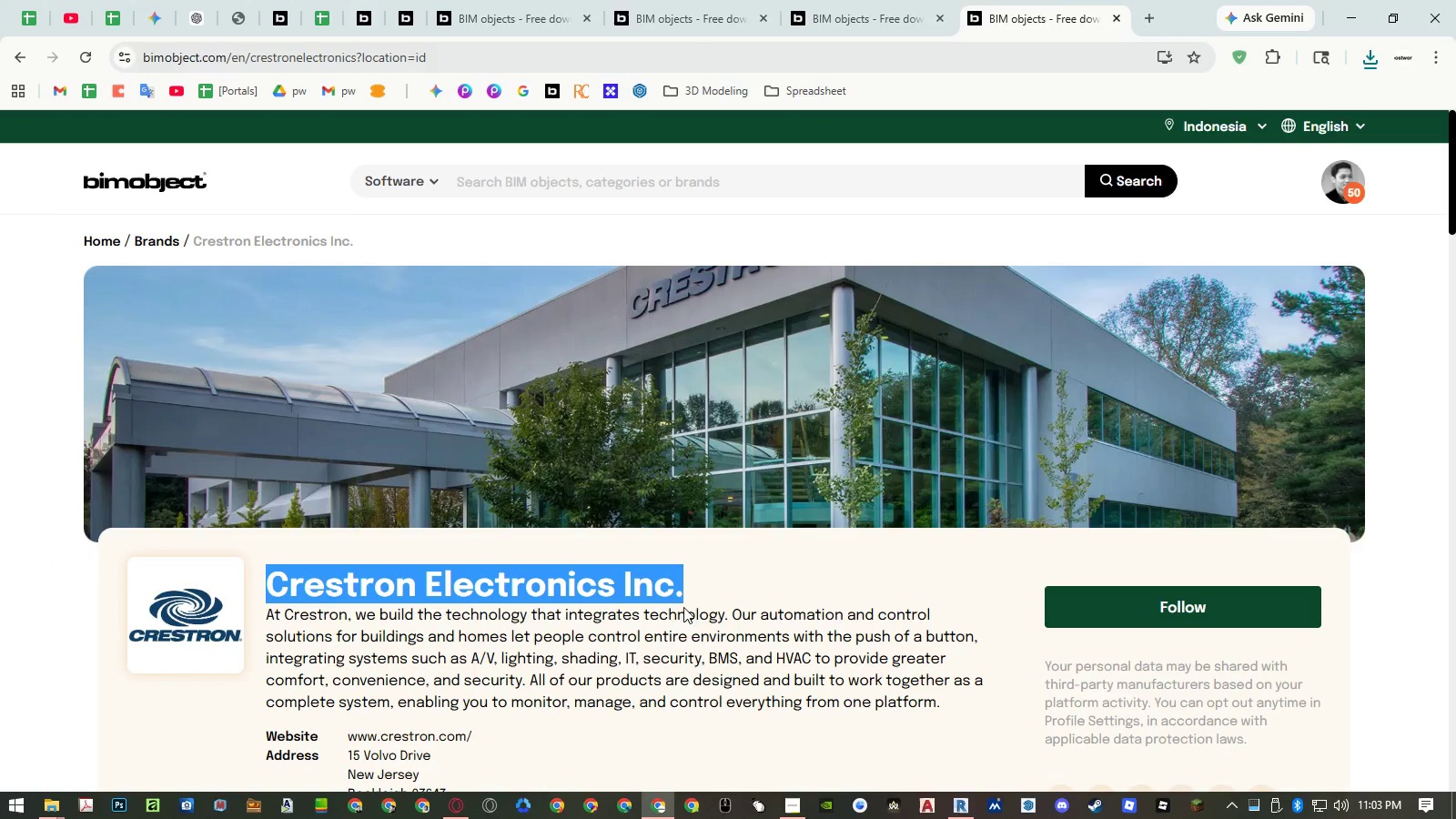 
key(Control+ControlLeft)
 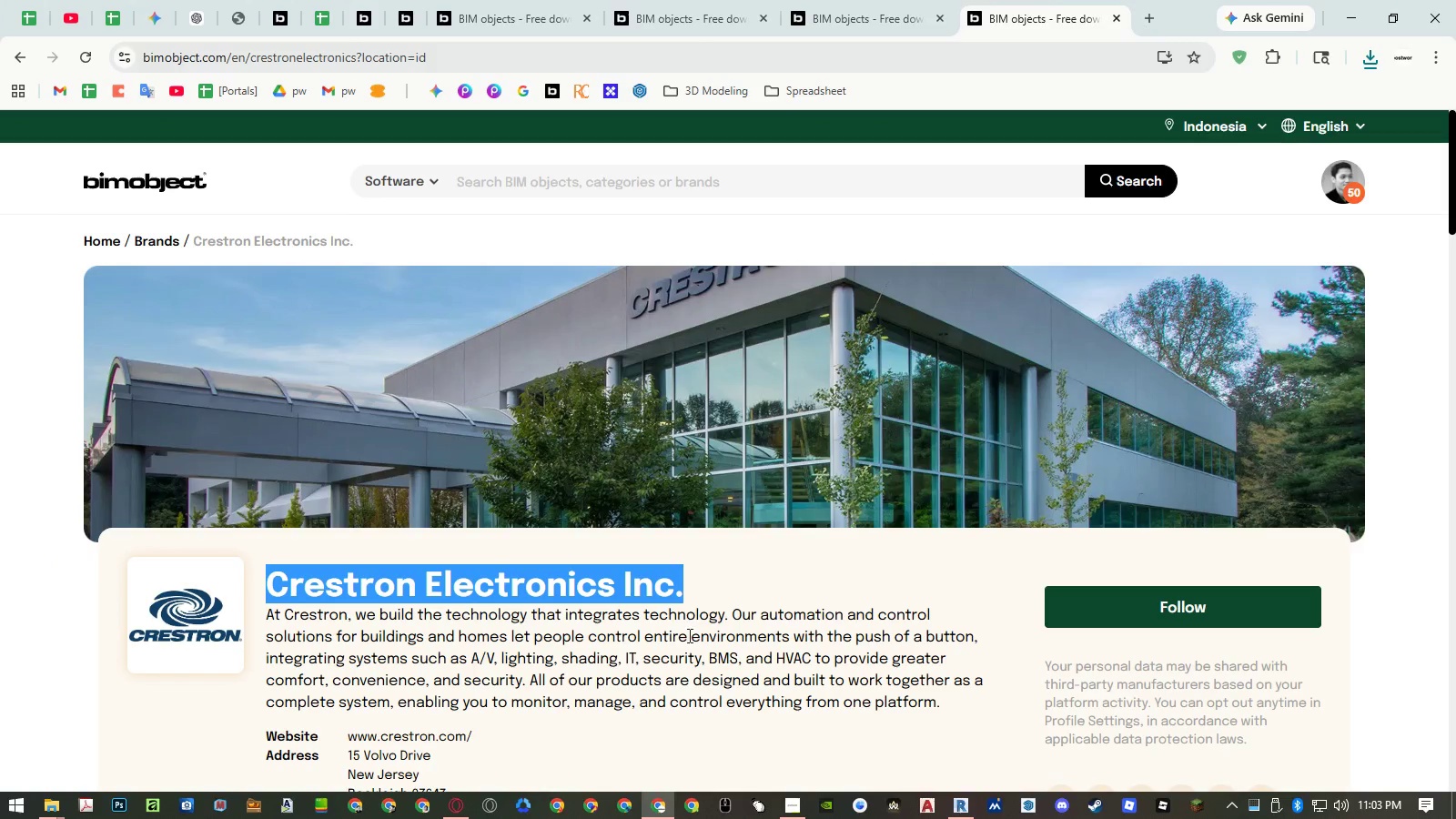 
key(Control+C)
 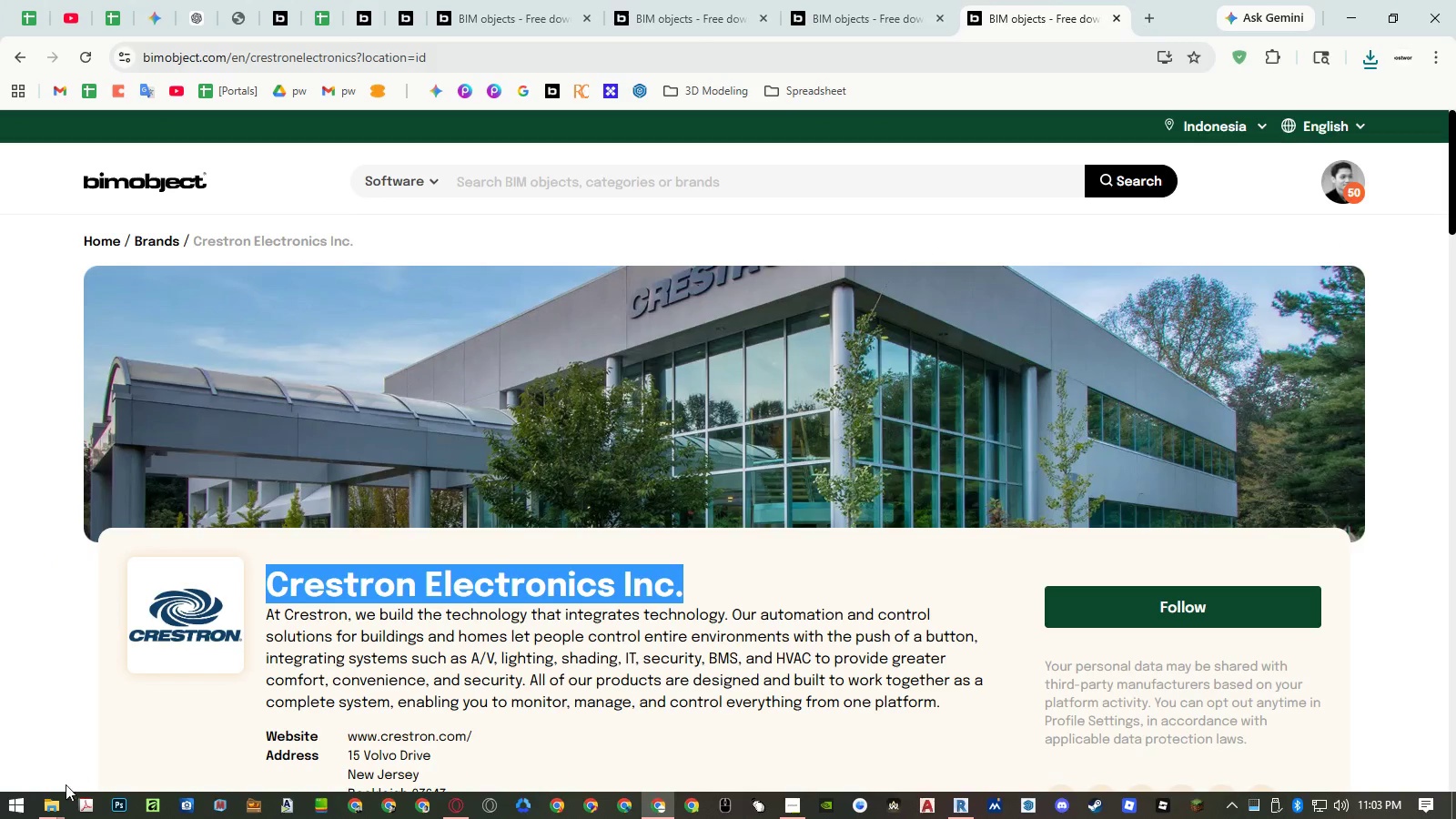 
left_click([55, 801])
 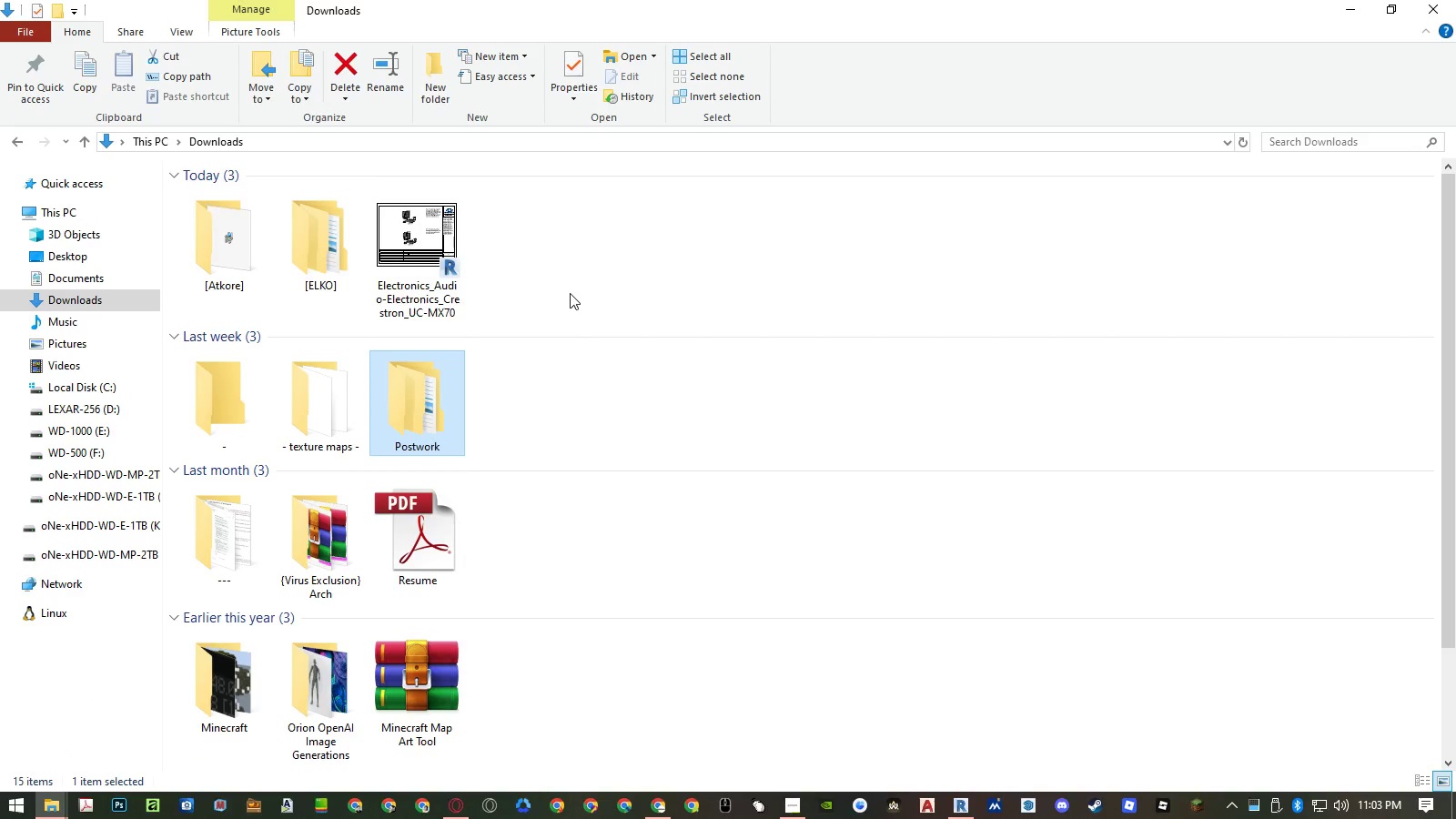 
right_click([570, 293])
 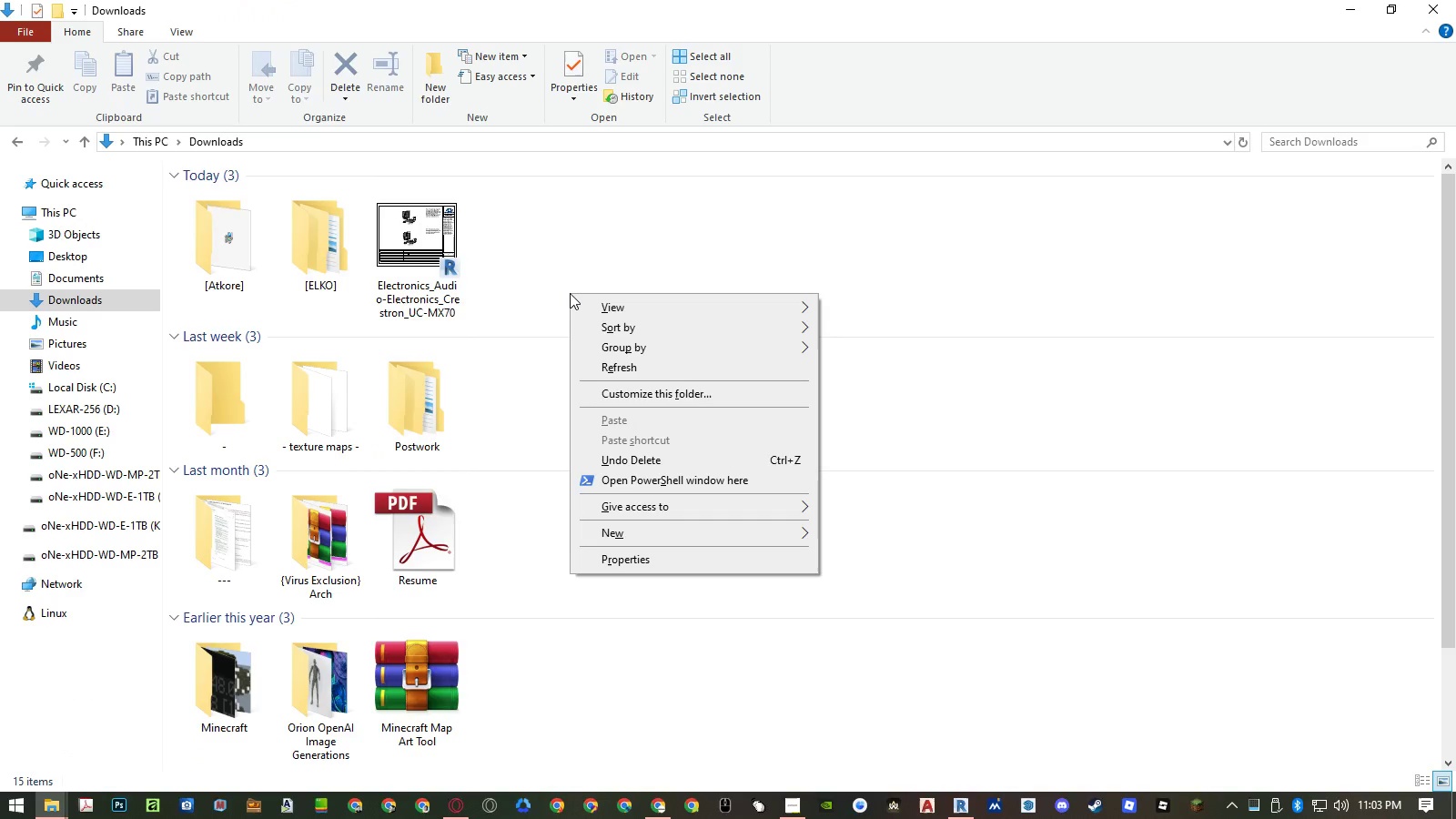 
key(W)
 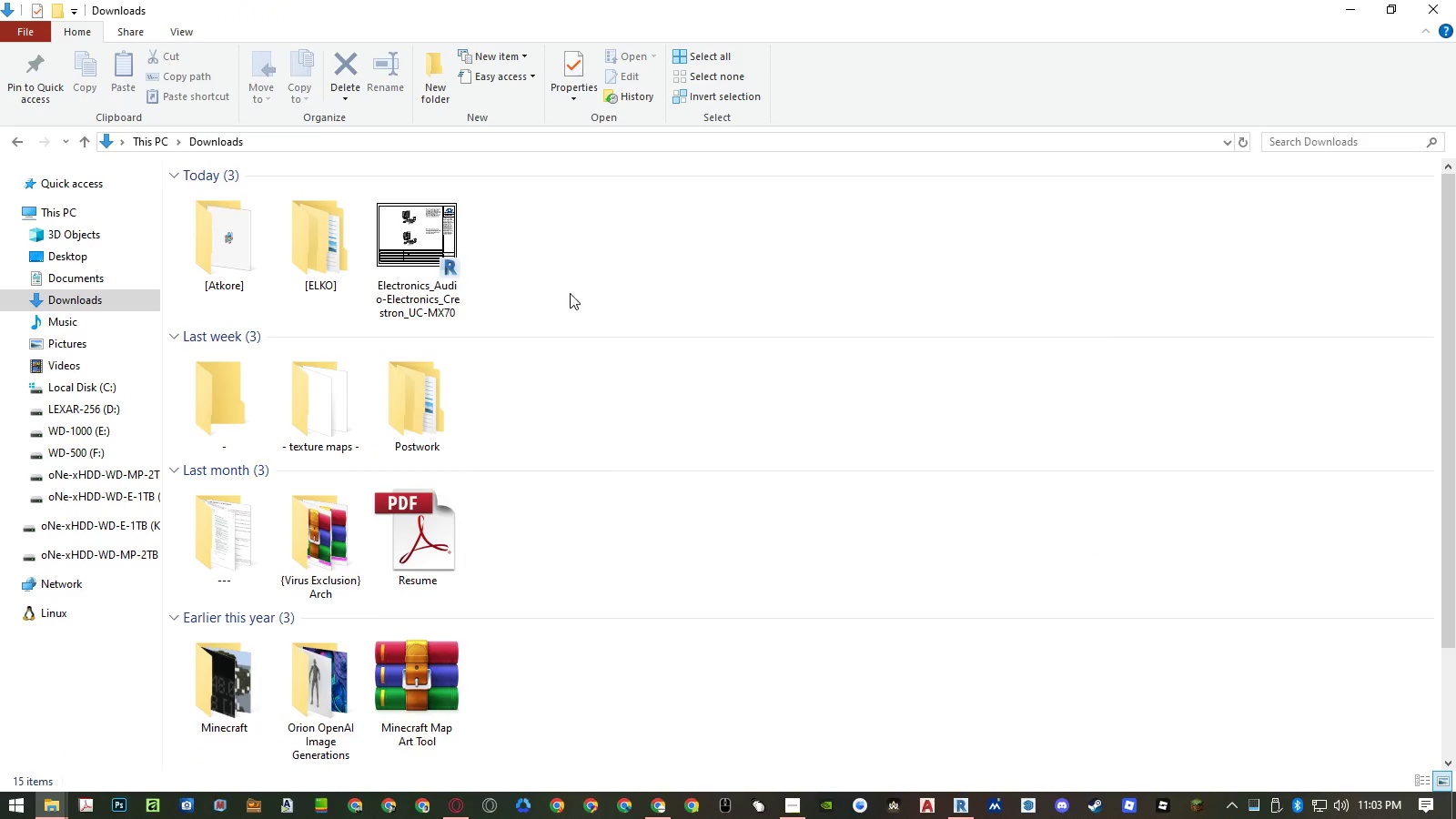 
key(Enter)
 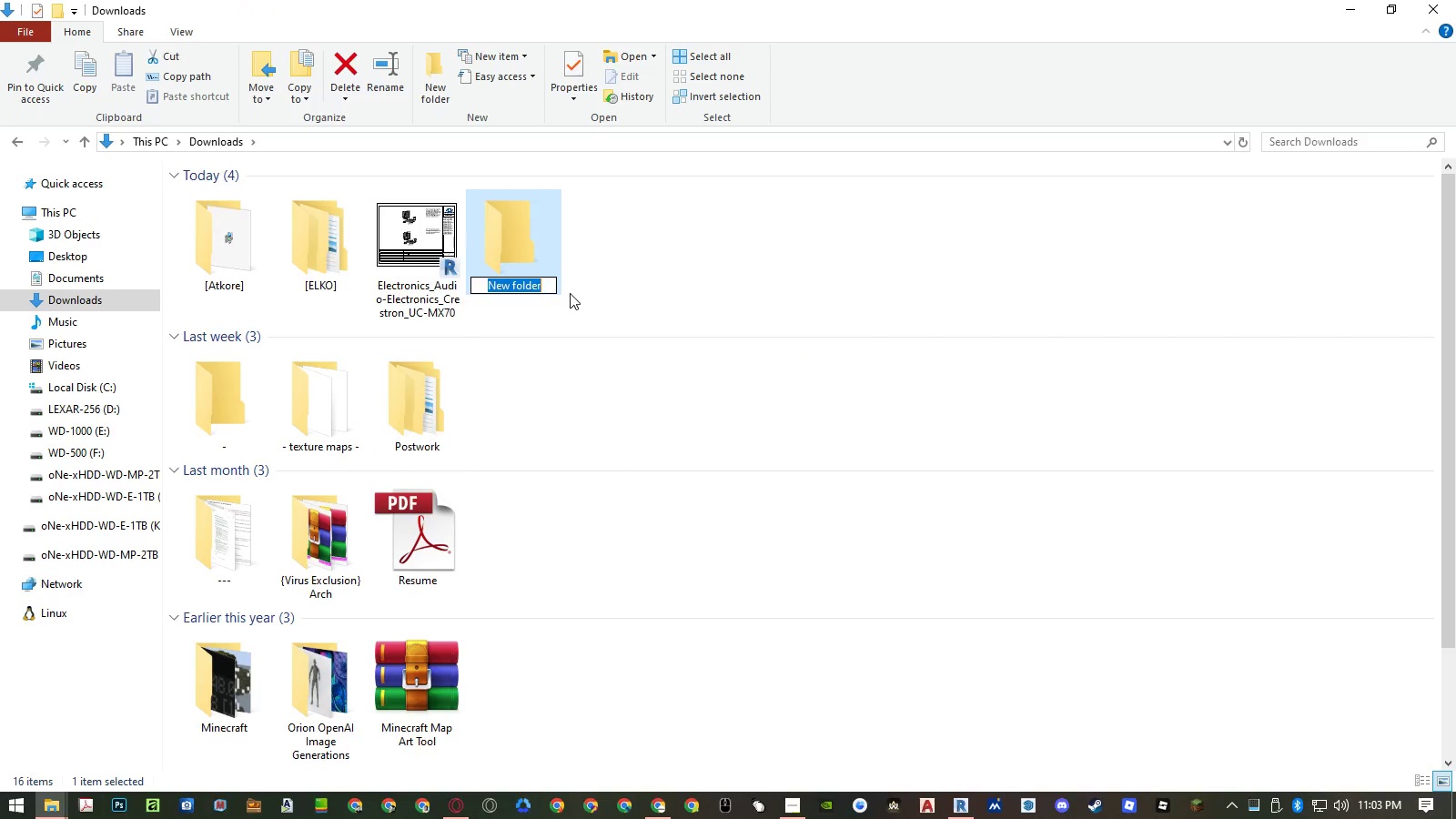 
key(BracketLeft)
 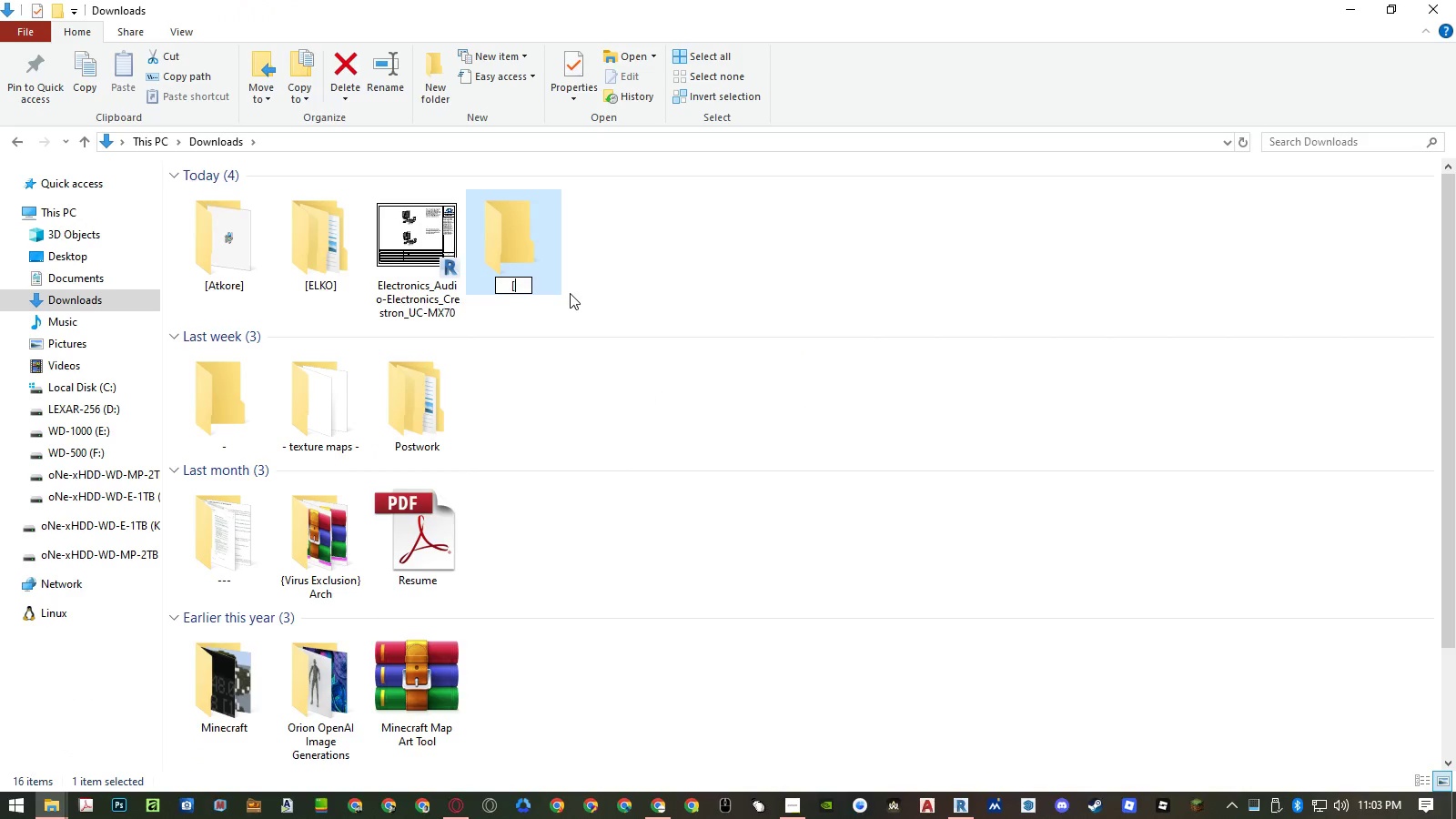 
key(Control+V)
 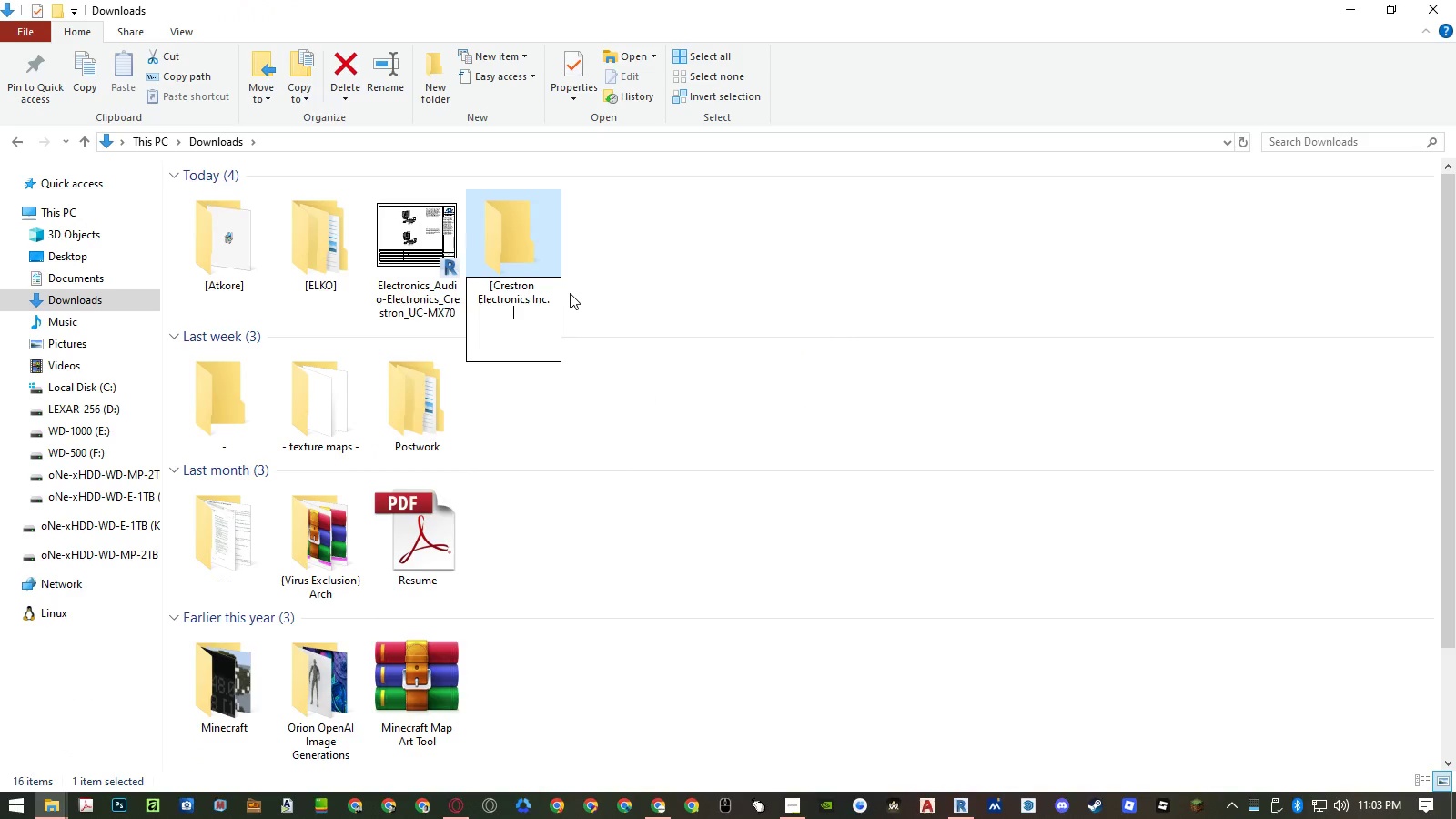 
key(BracketRight)
 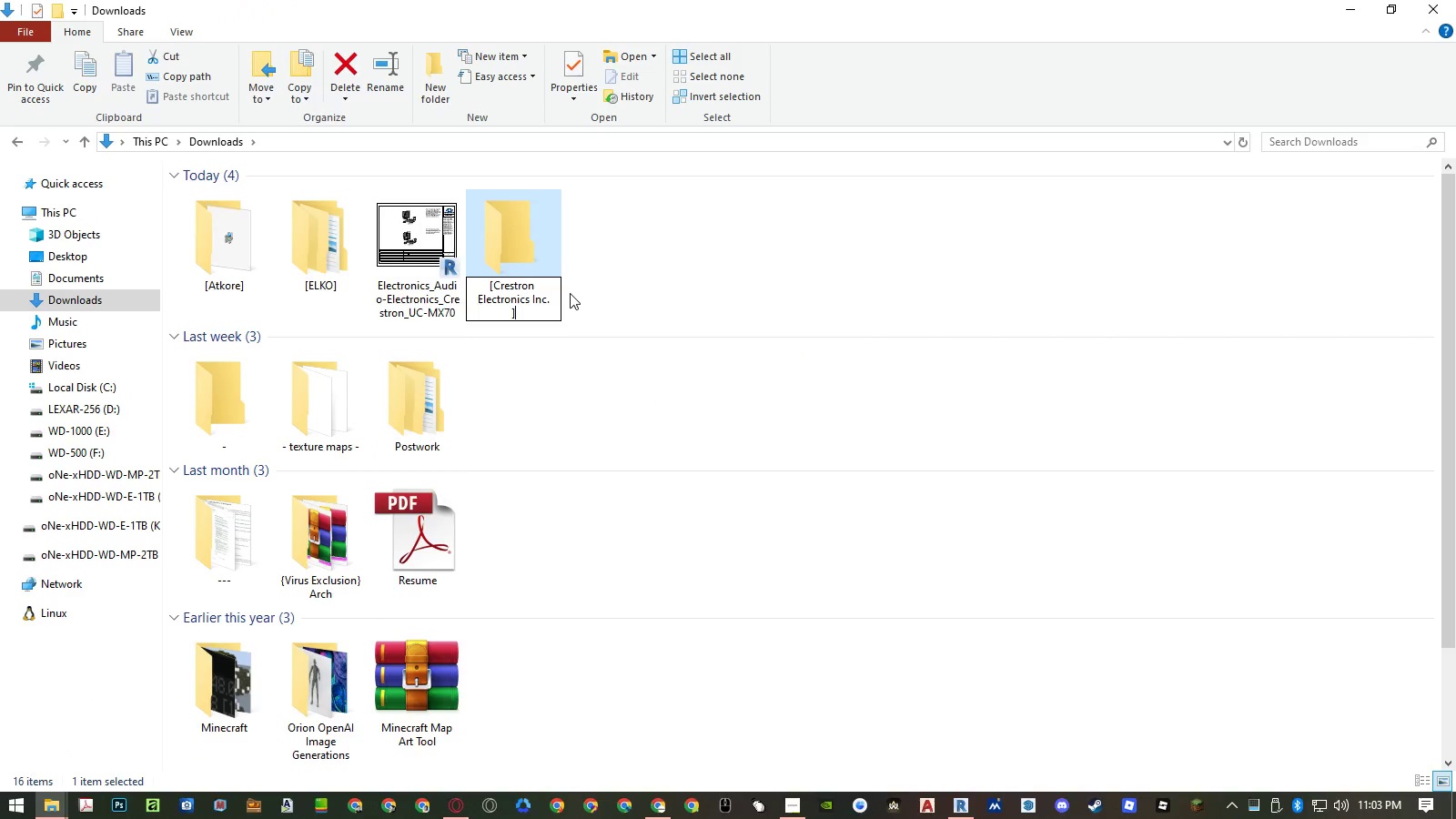 
key(Enter)
 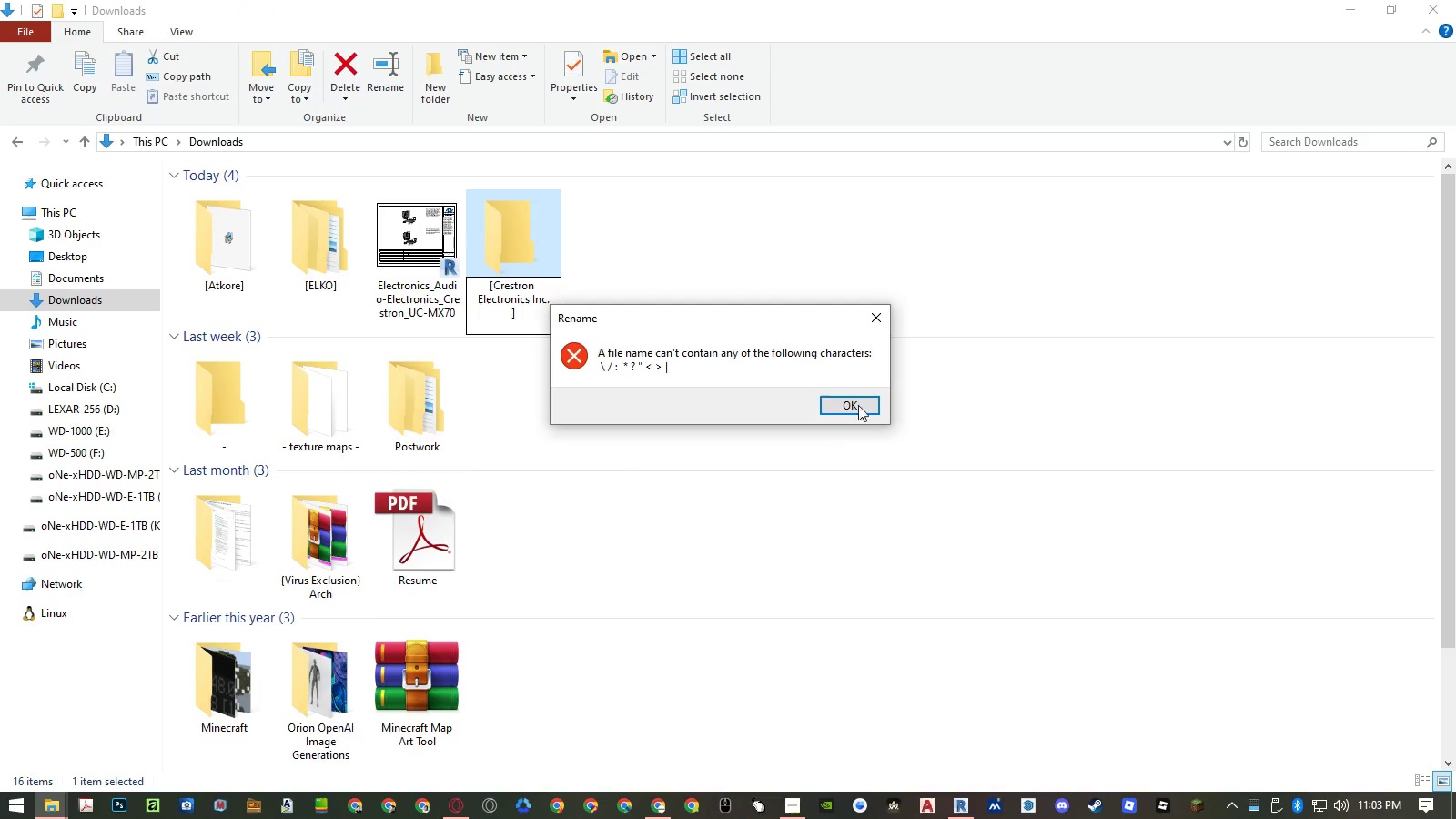 
left_click([866, 408])
 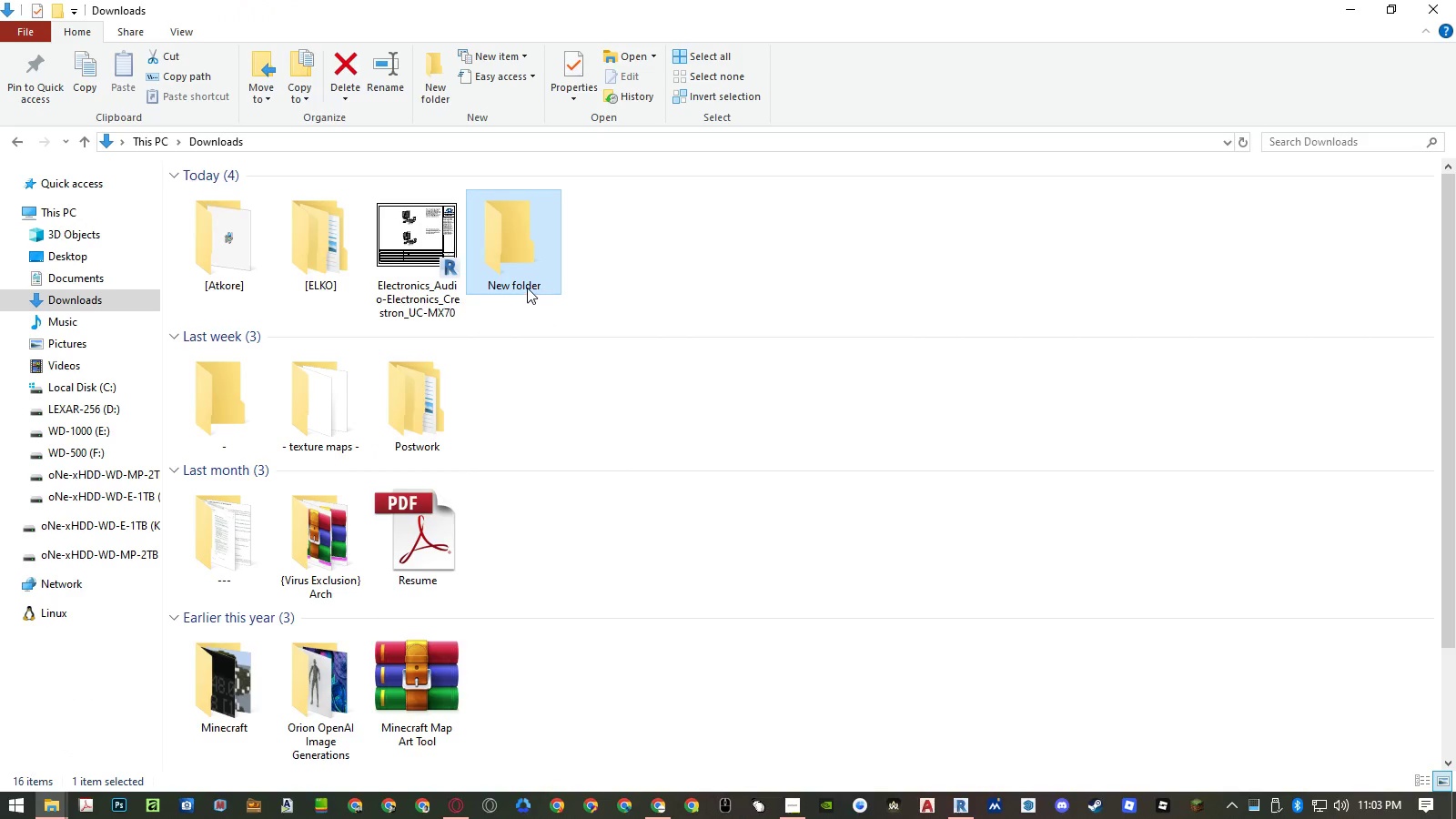 
left_click([527, 288])
 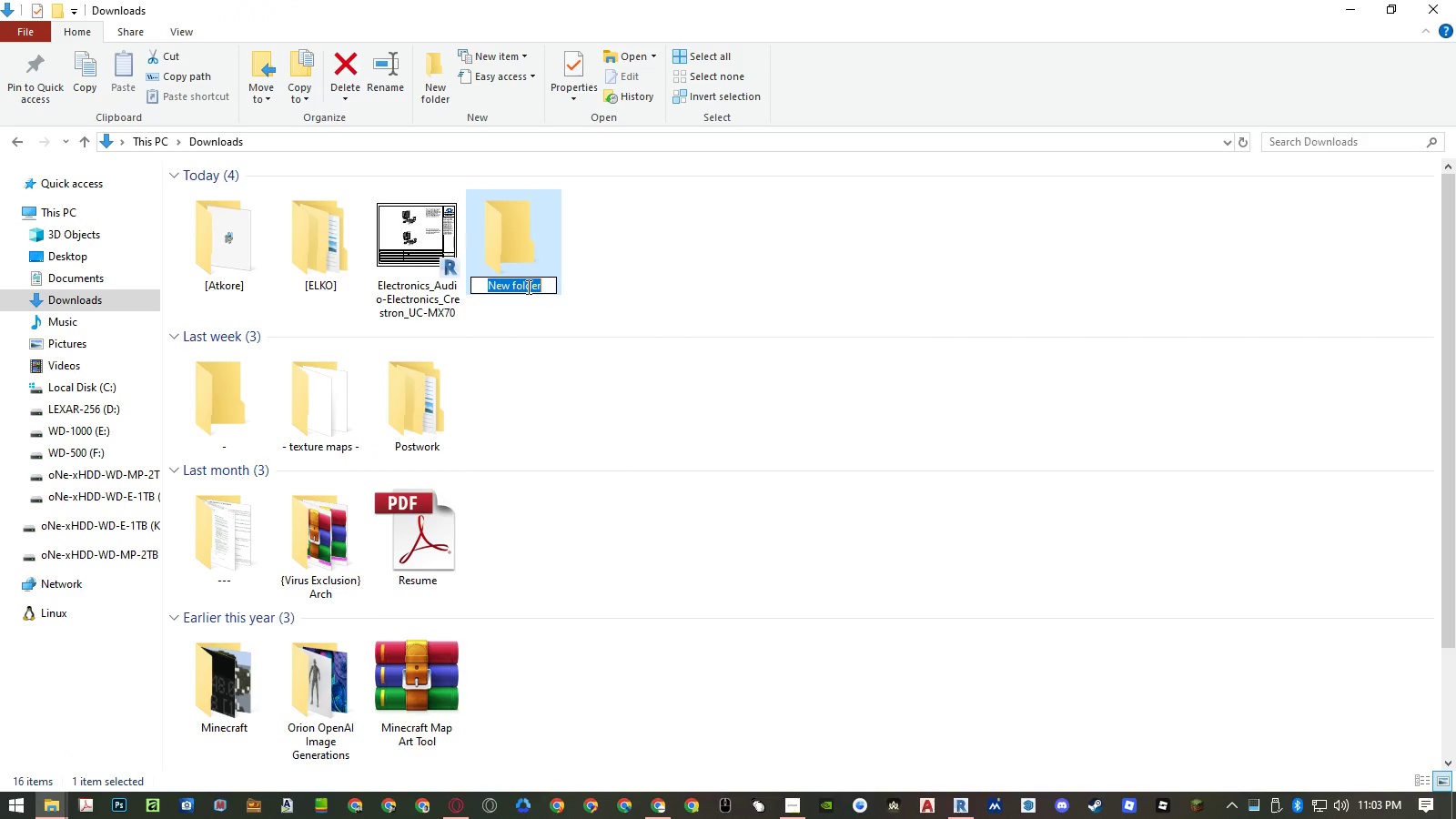 
key(BracketLeft)
 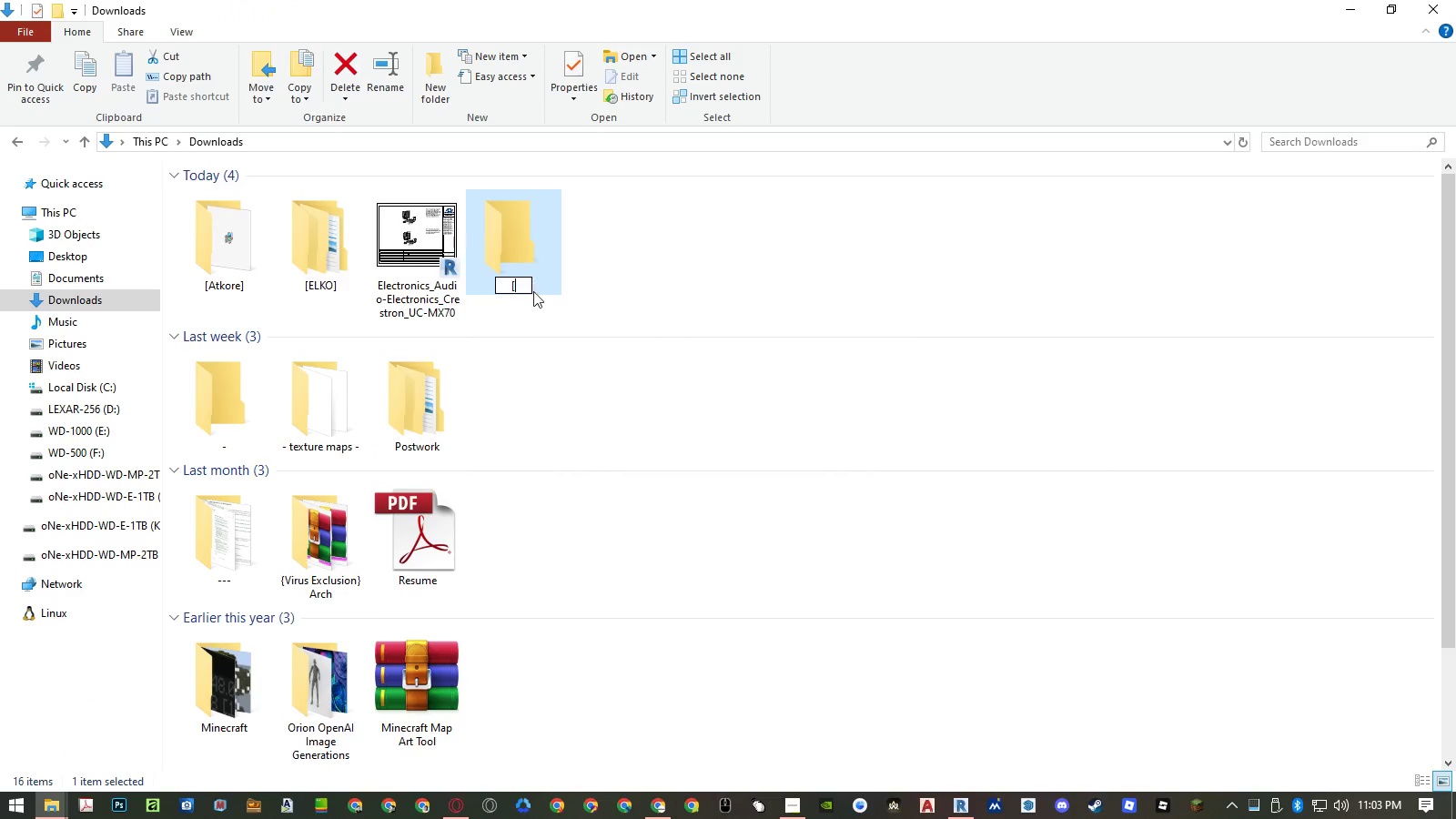 
key(Control+ControlLeft)
 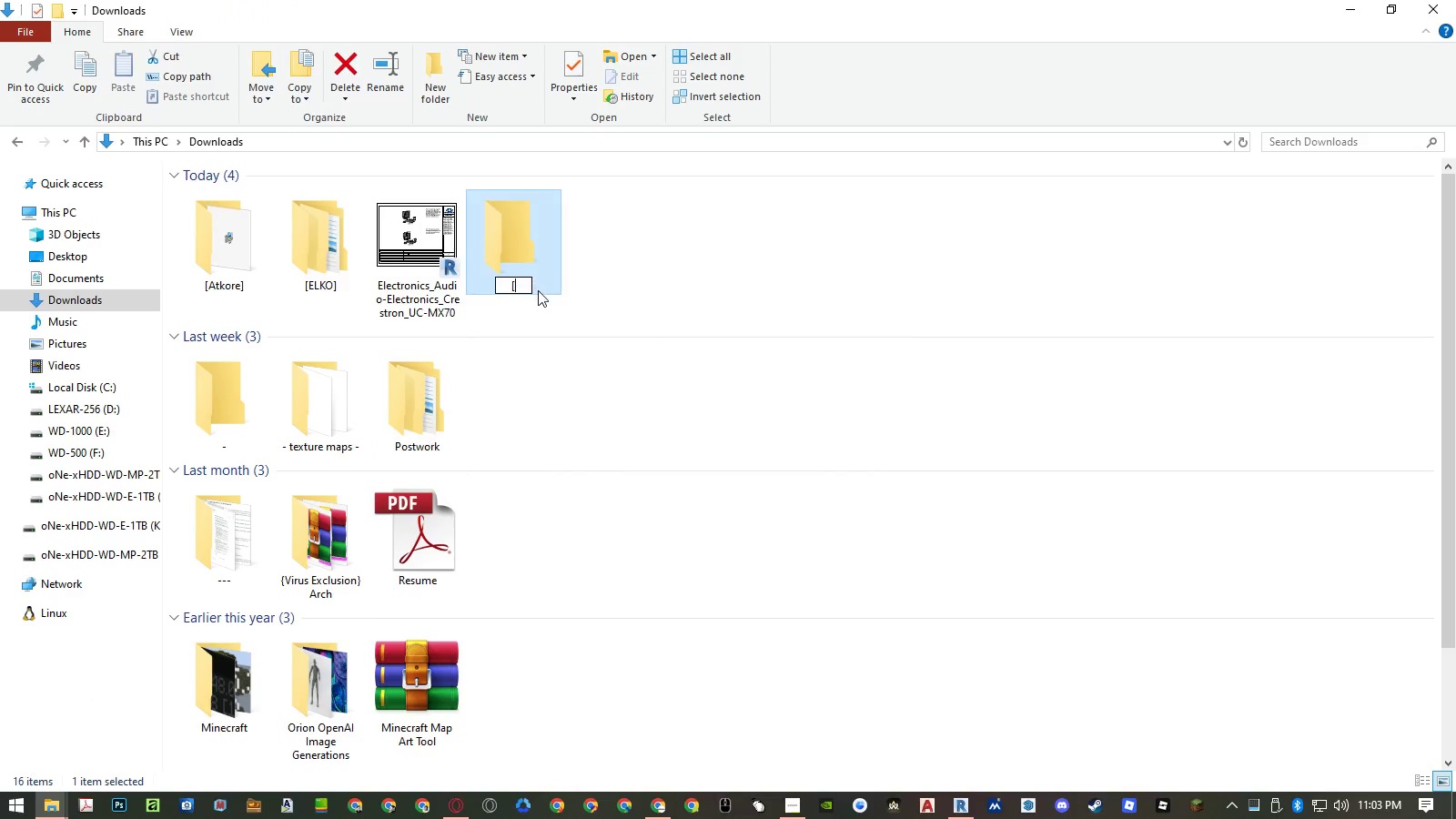 
key(Control+V)
 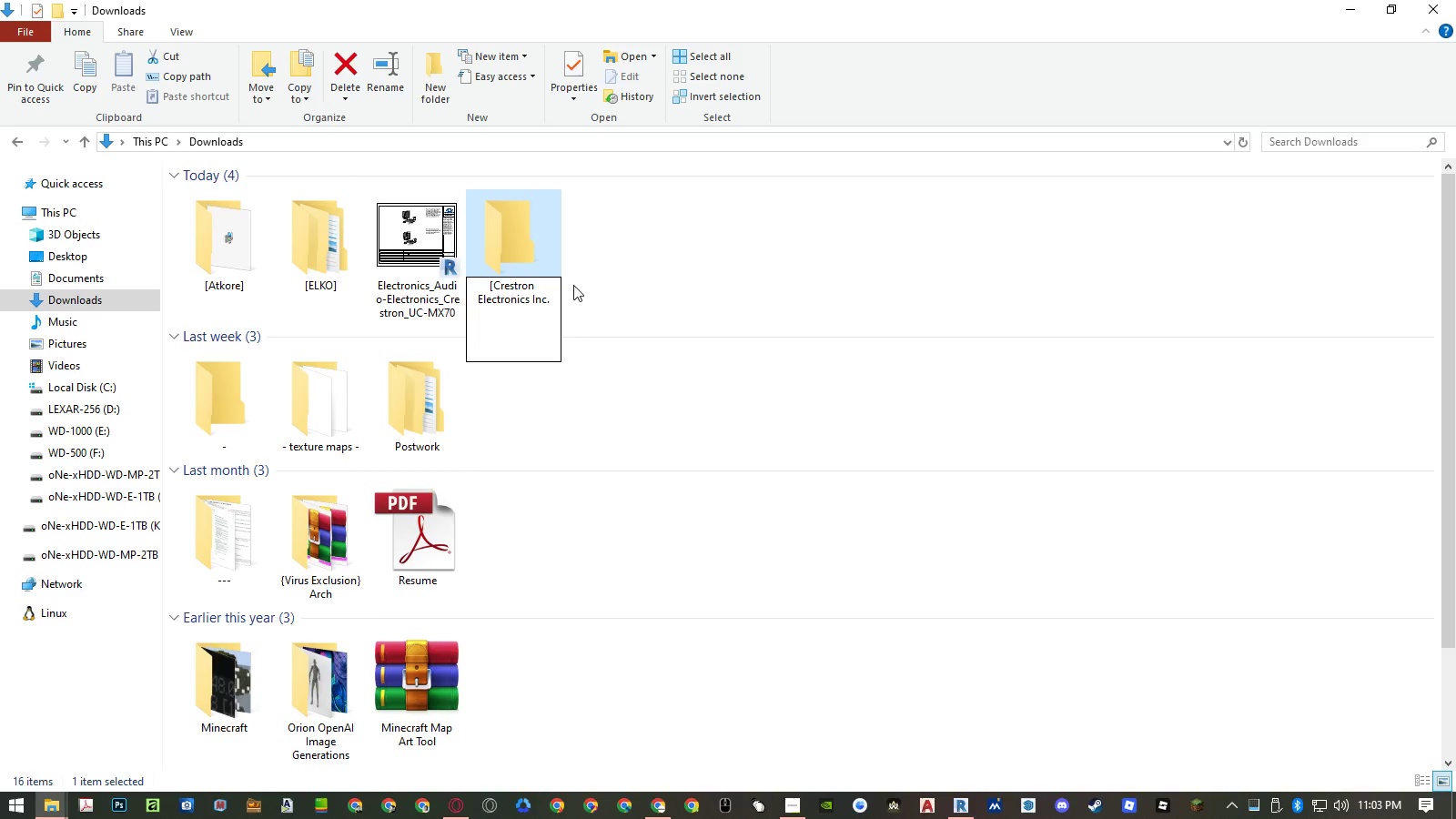 
key(Backspace)
 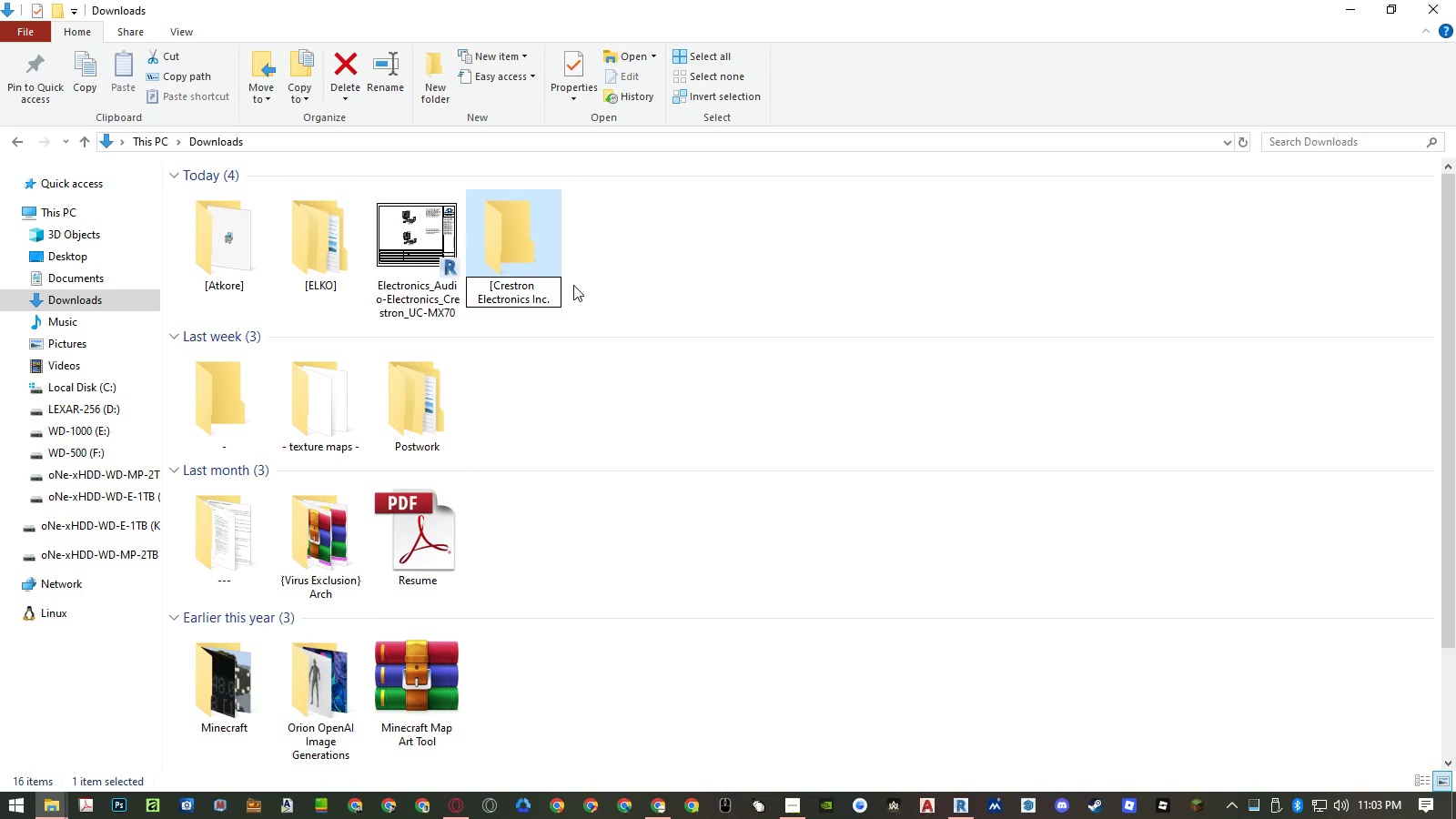 
key(BracketRight)
 